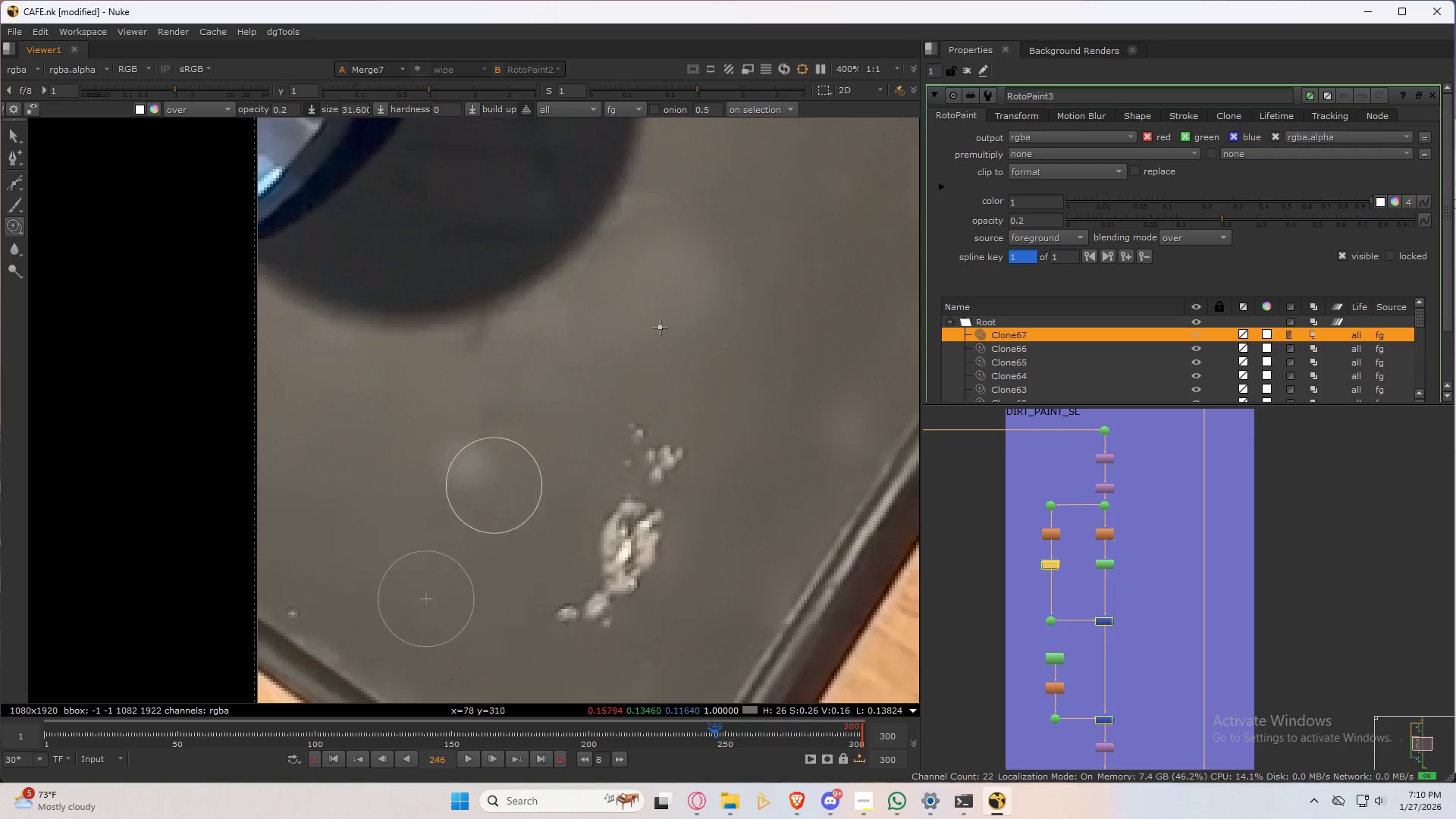 
left_click_drag(start_coordinate=[494, 486], to_coordinate=[501, 450])
 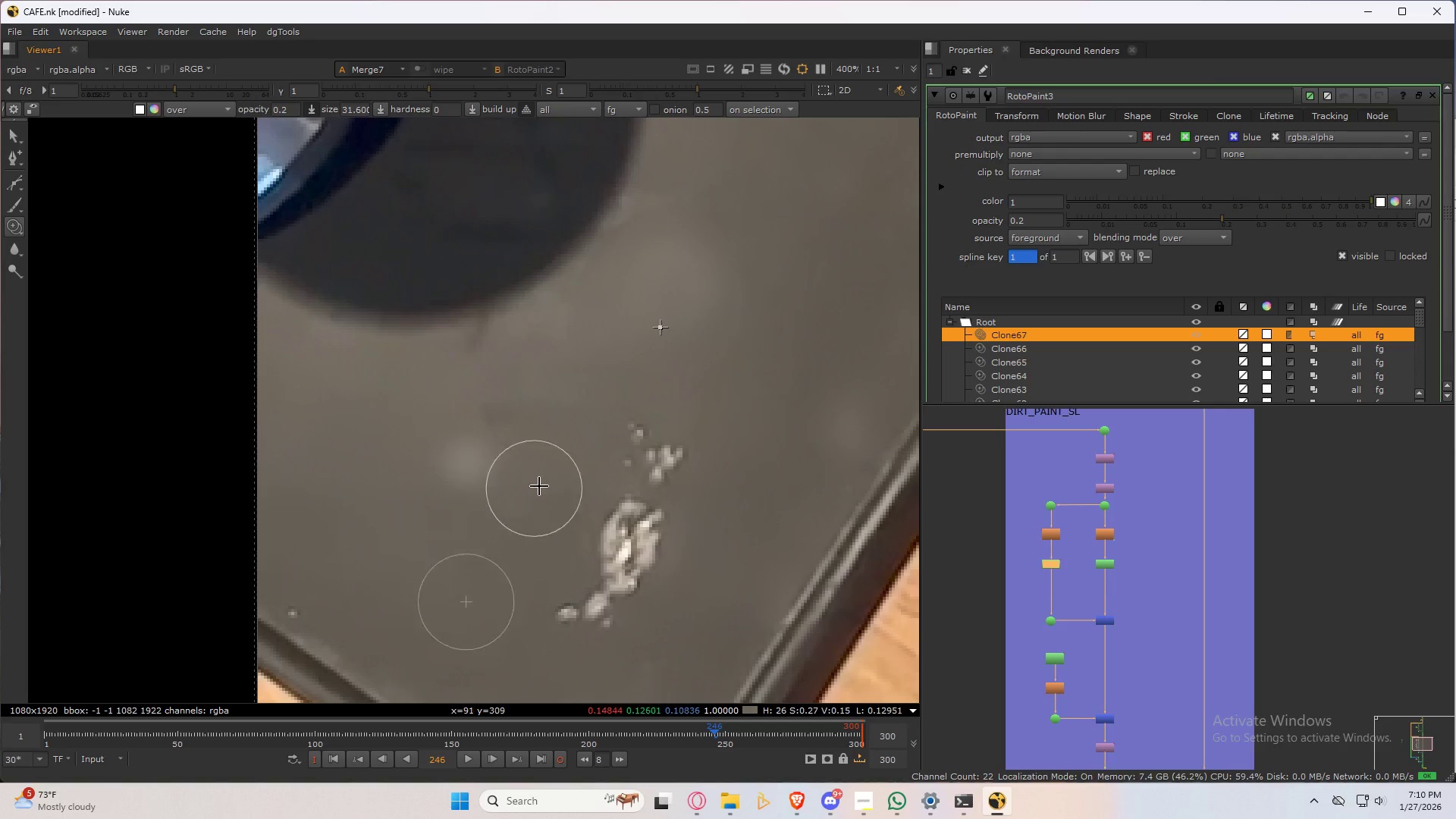 
key(Control+ControlLeft)
 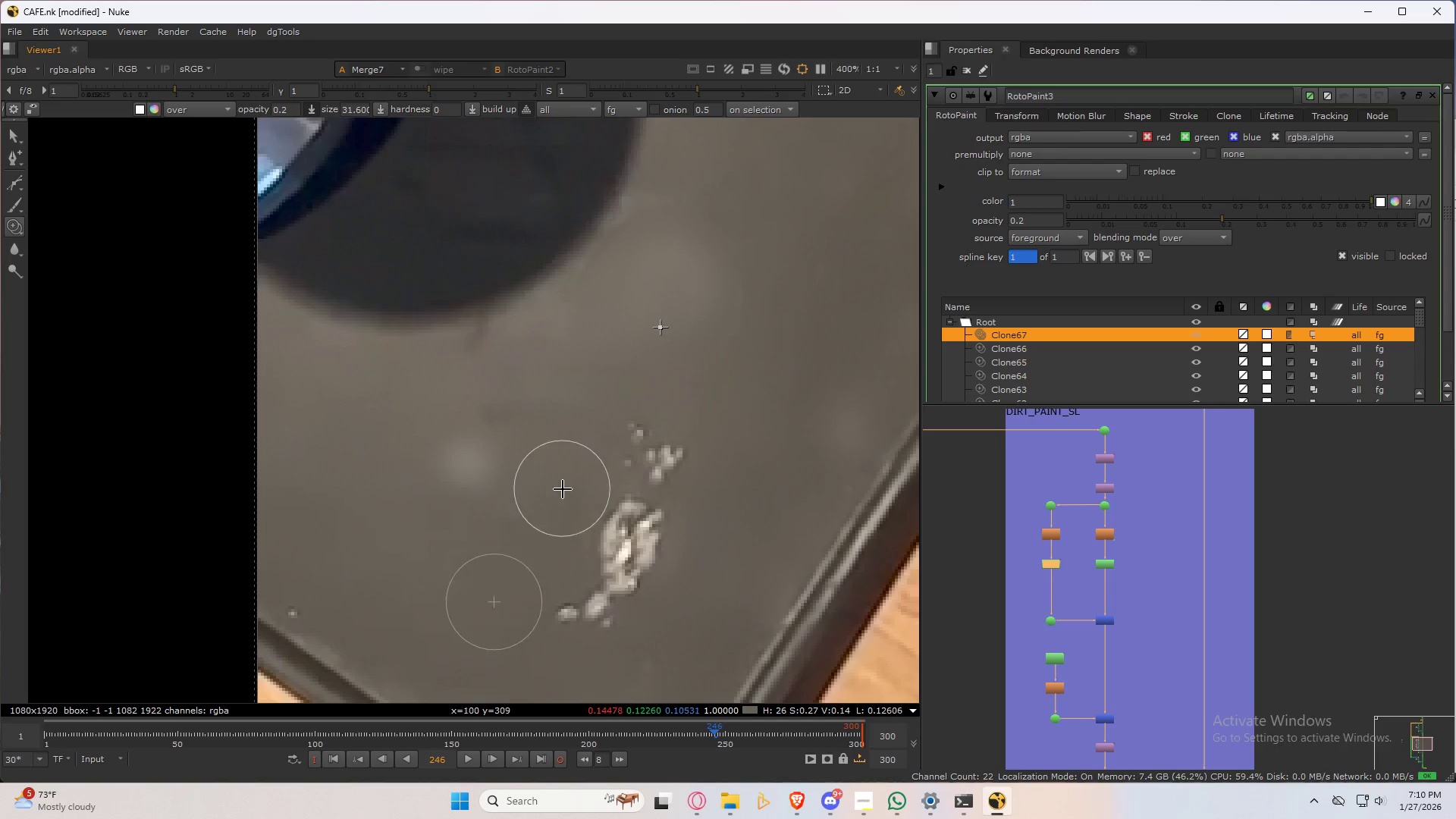 
hold_key(key=ControlLeft, duration=0.48)
left_click_drag(start_coordinate=[557, 461], to_coordinate=[595, 602])
 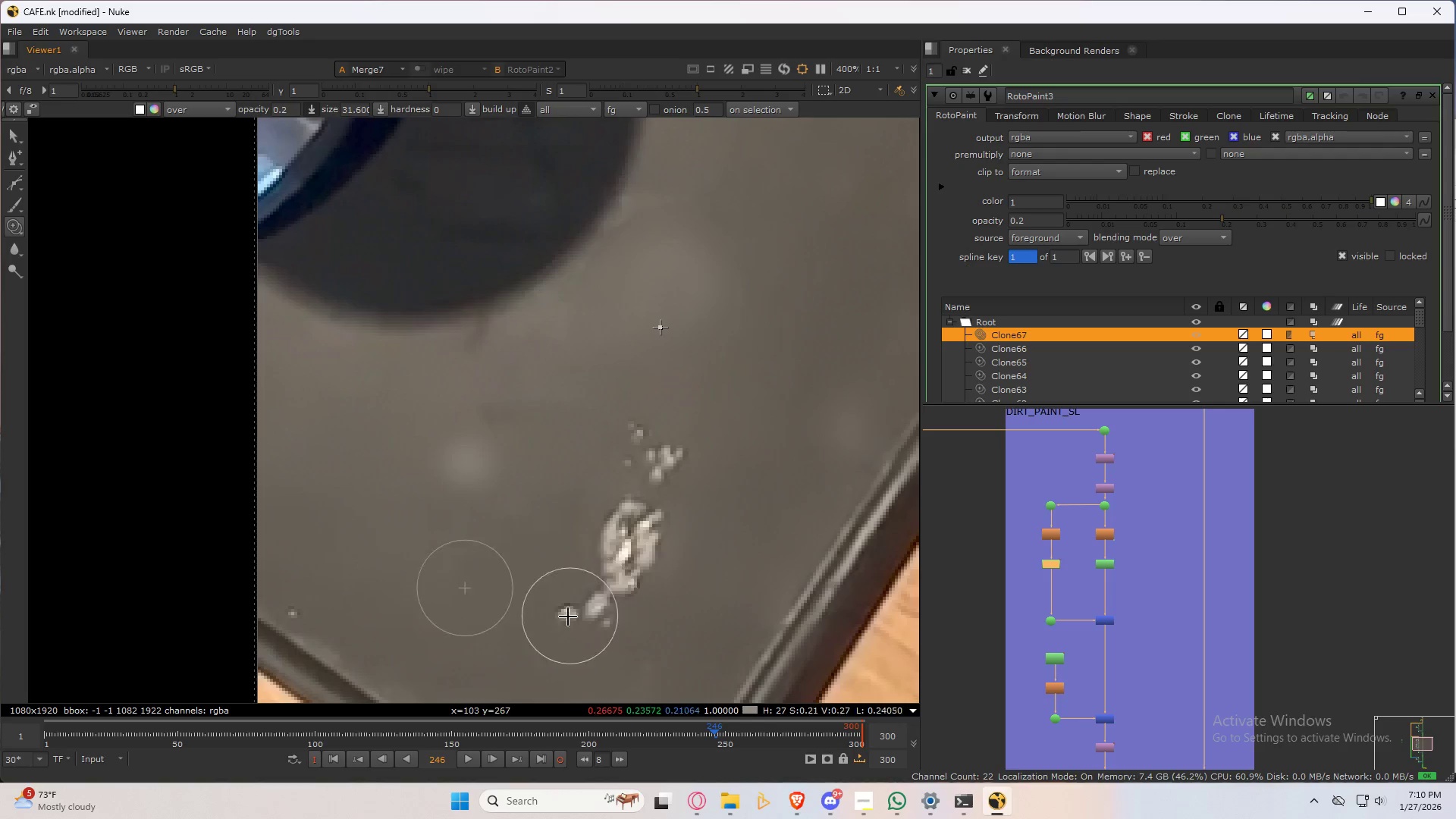 
left_click_drag(start_coordinate=[549, 604], to_coordinate=[569, 592])
 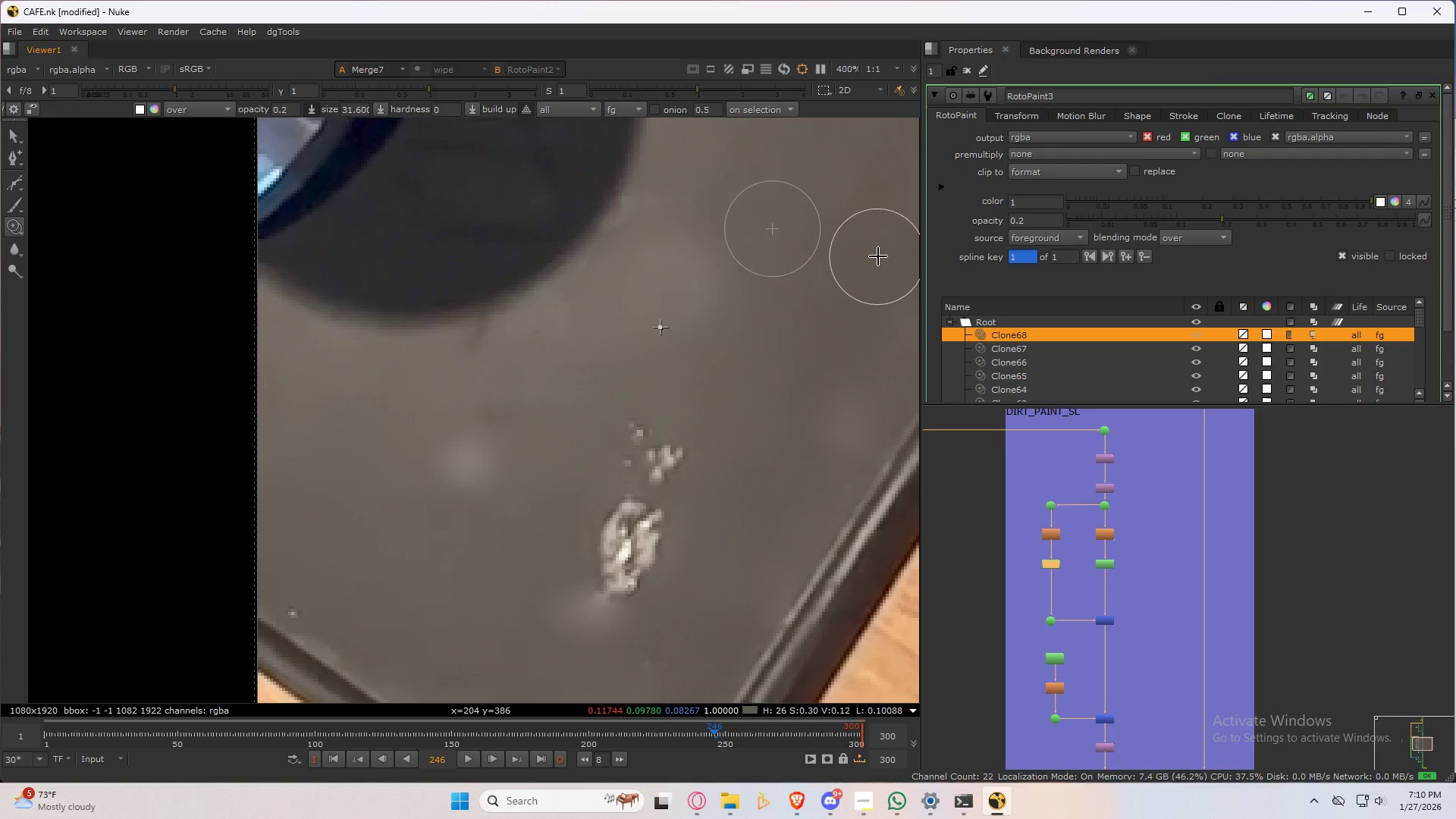 
hold_key(key=ControlLeft, duration=0.89)
left_click_drag(start_coordinate=[864, 345], to_coordinate=[613, 544])
 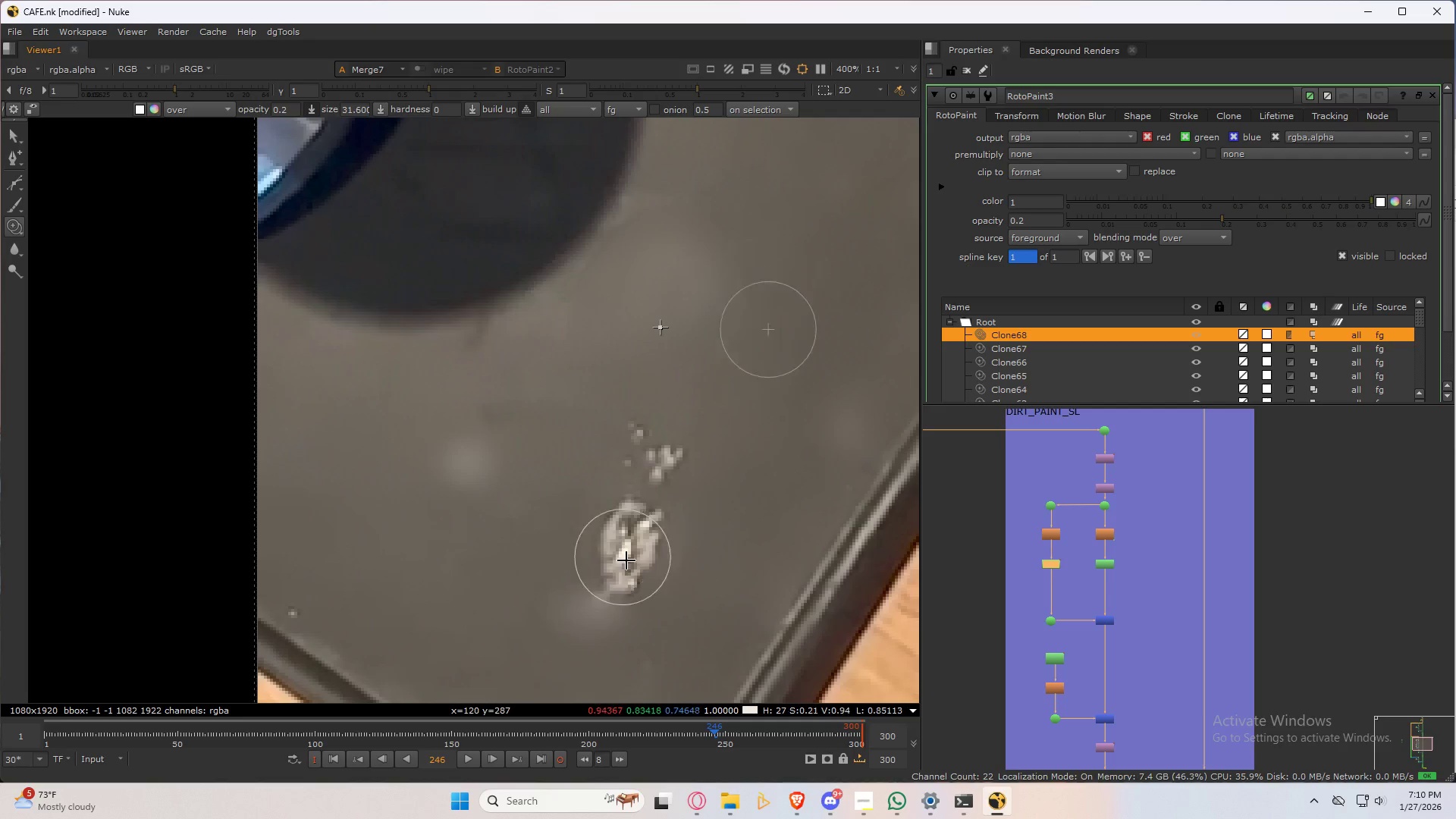 
hold_key(key=ShiftLeft, duration=0.31)
left_click_drag(start_coordinate=[632, 578], to_coordinate=[635, 546])
 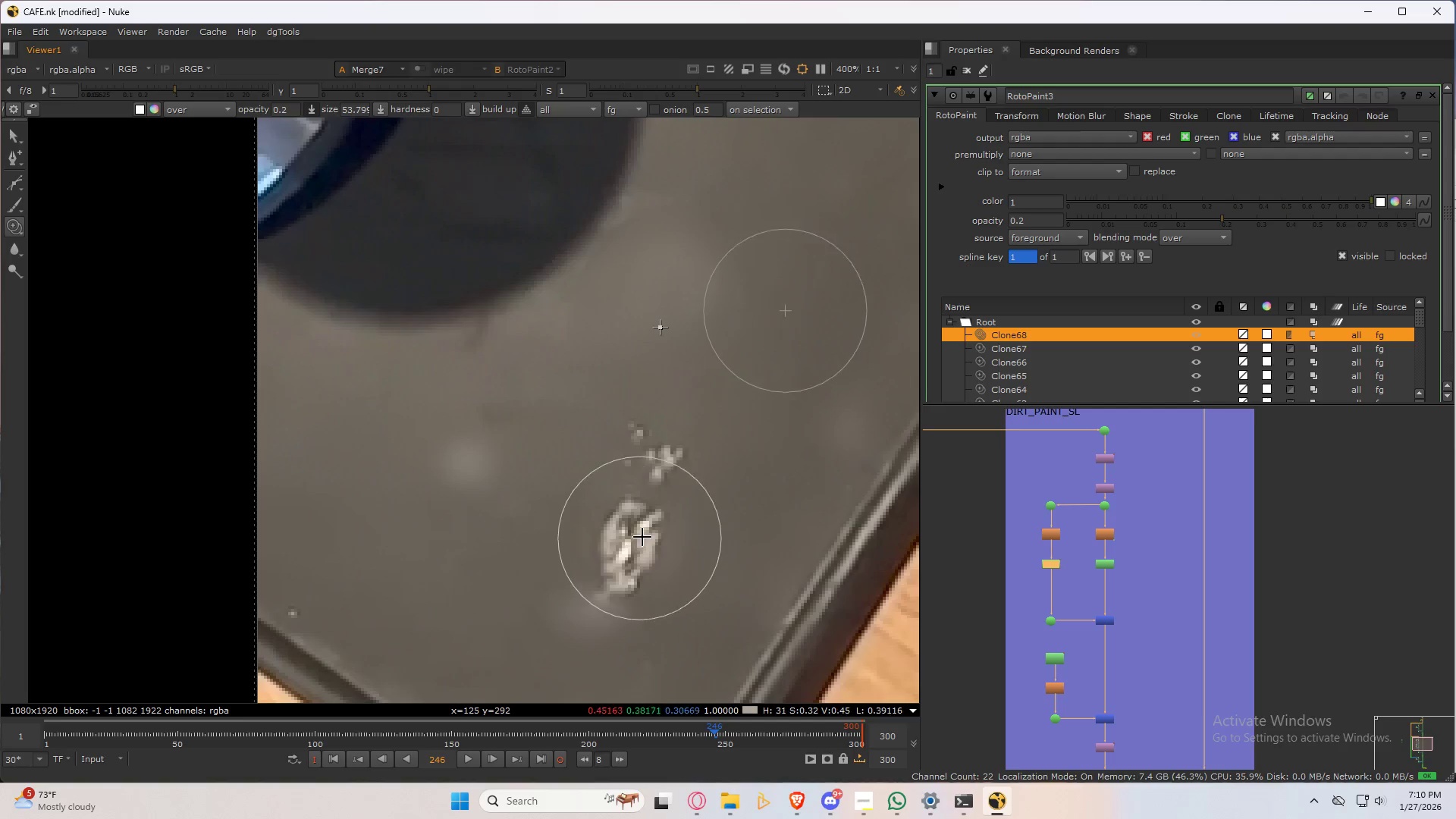 
left_click_drag(start_coordinate=[672, 444], to_coordinate=[693, 504])
 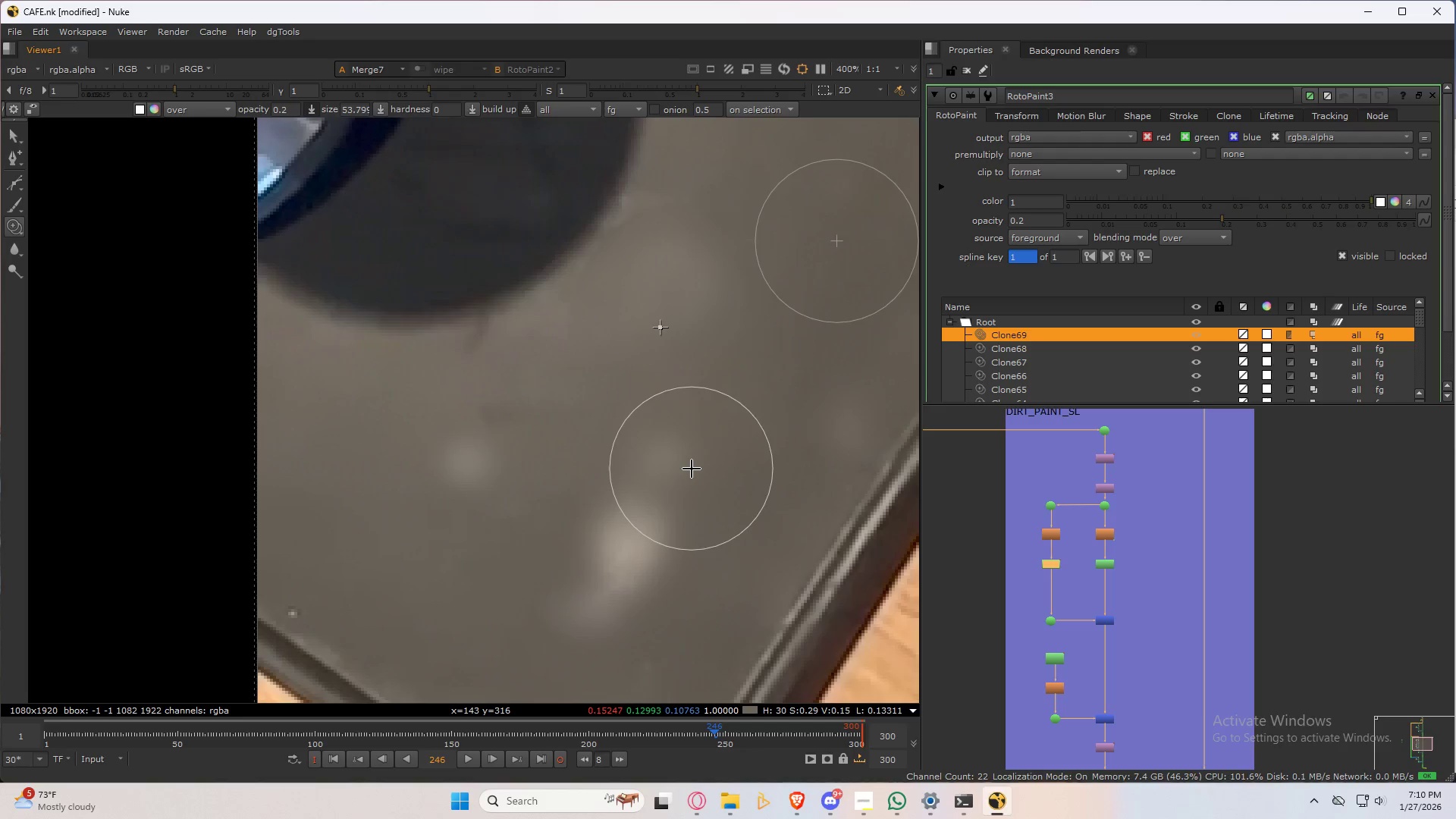 
scroll: coordinate [673, 488], scroll_direction: down, amount: 2.0
 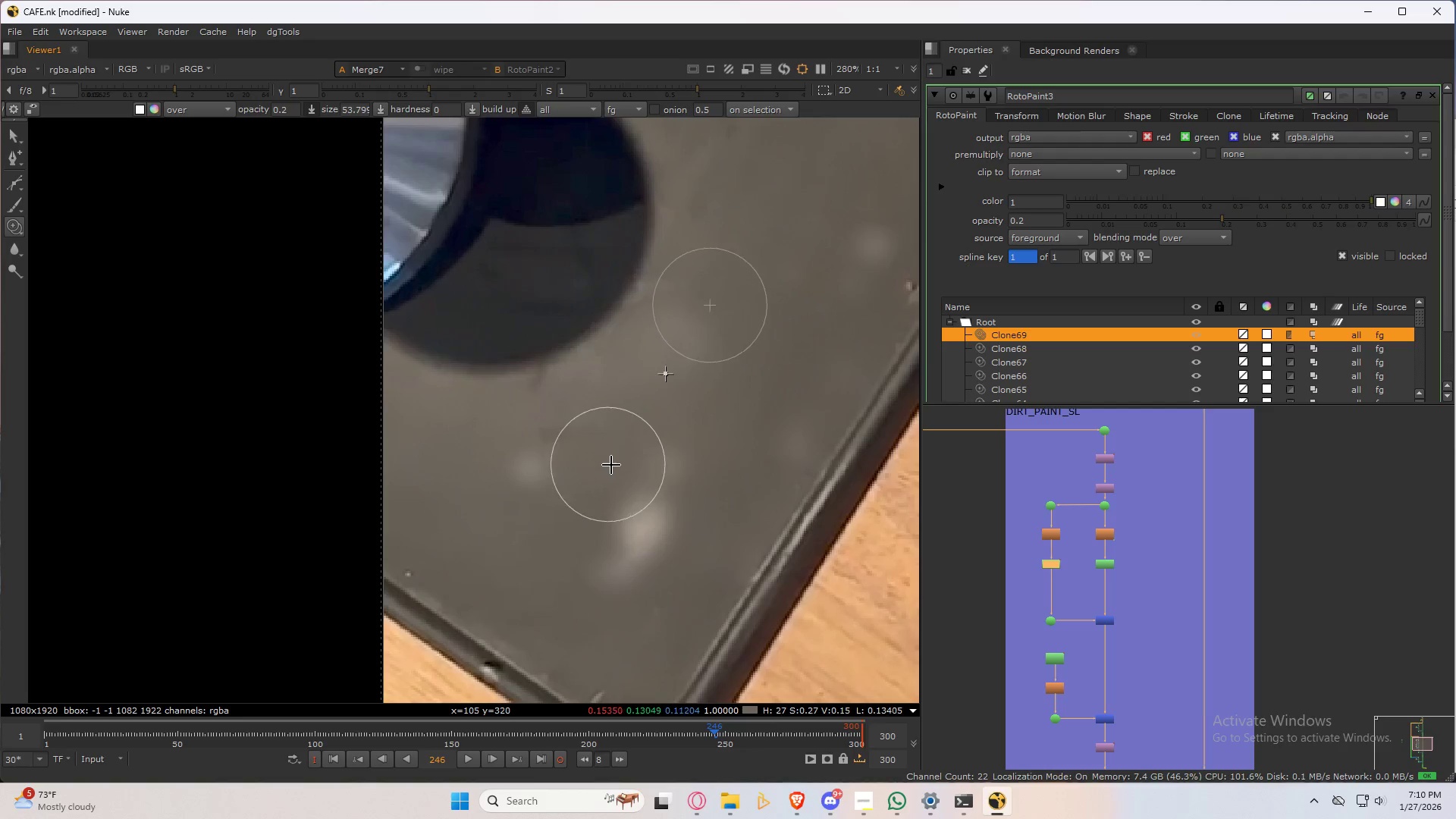 
hold_key(key=ControlLeft, duration=0.31)
left_click_drag(start_coordinate=[631, 471], to_coordinate=[596, 460])
 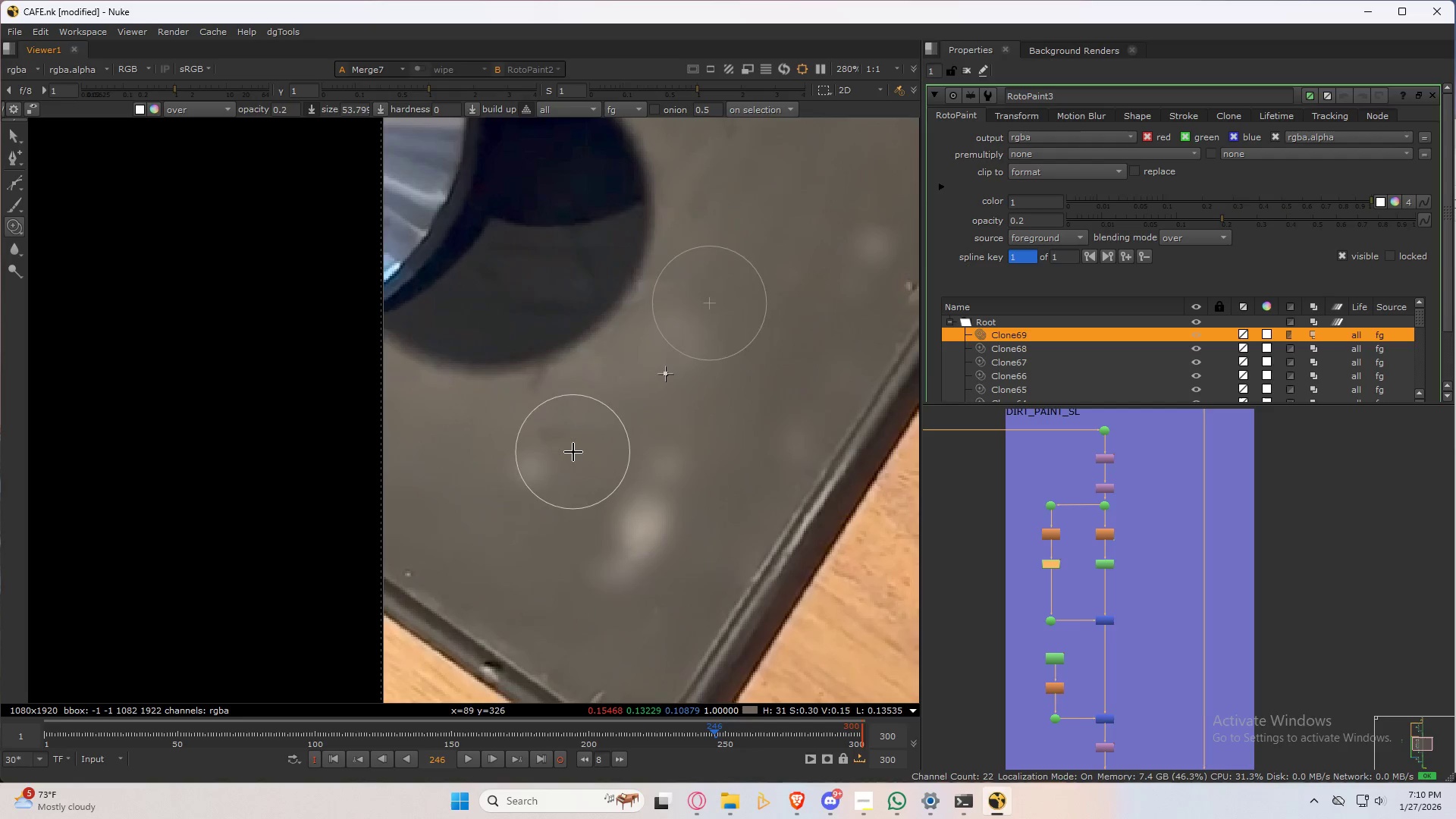 
left_click_drag(start_coordinate=[573, 451], to_coordinate=[629, 449])
 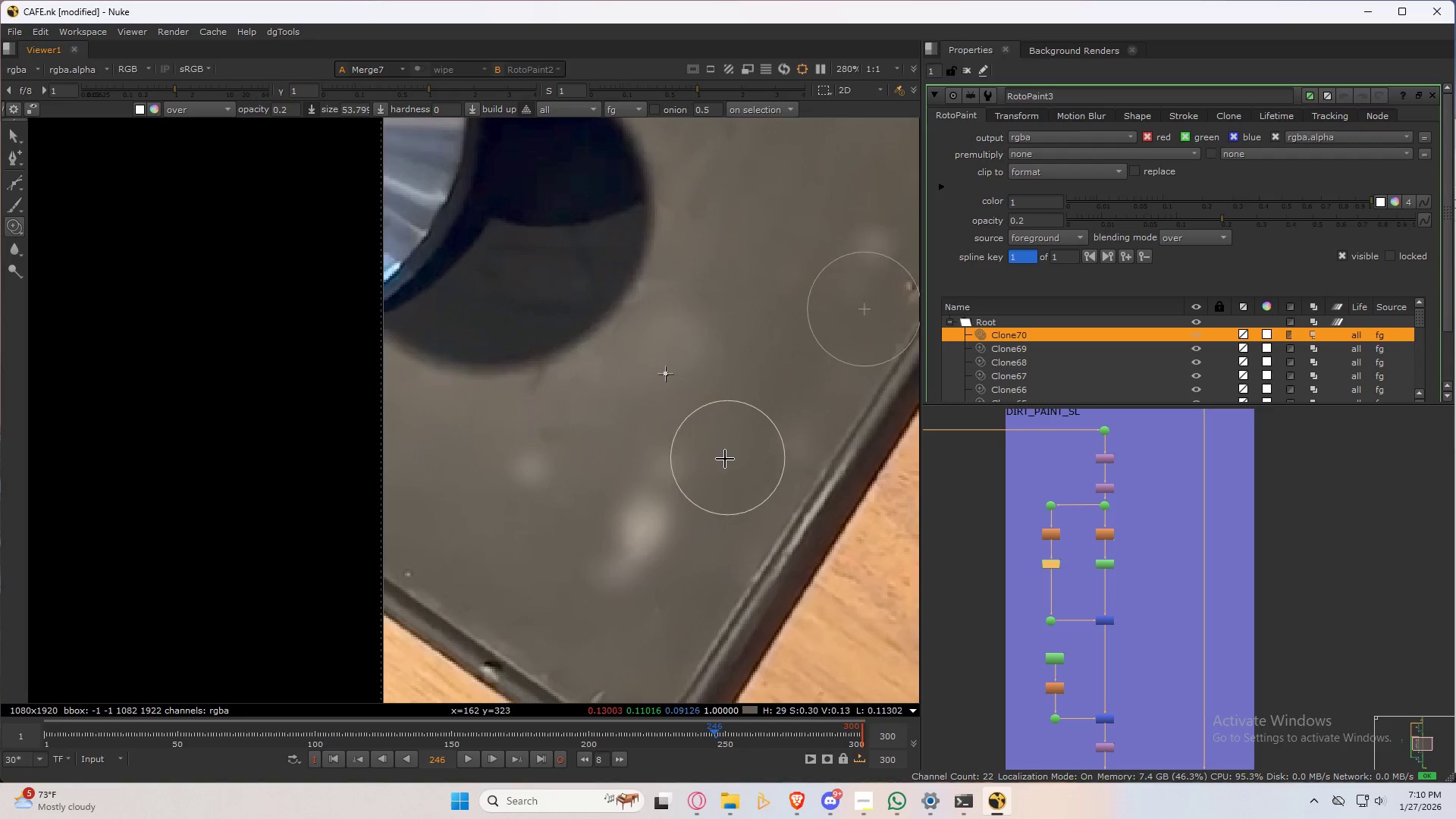 
scroll: coordinate [657, 535], scroll_direction: down, amount: 5.0
 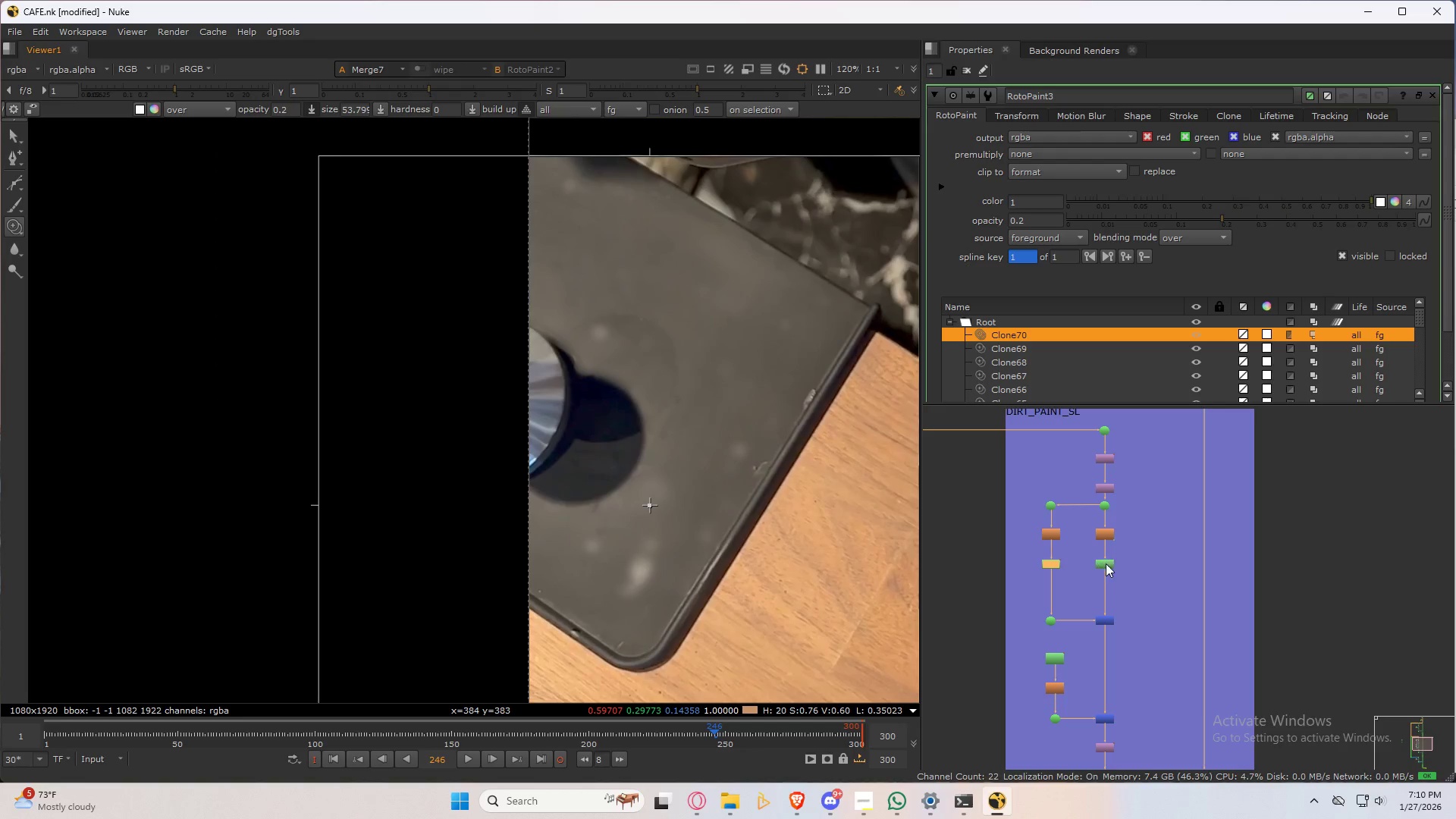 
double_click([1106, 563])
 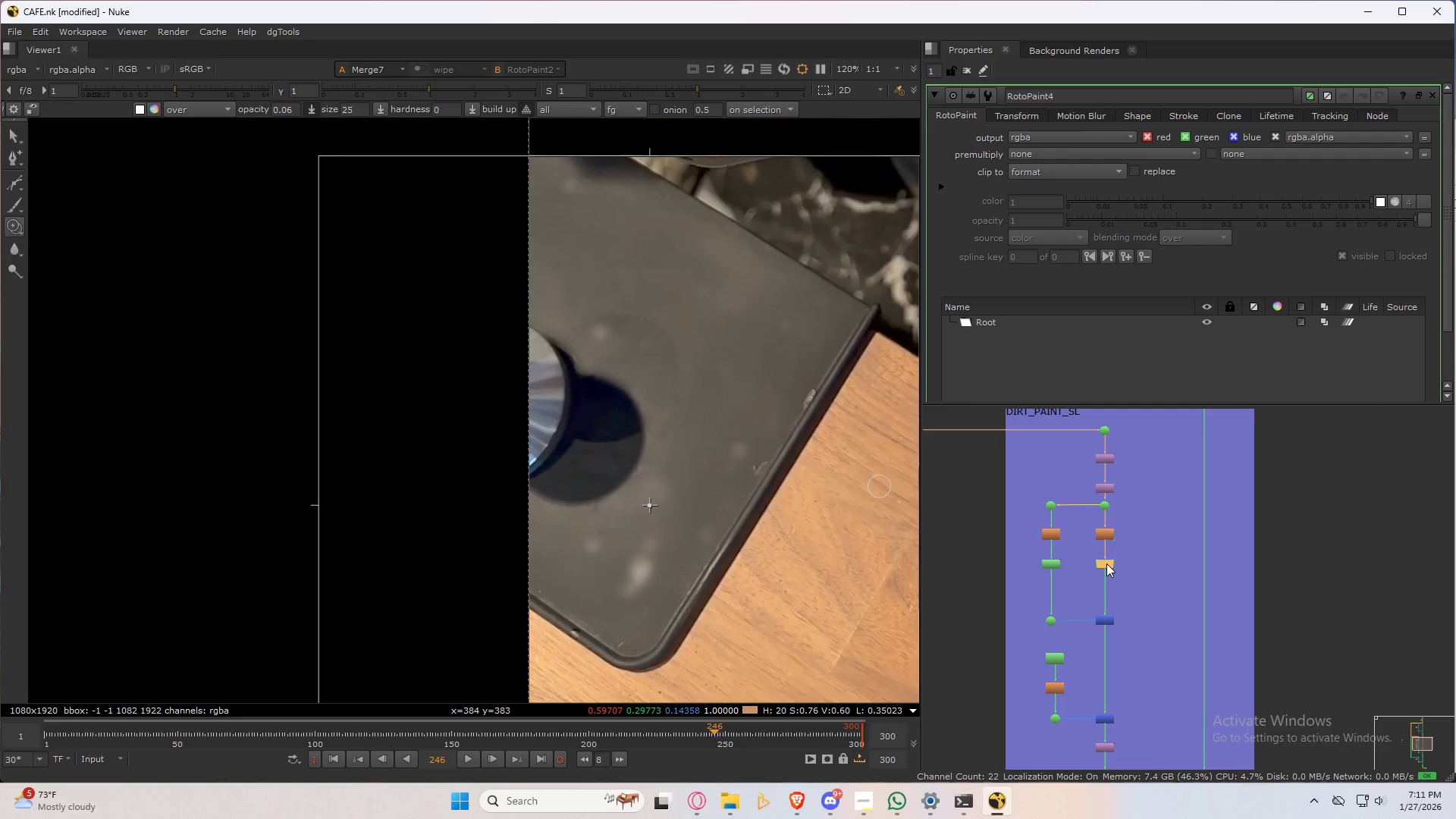 
triple_click([1106, 563])
 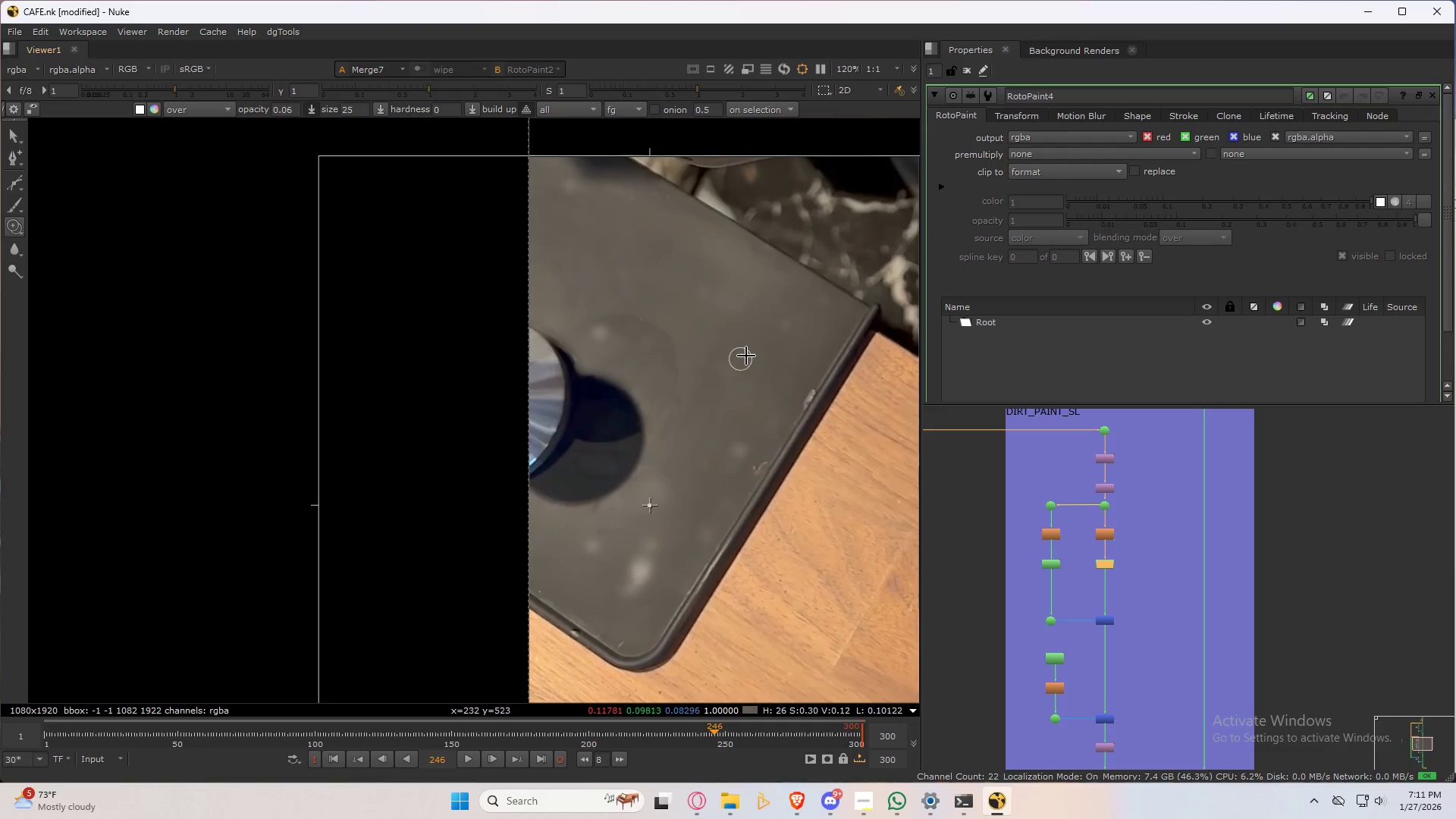 
scroll: coordinate [764, 323], scroll_direction: up, amount: 4.0
 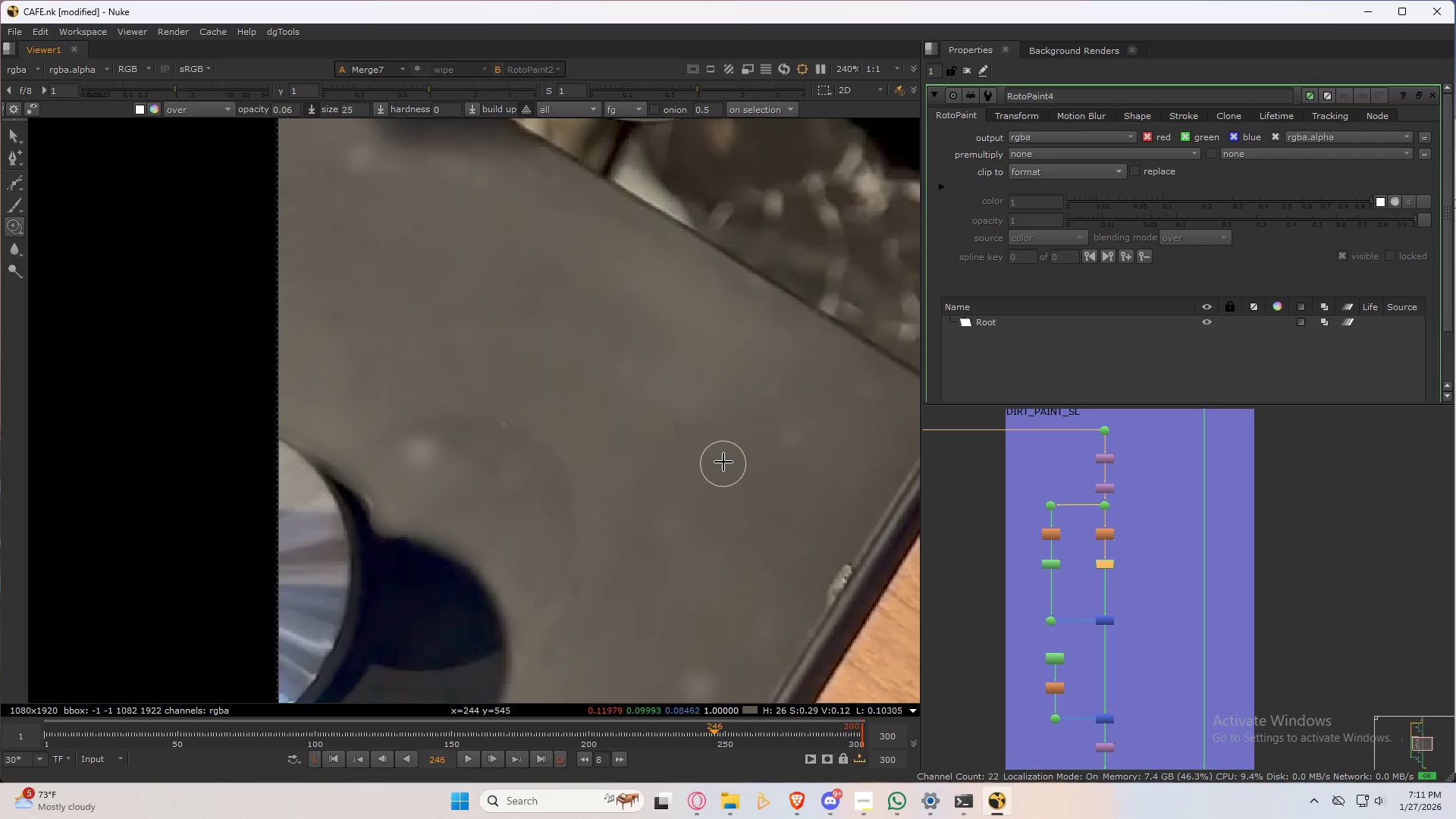 
hold_key(key=ControlLeft, duration=0.91)
 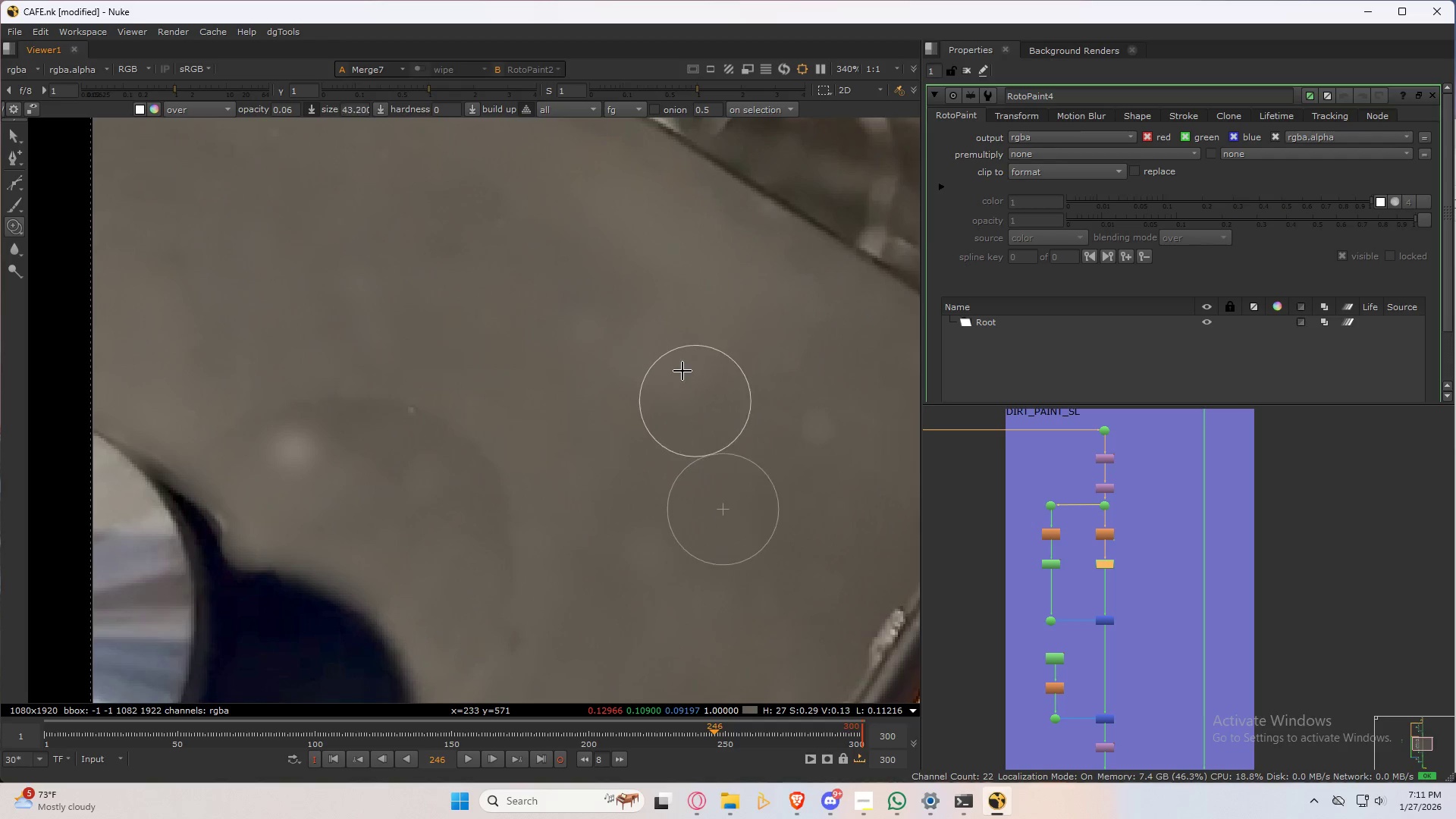 
scroll: coordinate [724, 456], scroll_direction: up, amount: 2.0
 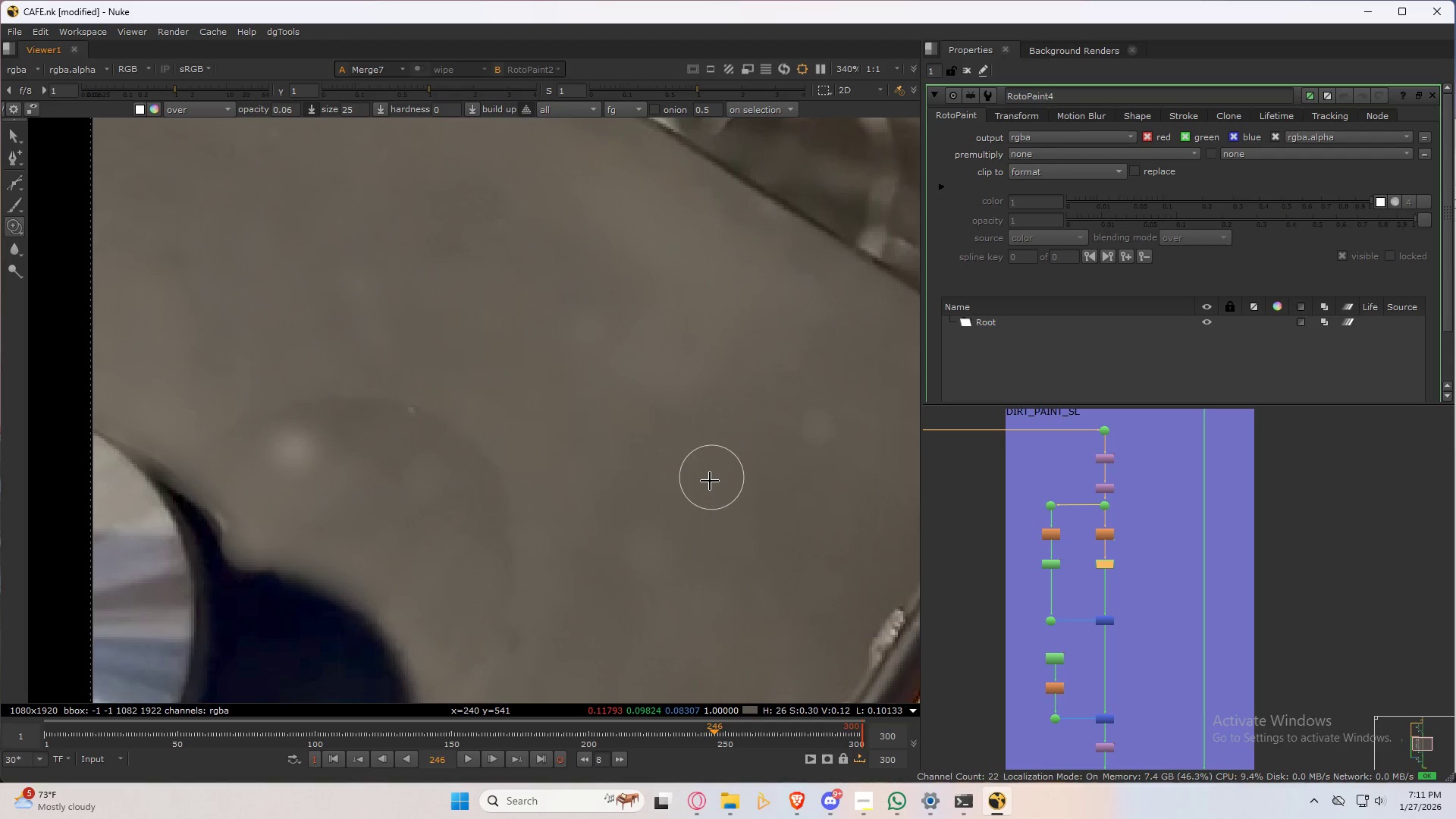 
left_click_drag(start_coordinate=[704, 478], to_coordinate=[676, 369])
 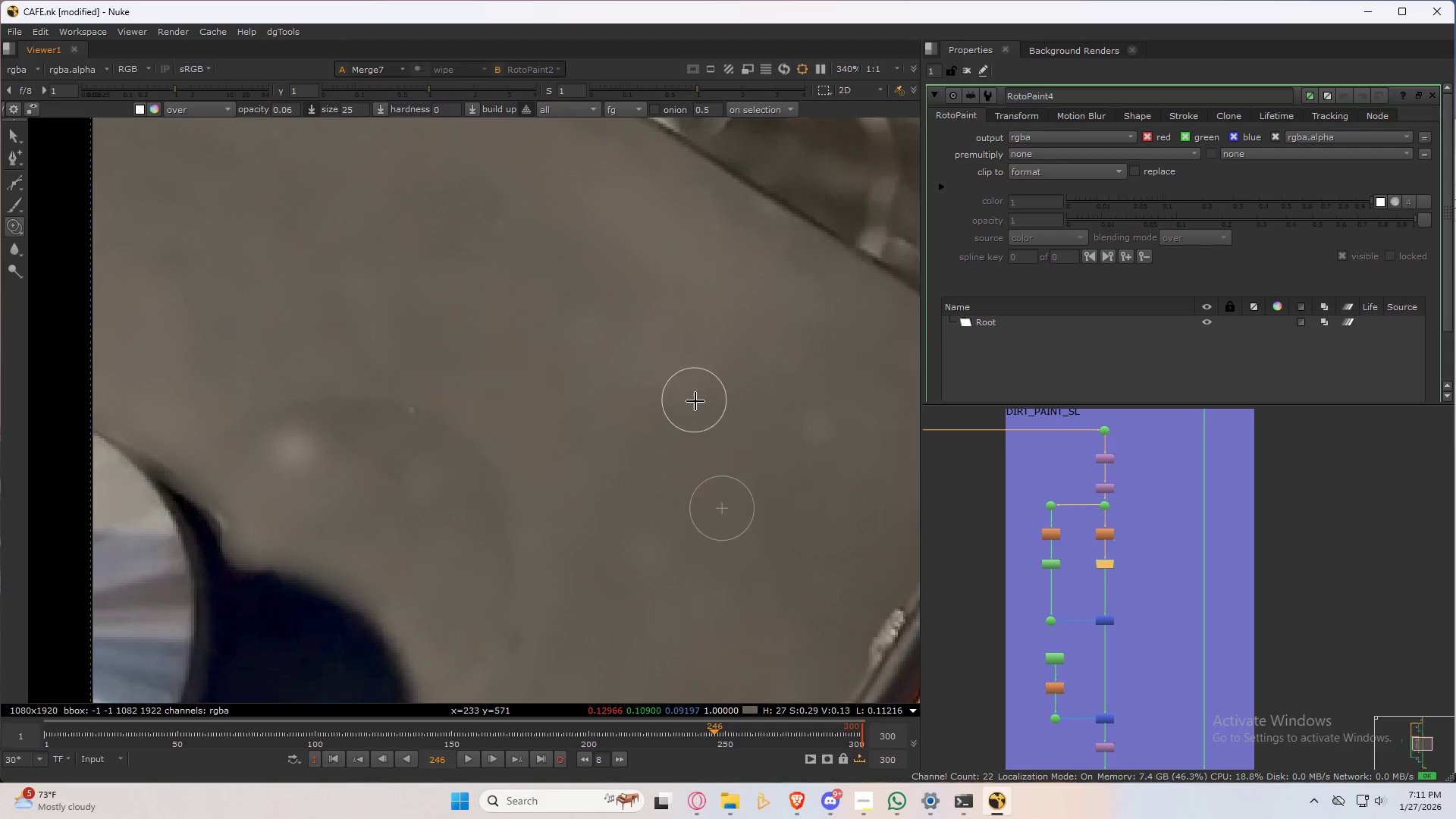 
hold_key(key=ShiftLeft, duration=0.72)
left_click_drag(start_coordinate=[695, 401], to_coordinate=[676, 344])
 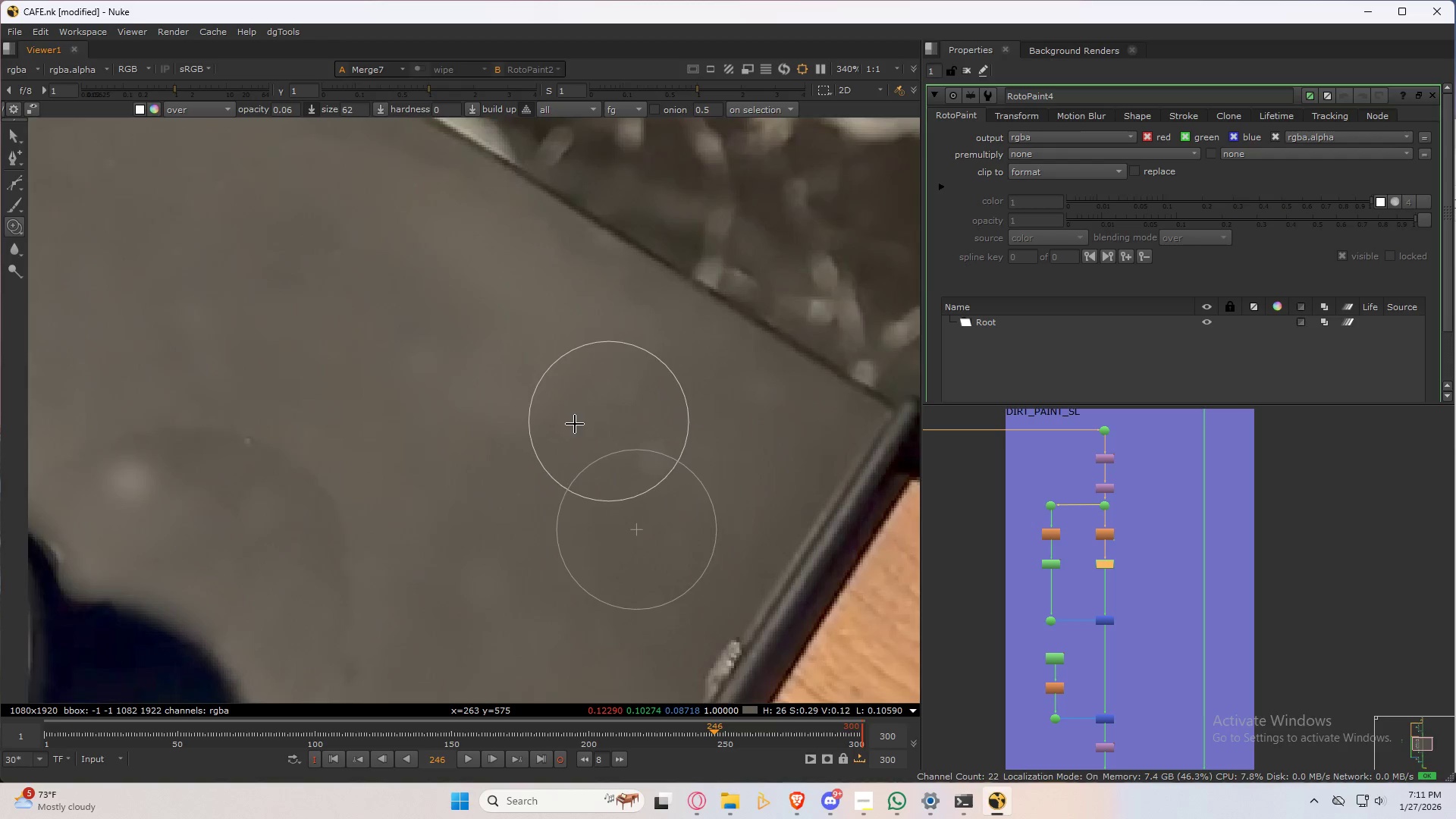 
hold_key(key=ControlLeft, duration=0.59)
left_click_drag(start_coordinate=[612, 431], to_coordinate=[620, 463])
 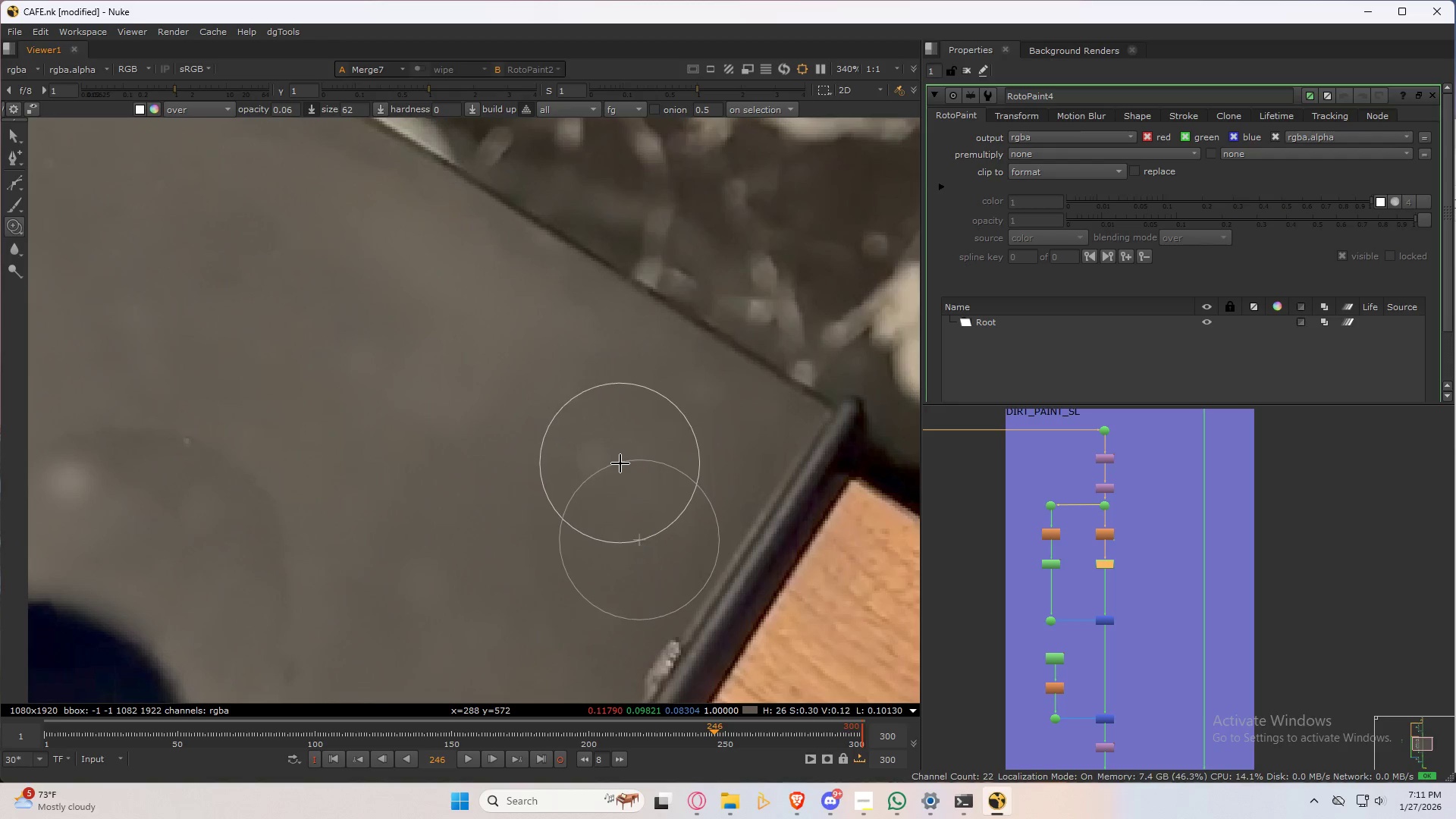 
hold_key(key=ShiftLeft, duration=0.55)
left_click_drag(start_coordinate=[585, 441], to_coordinate=[601, 491])
 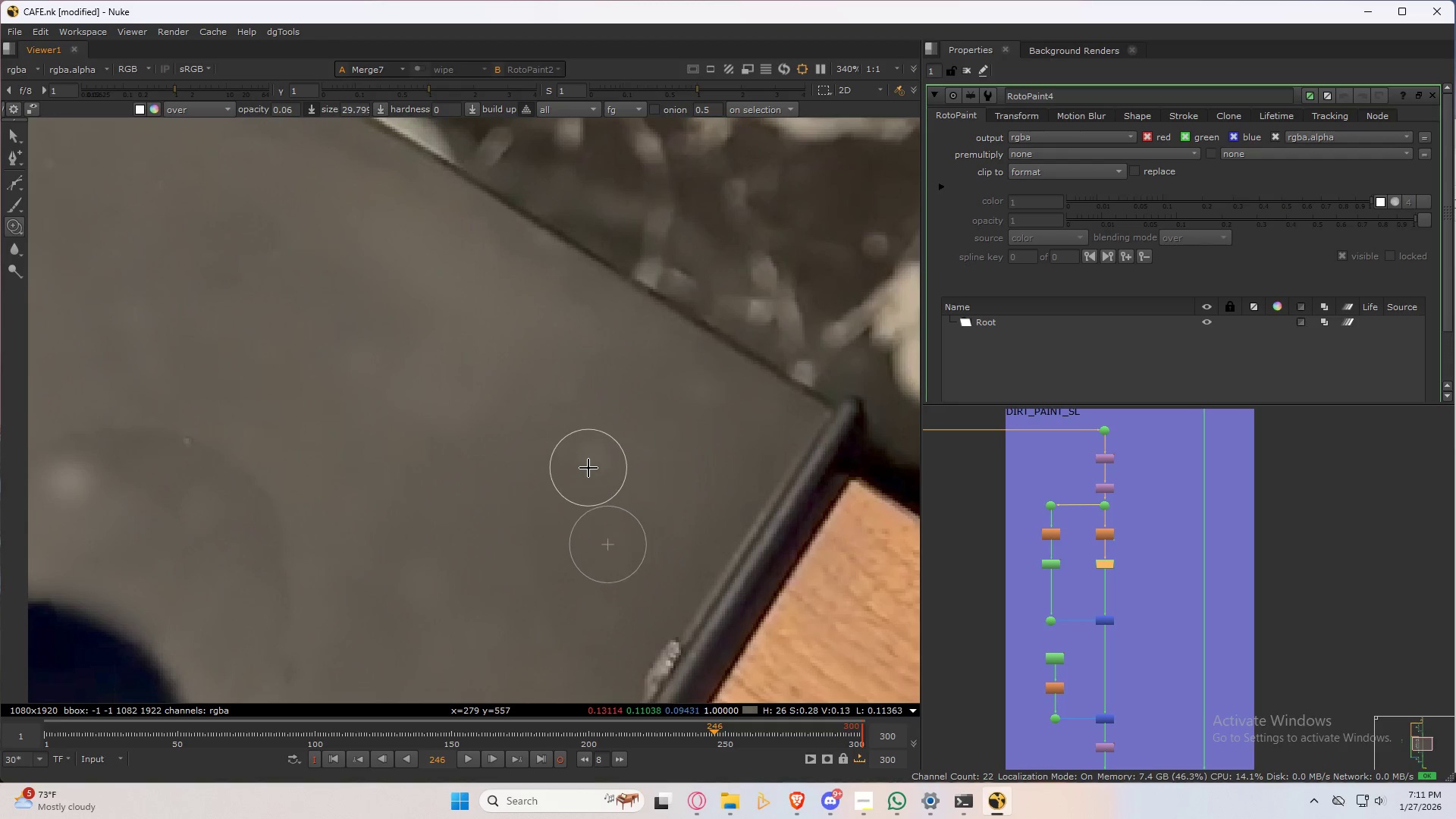 
left_click_drag(start_coordinate=[588, 463], to_coordinate=[665, 399])
 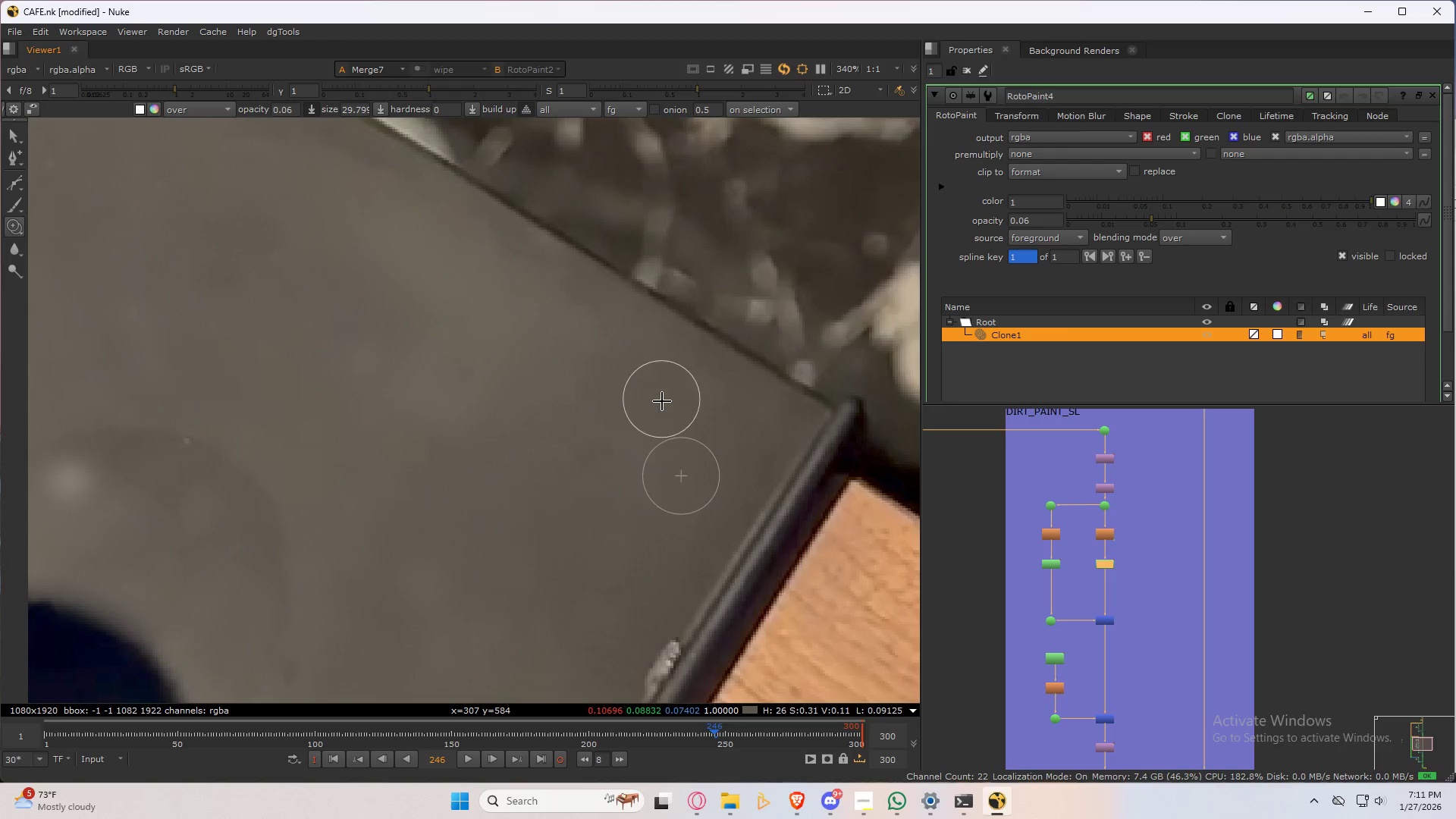 
hold_key(key=ControlLeft, duration=0.33)
left_click_drag(start_coordinate=[659, 403], to_coordinate=[715, 391])
 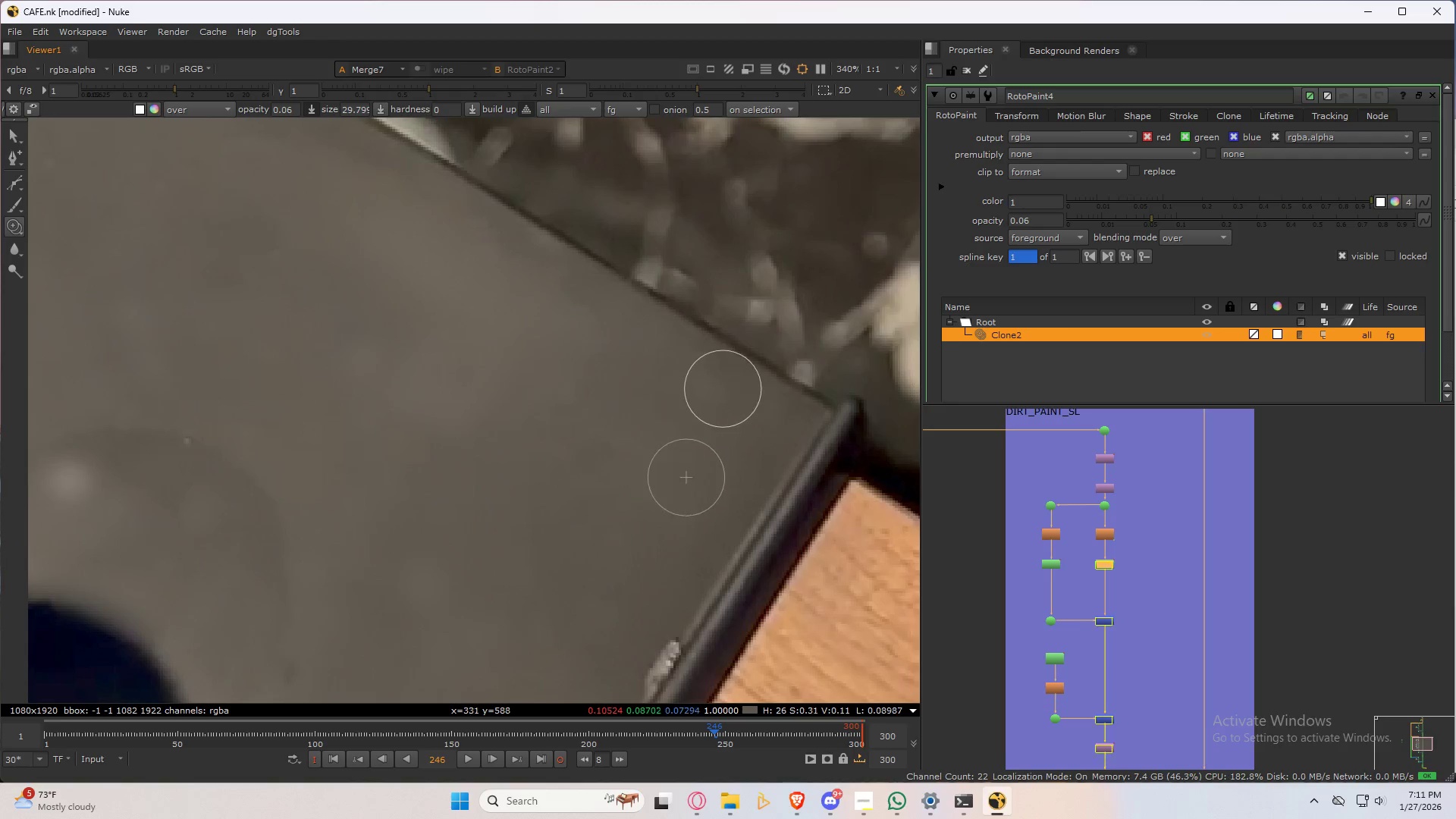 
left_click_drag(start_coordinate=[723, 389], to_coordinate=[682, 391])
 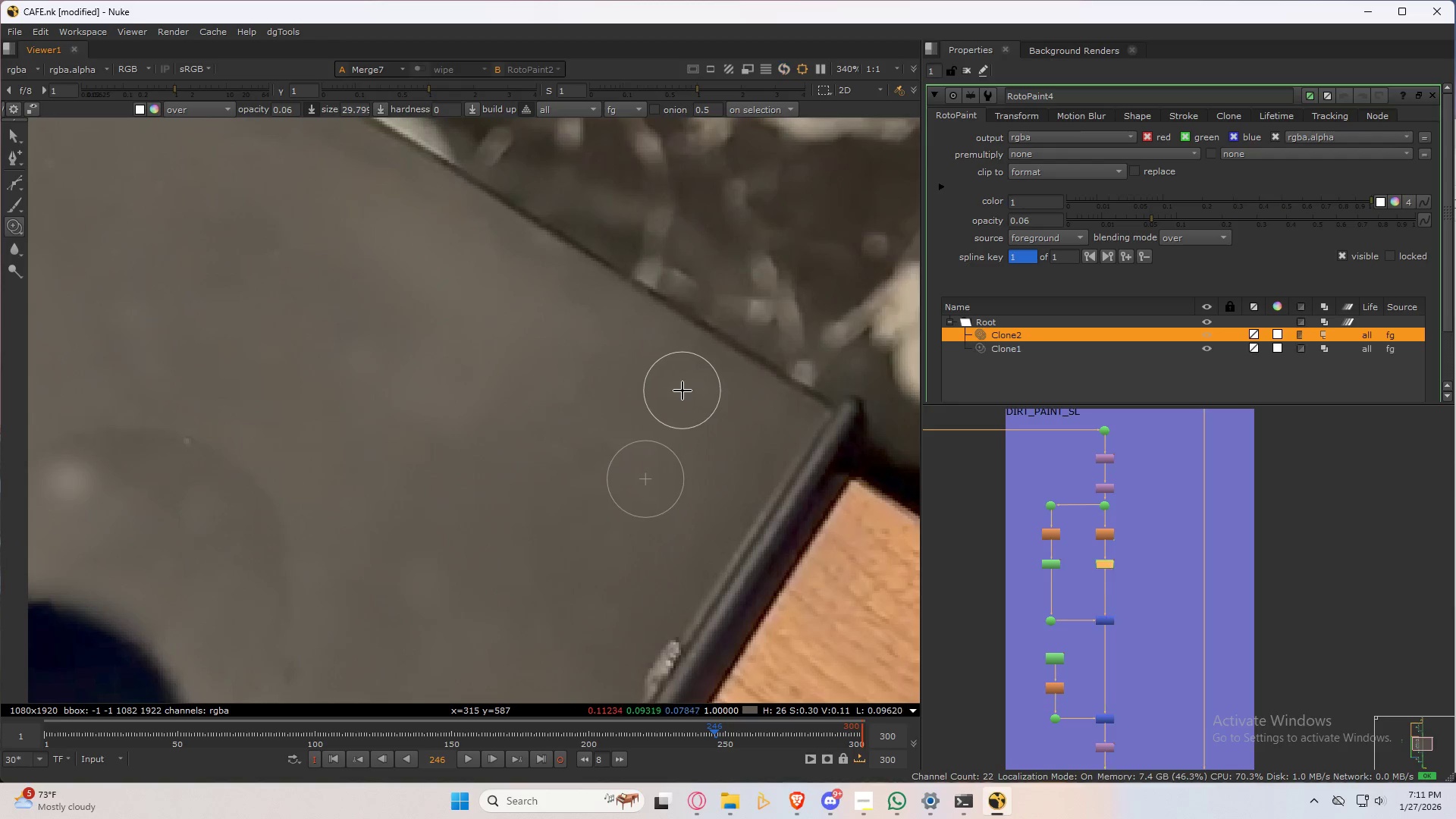 
hold_key(key=ControlLeft, duration=0.8)
left_click_drag(start_coordinate=[679, 388], to_coordinate=[534, 381])
 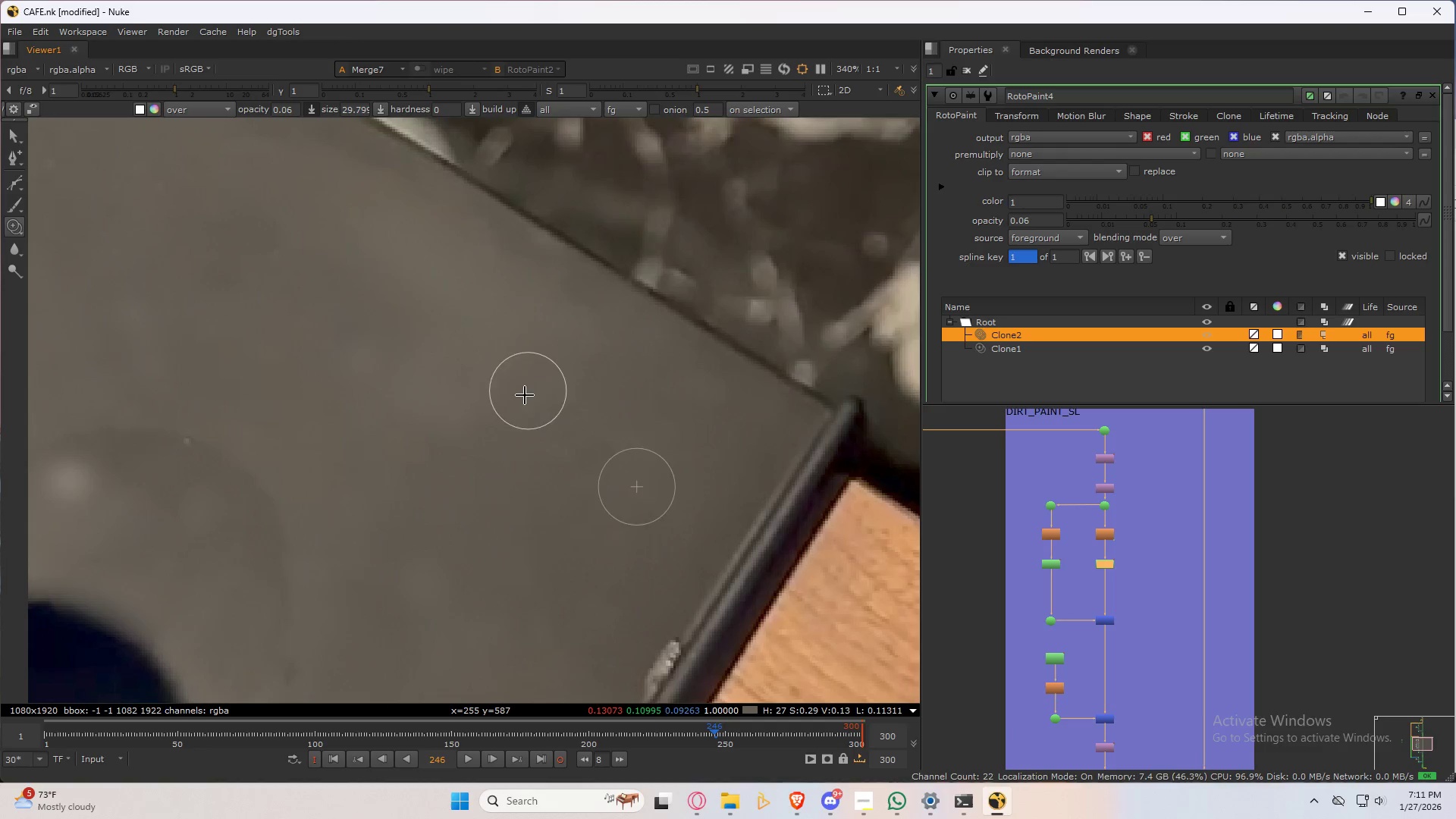 
hold_key(key=ShiftLeft, duration=0.41)
left_click_drag(start_coordinate=[529, 392], to_coordinate=[547, 359])
 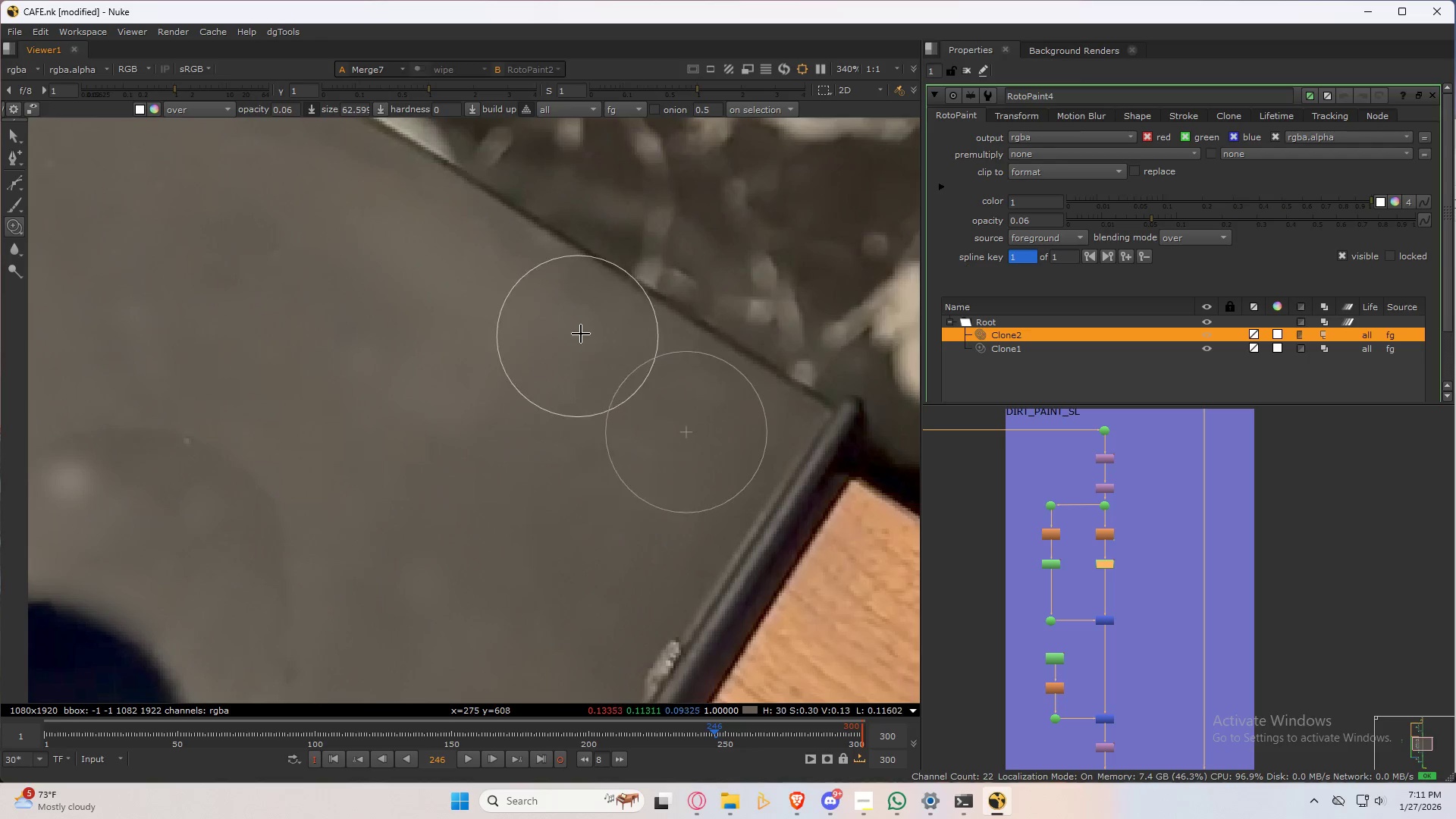 
left_click_drag(start_coordinate=[587, 328], to_coordinate=[447, 400])
 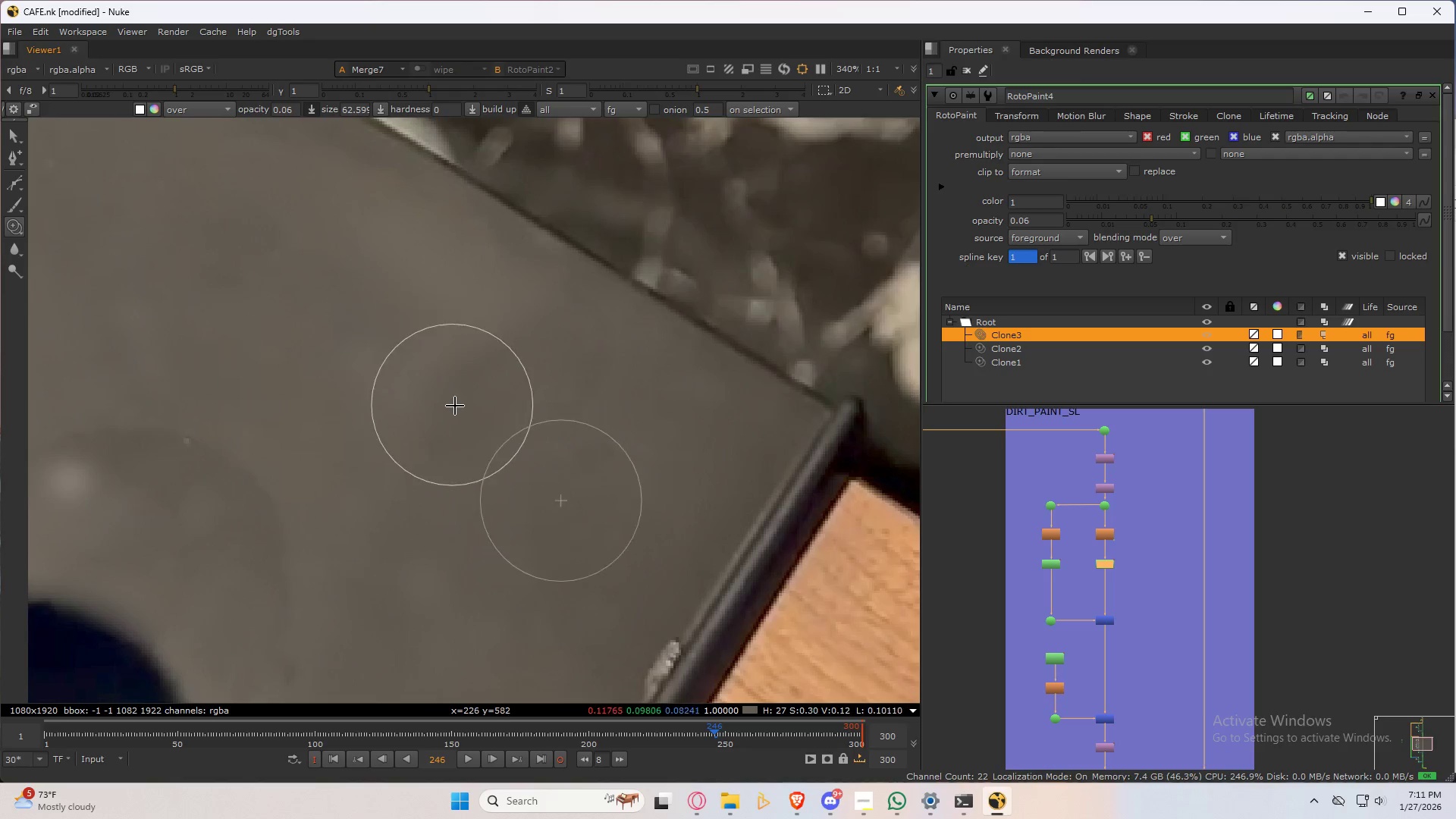 
left_click_drag(start_coordinate=[456, 407], to_coordinate=[421, 440])
 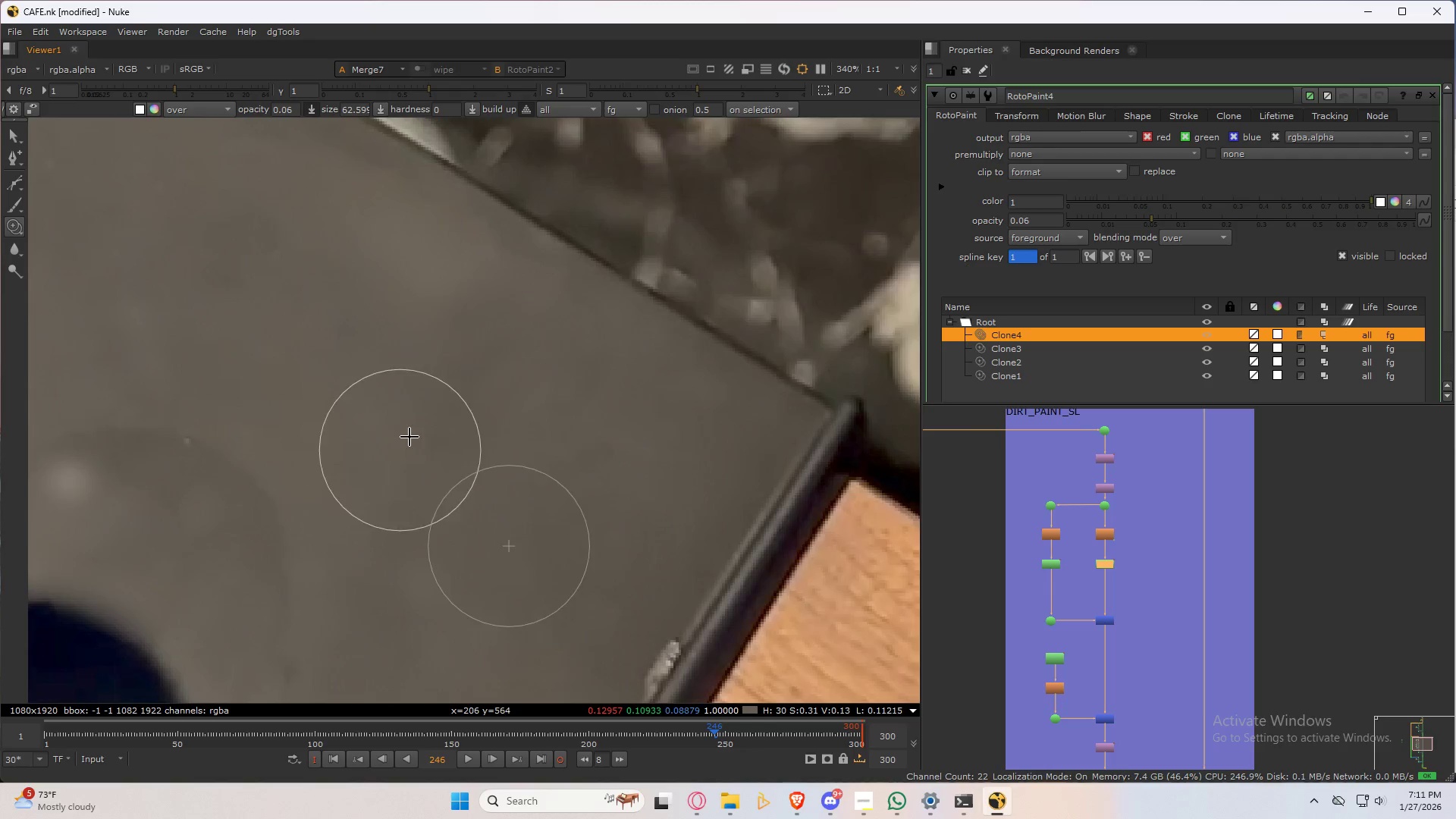 
scroll: coordinate [431, 441], scroll_direction: down, amount: 2.0
 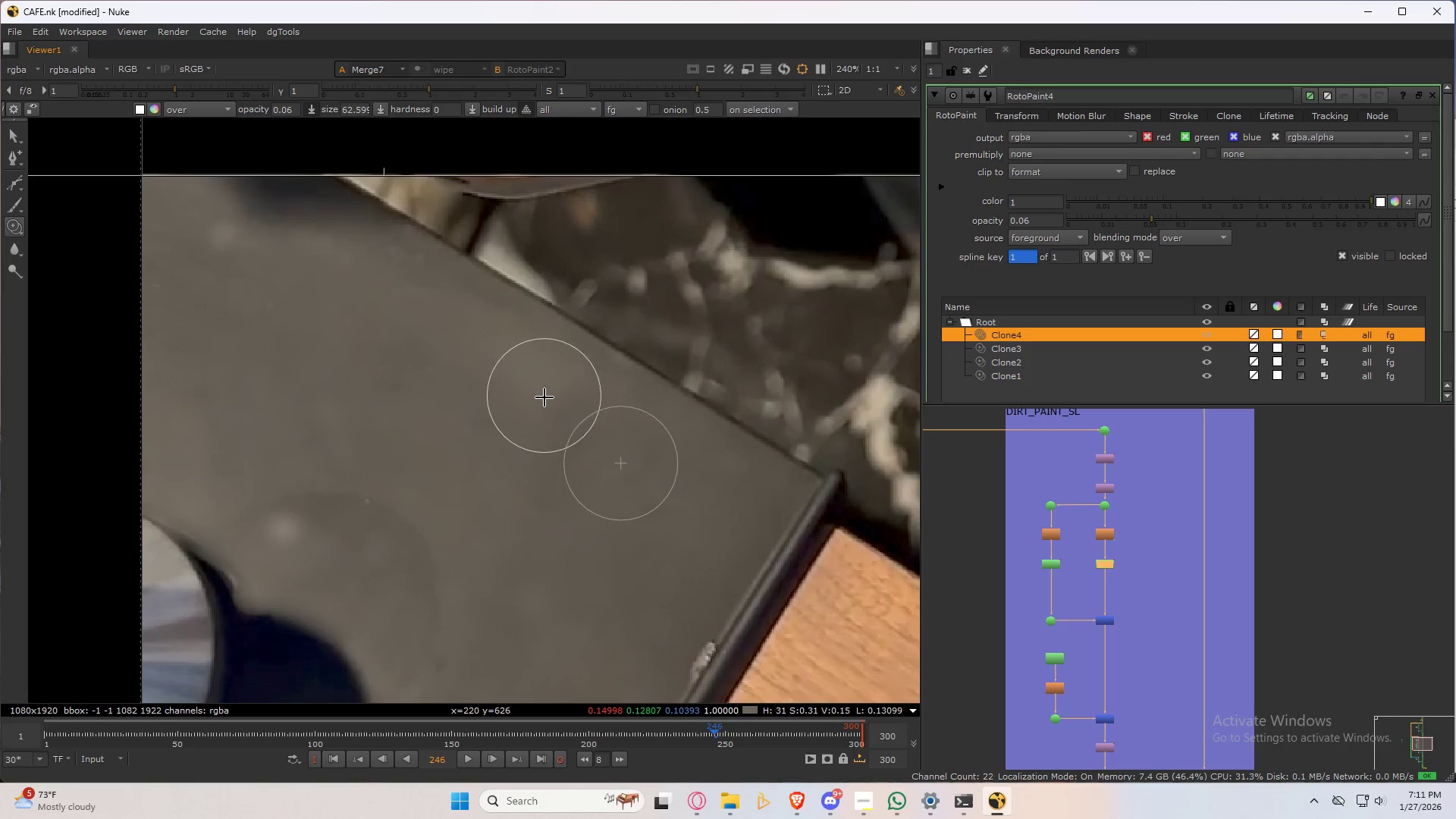 
hold_key(key=ControlLeft, duration=0.7)
left_click_drag(start_coordinate=[372, 394], to_coordinate=[540, 388])
 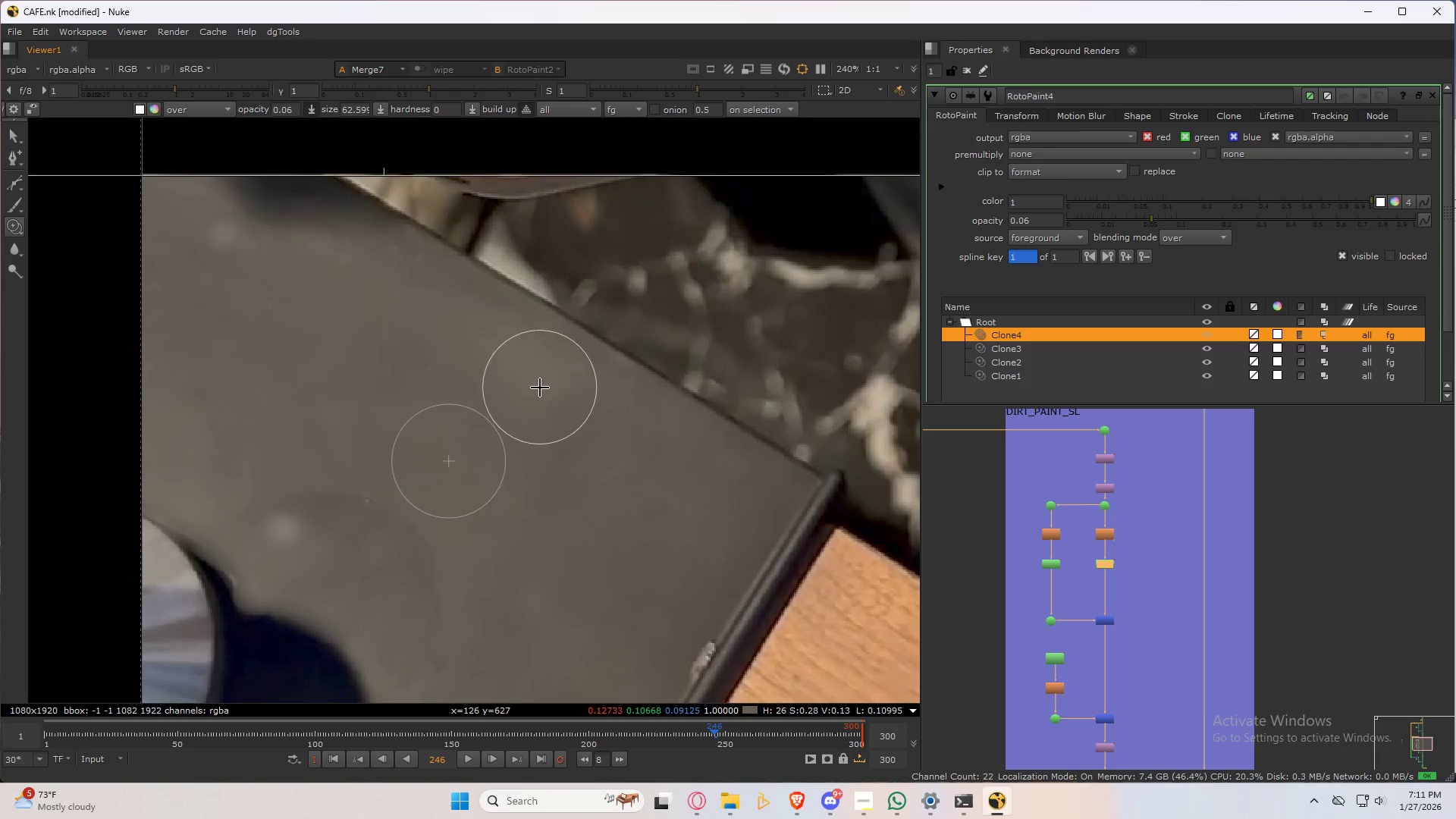 
hold_key(key=ShiftLeft, duration=0.33)
left_click_drag(start_coordinate=[555, 402], to_coordinate=[553, 383])
 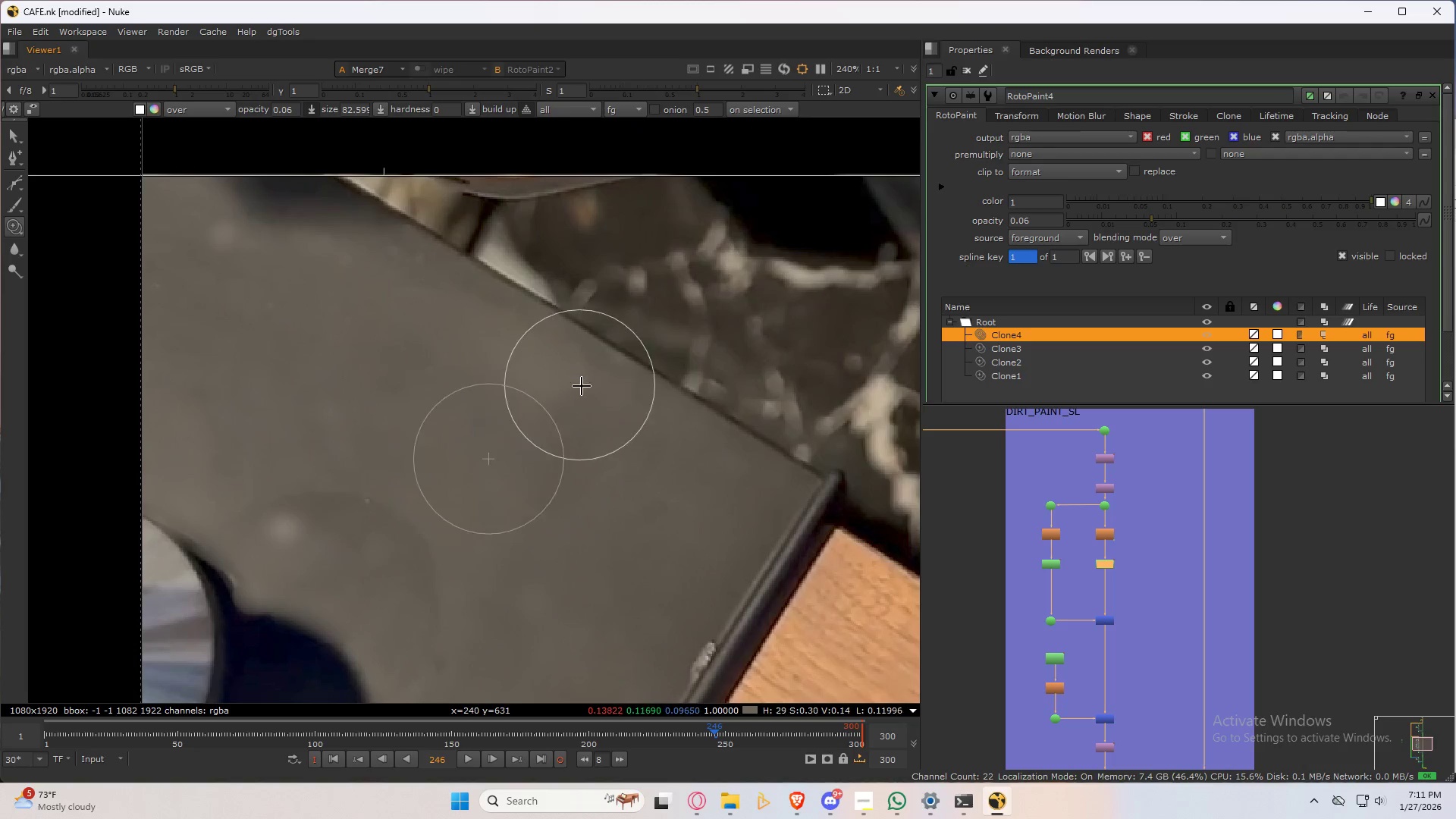 
left_click_drag(start_coordinate=[584, 388], to_coordinate=[507, 372])
 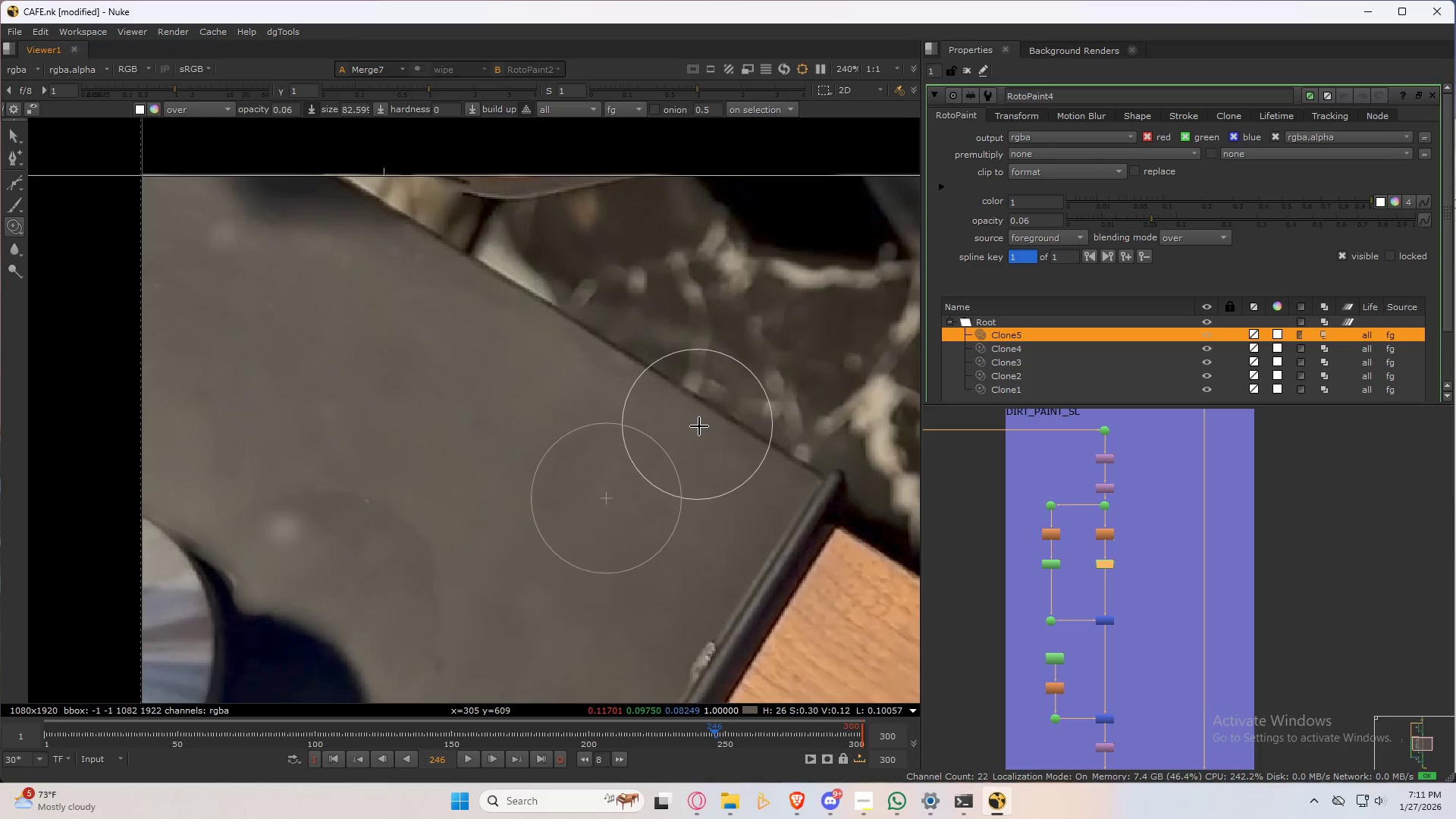 
hold_key(key=ControlLeft, duration=0.52)
left_click_drag(start_coordinate=[714, 440], to_coordinate=[539, 394])
 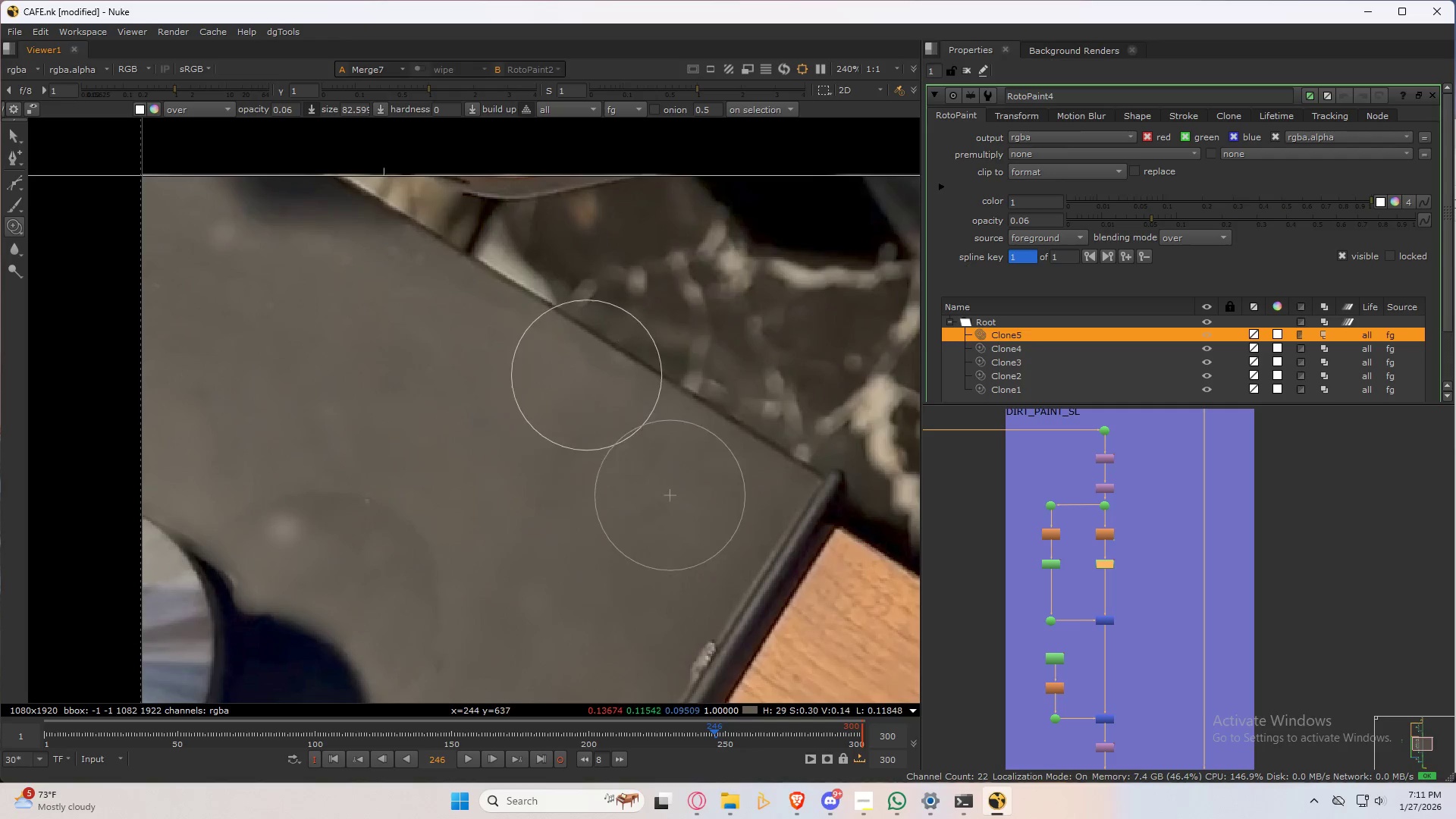 
left_click_drag(start_coordinate=[587, 374], to_coordinate=[497, 421])
 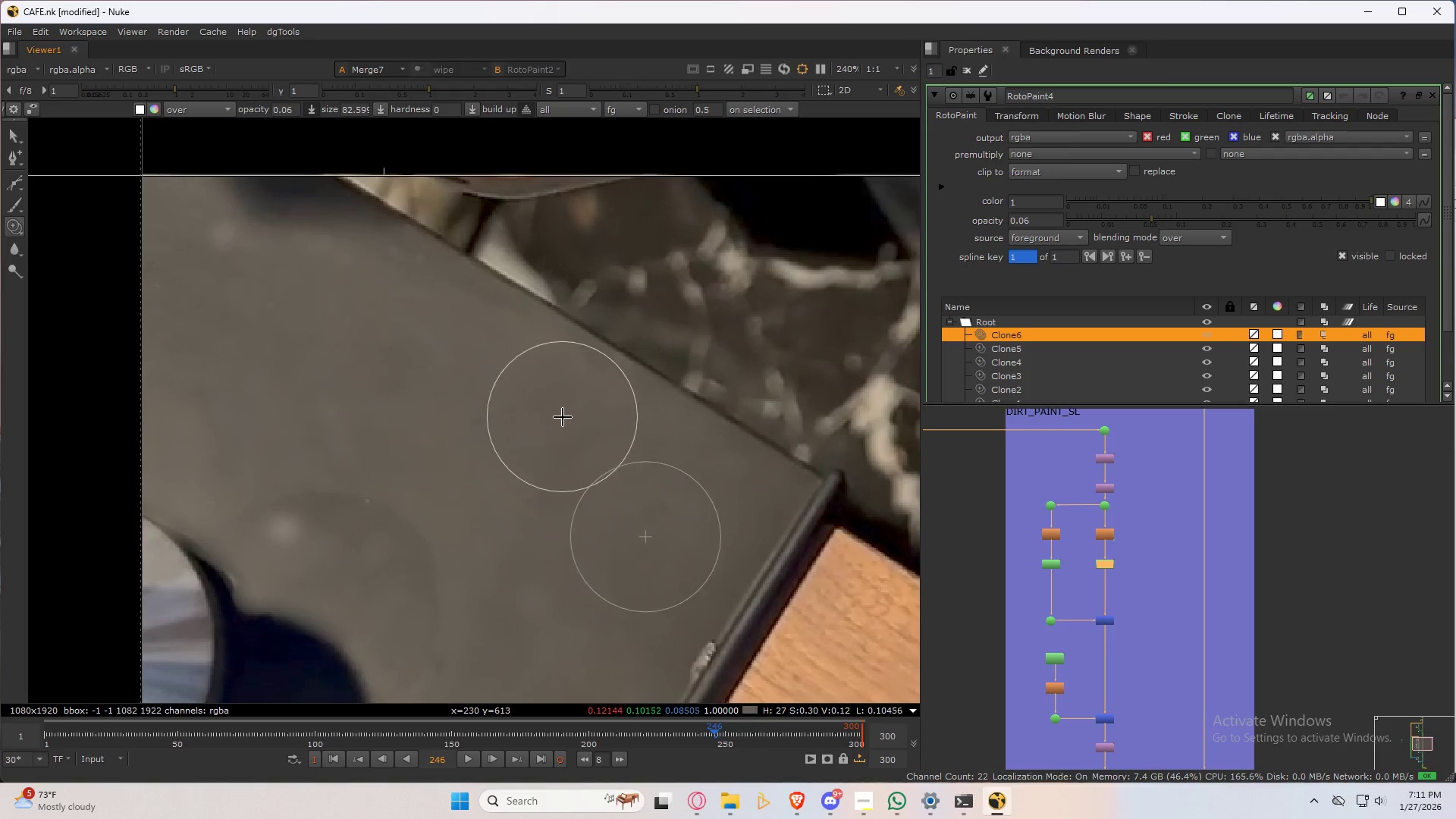 
left_click_drag(start_coordinate=[566, 391], to_coordinate=[498, 368])
 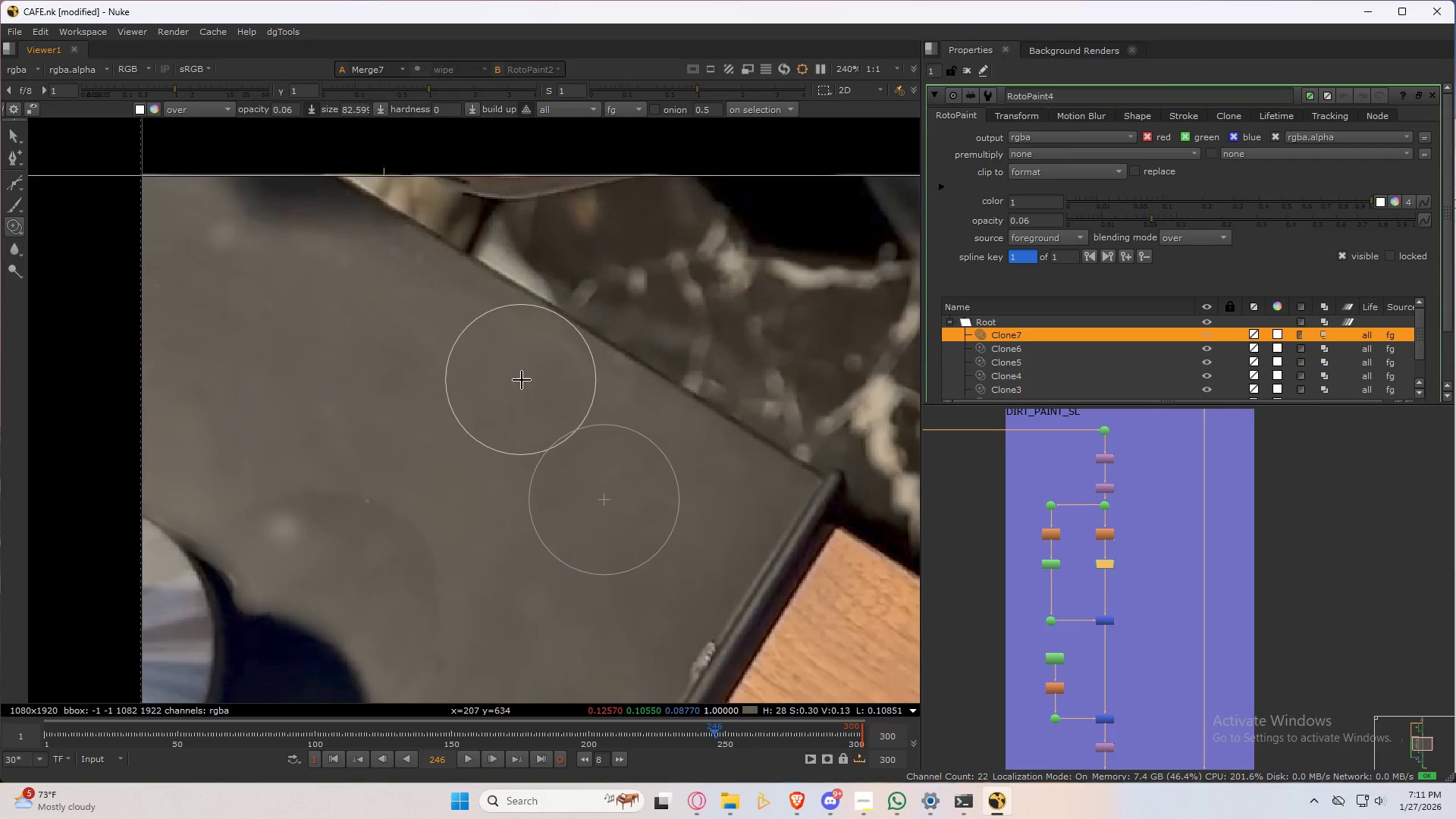 
key(Control+ControlLeft)
 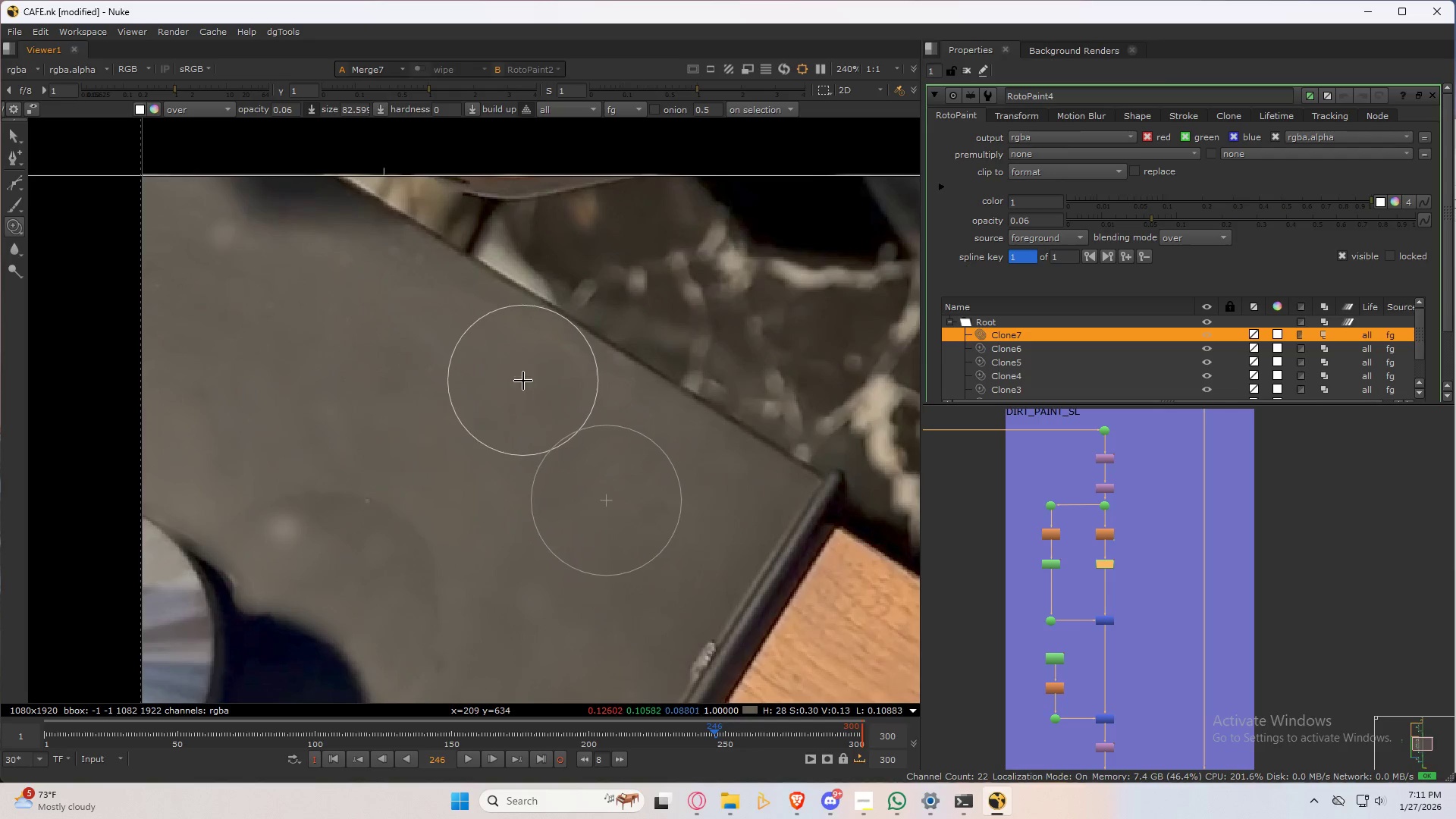 
left_click_drag(start_coordinate=[523, 379], to_coordinate=[494, 356])
 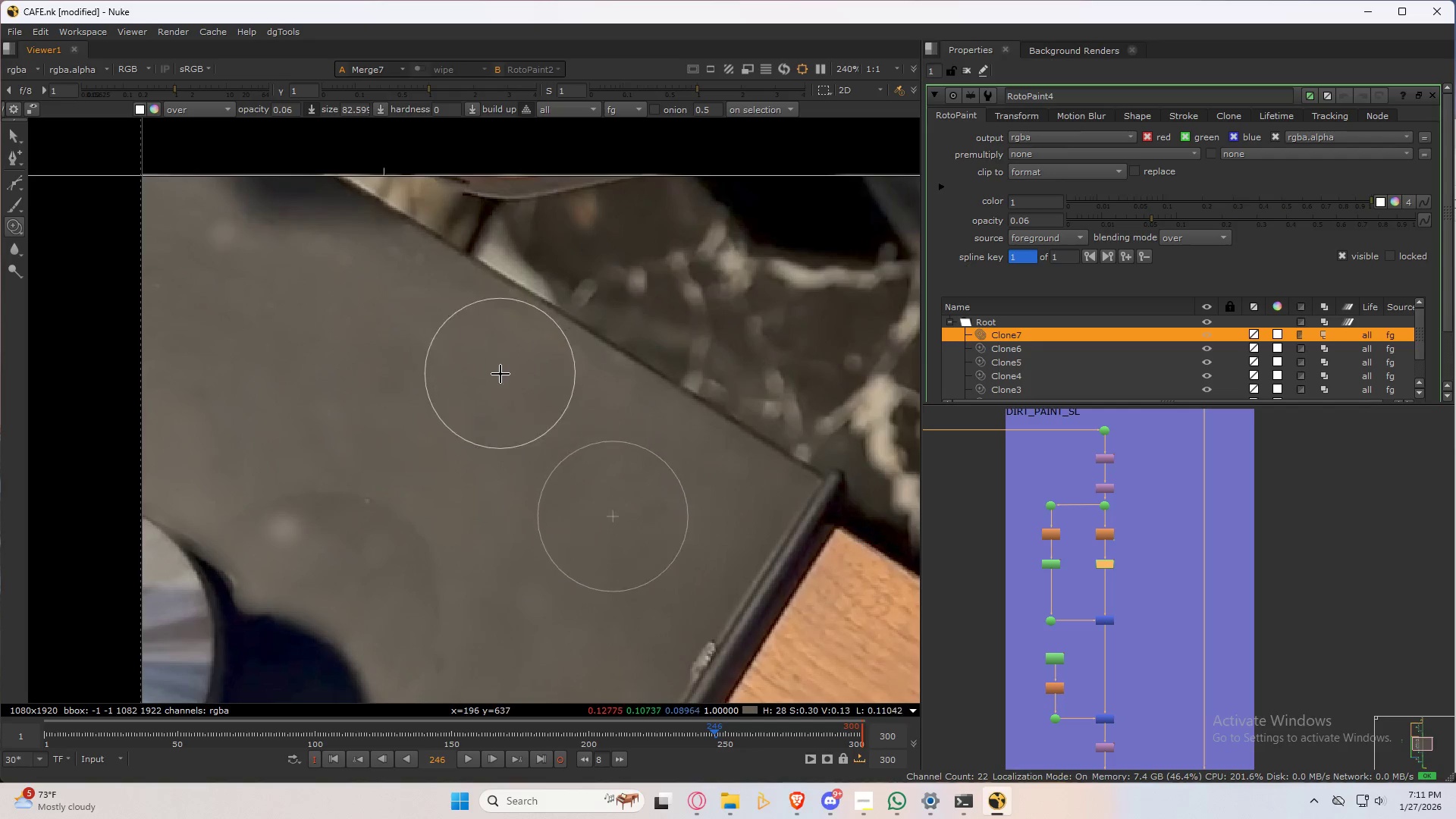 
left_click_drag(start_coordinate=[500, 374], to_coordinate=[466, 341])
 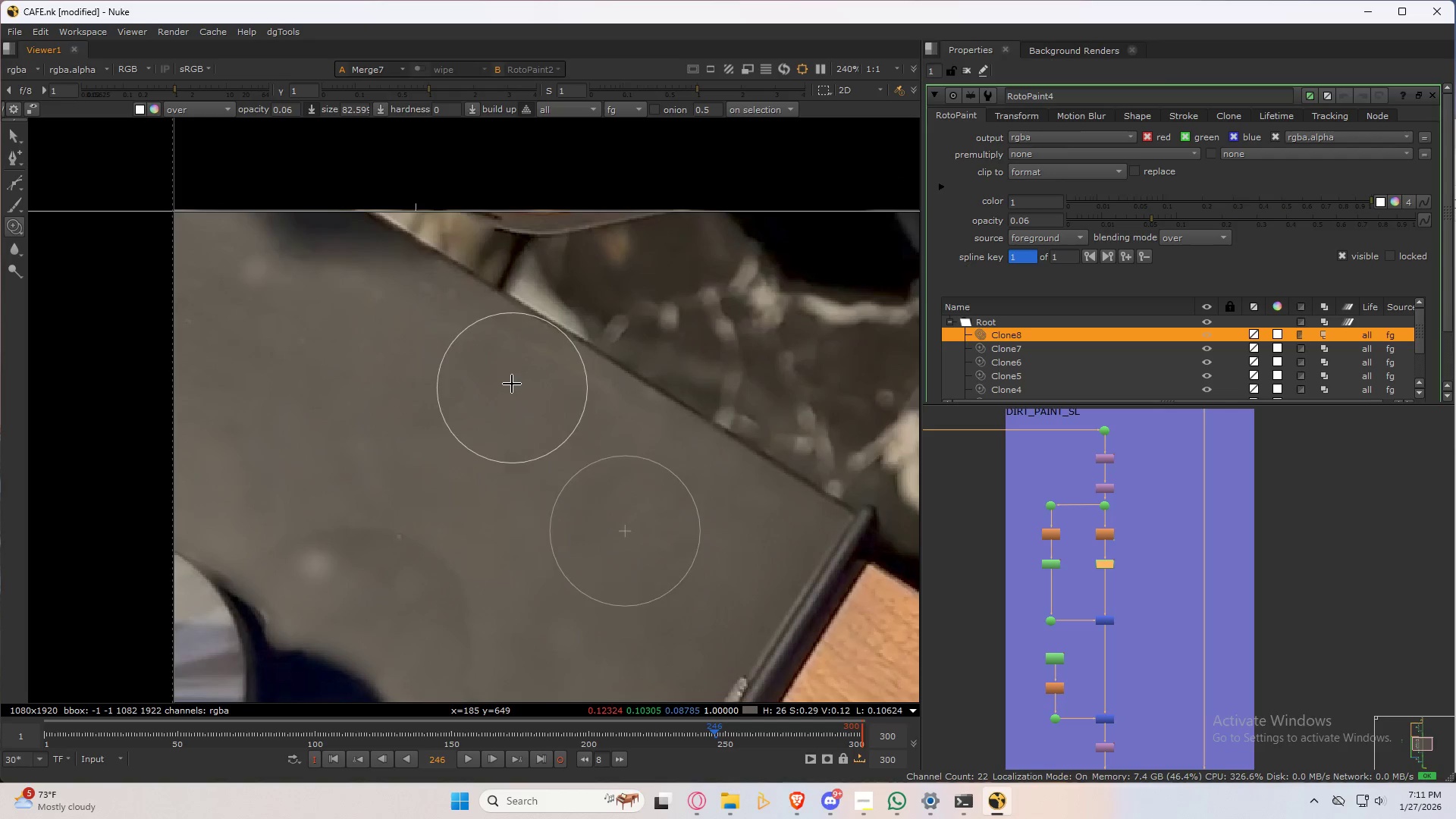 
left_click_drag(start_coordinate=[487, 368], to_coordinate=[332, 310])
 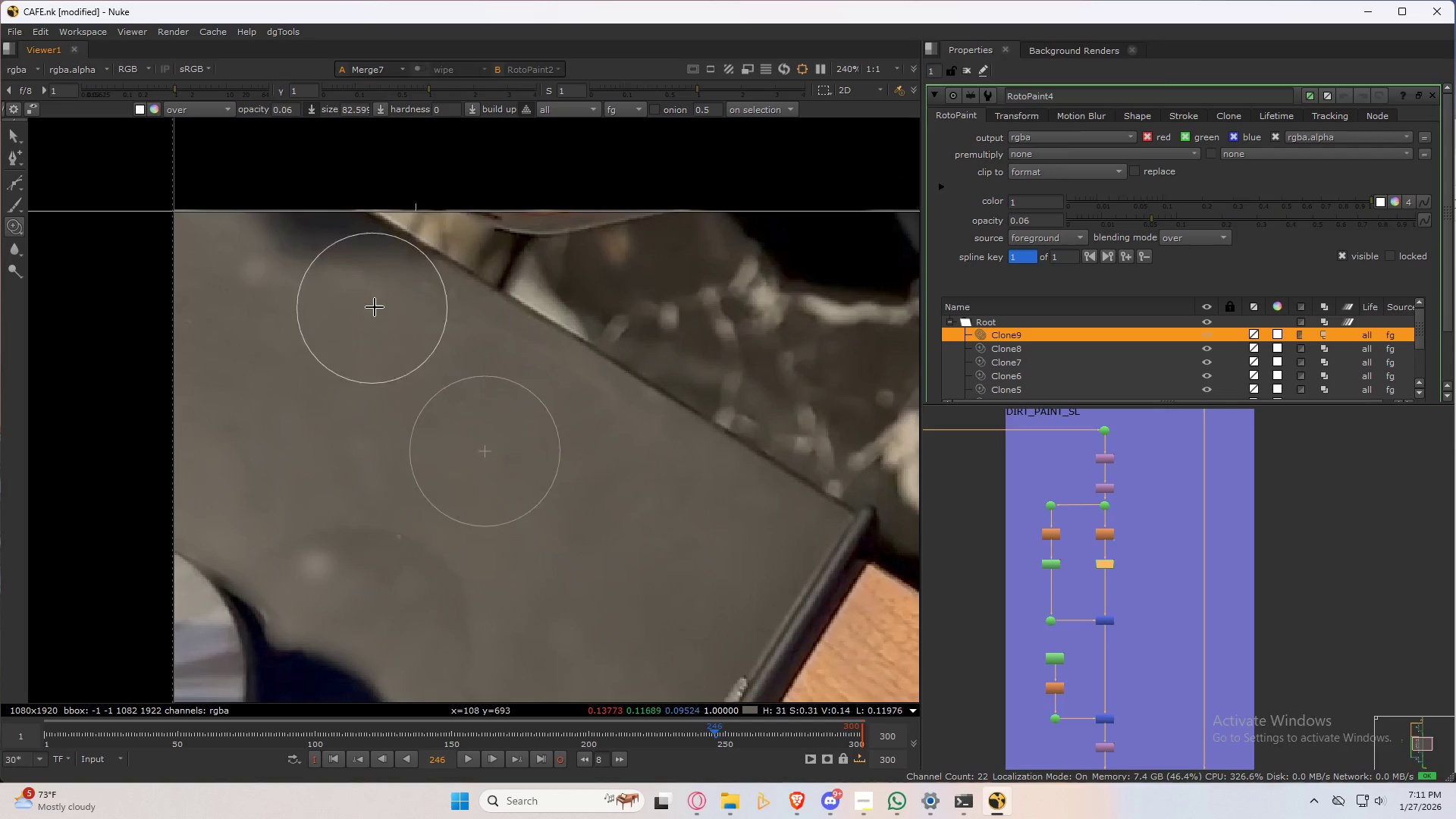 
left_click_drag(start_coordinate=[372, 293], to_coordinate=[319, 291])
 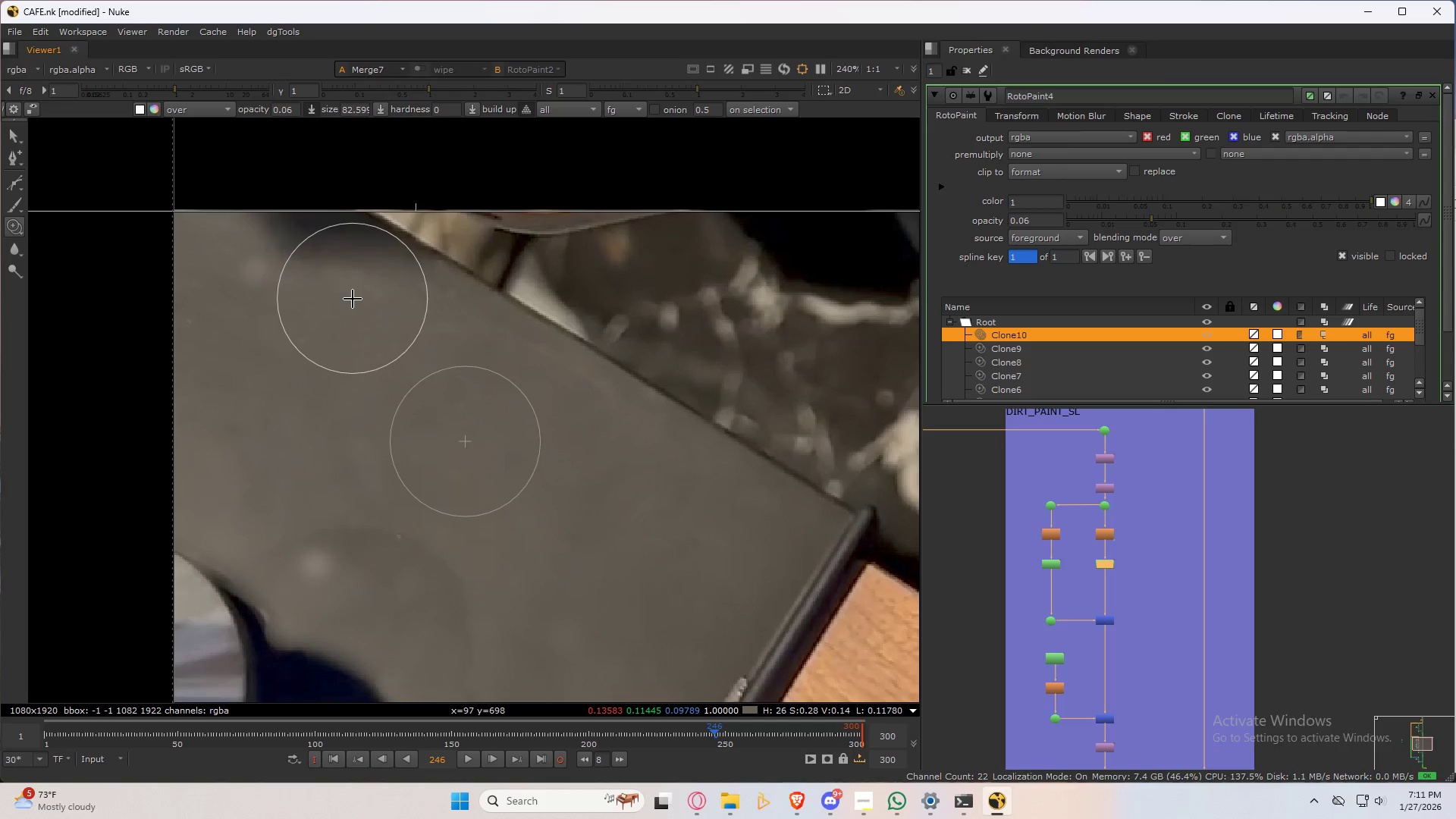 
hold_key(key=ControlLeft, duration=0.45)
left_click_drag(start_coordinate=[360, 311], to_coordinate=[268, 287])
 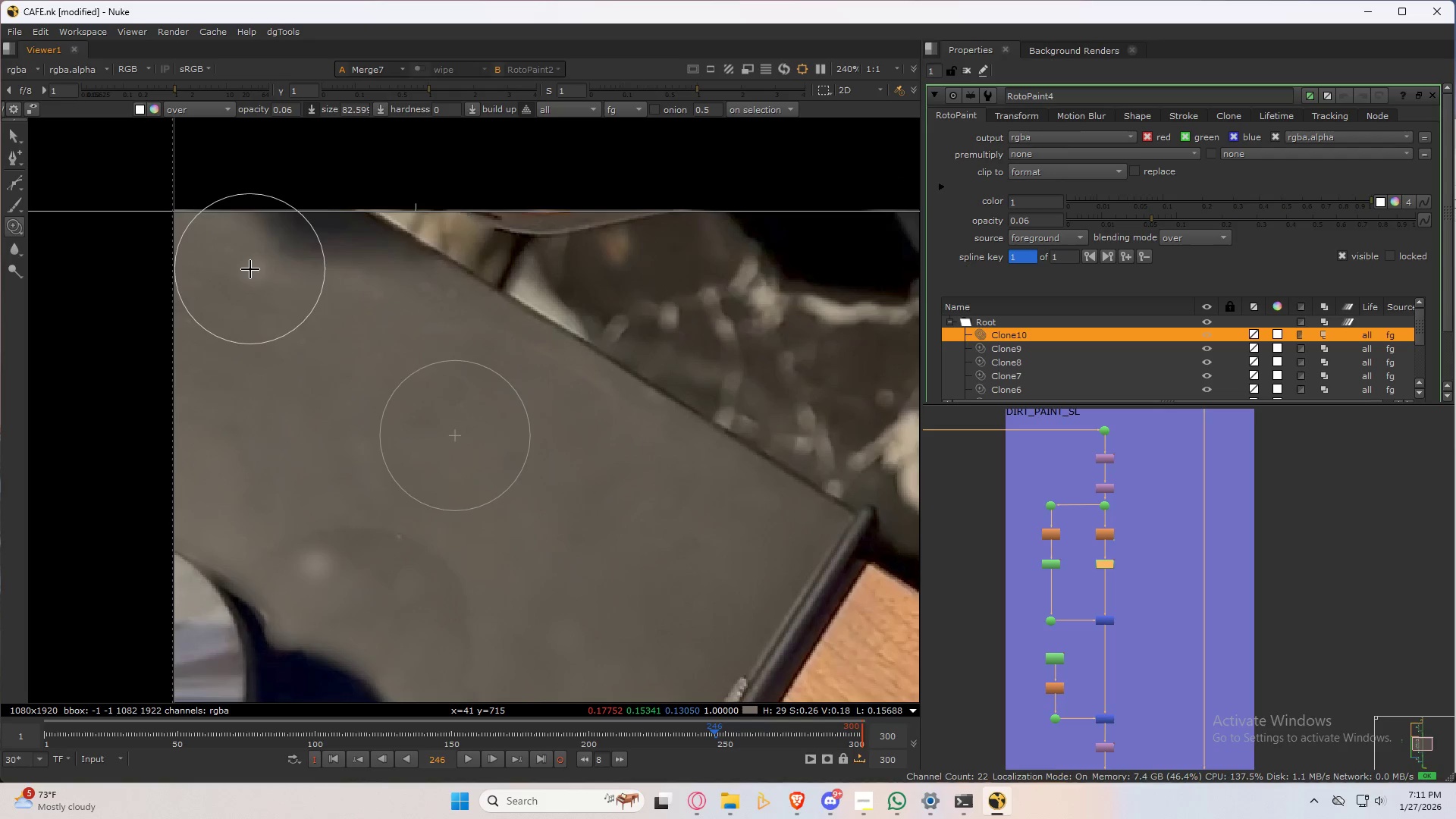 
left_click_drag(start_coordinate=[250, 269], to_coordinate=[272, 265])
 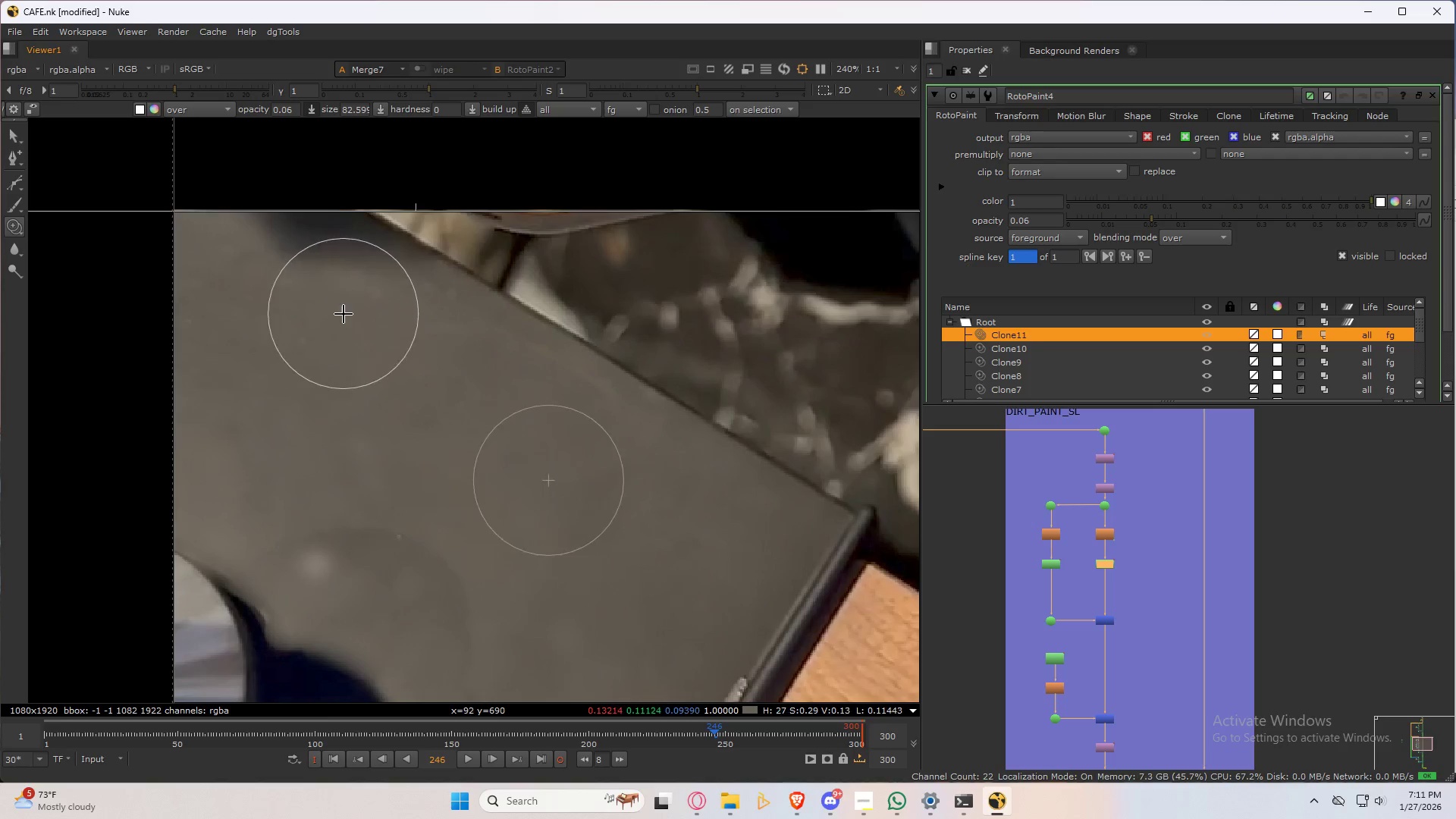 
hold_key(key=ShiftLeft, duration=0.31)
left_click_drag(start_coordinate=[345, 309], to_coordinate=[359, 328])
 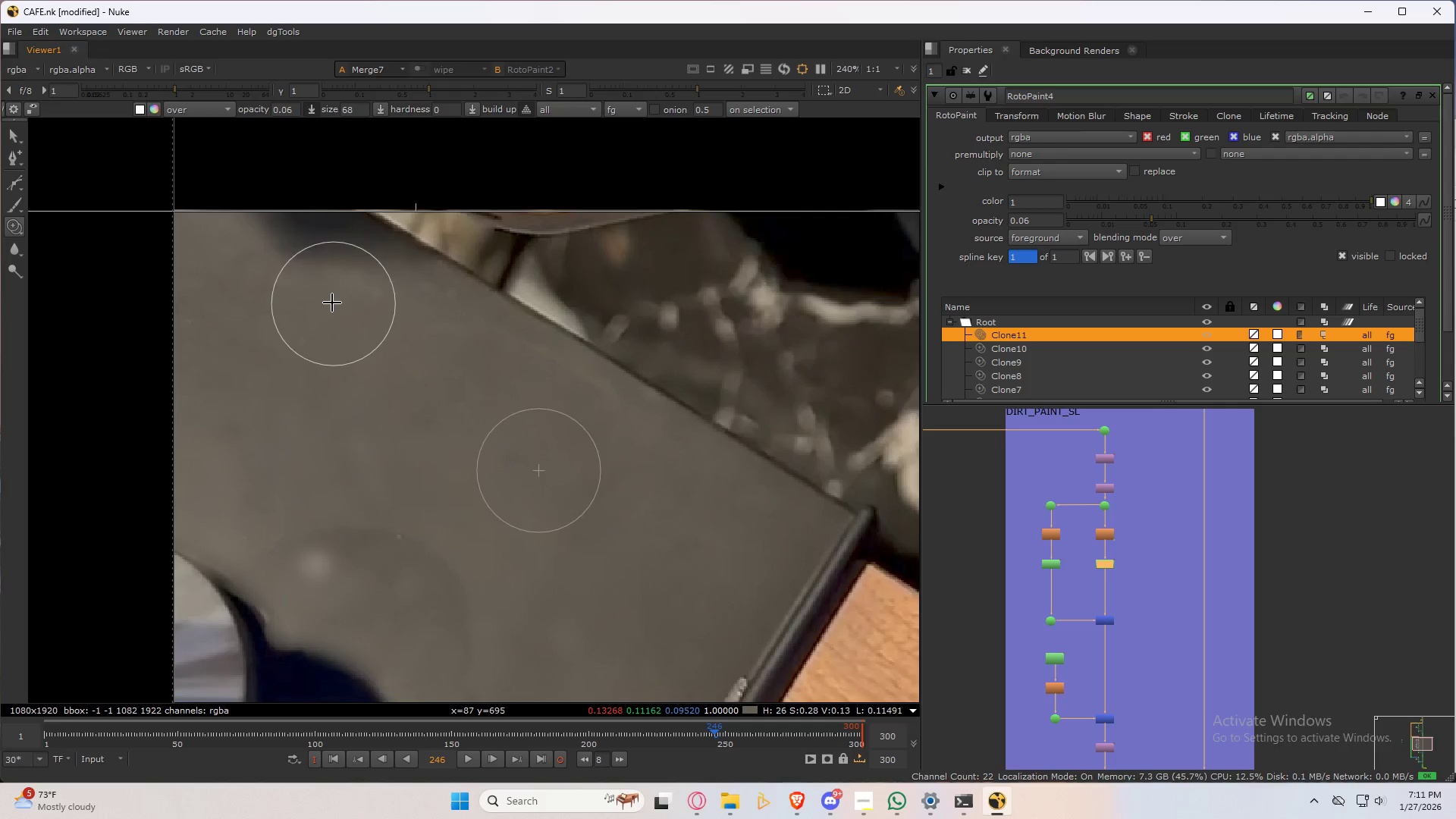 
hold_key(key=ControlLeft, duration=0.38)
left_click_drag(start_coordinate=[297, 275], to_coordinate=[297, 297])
 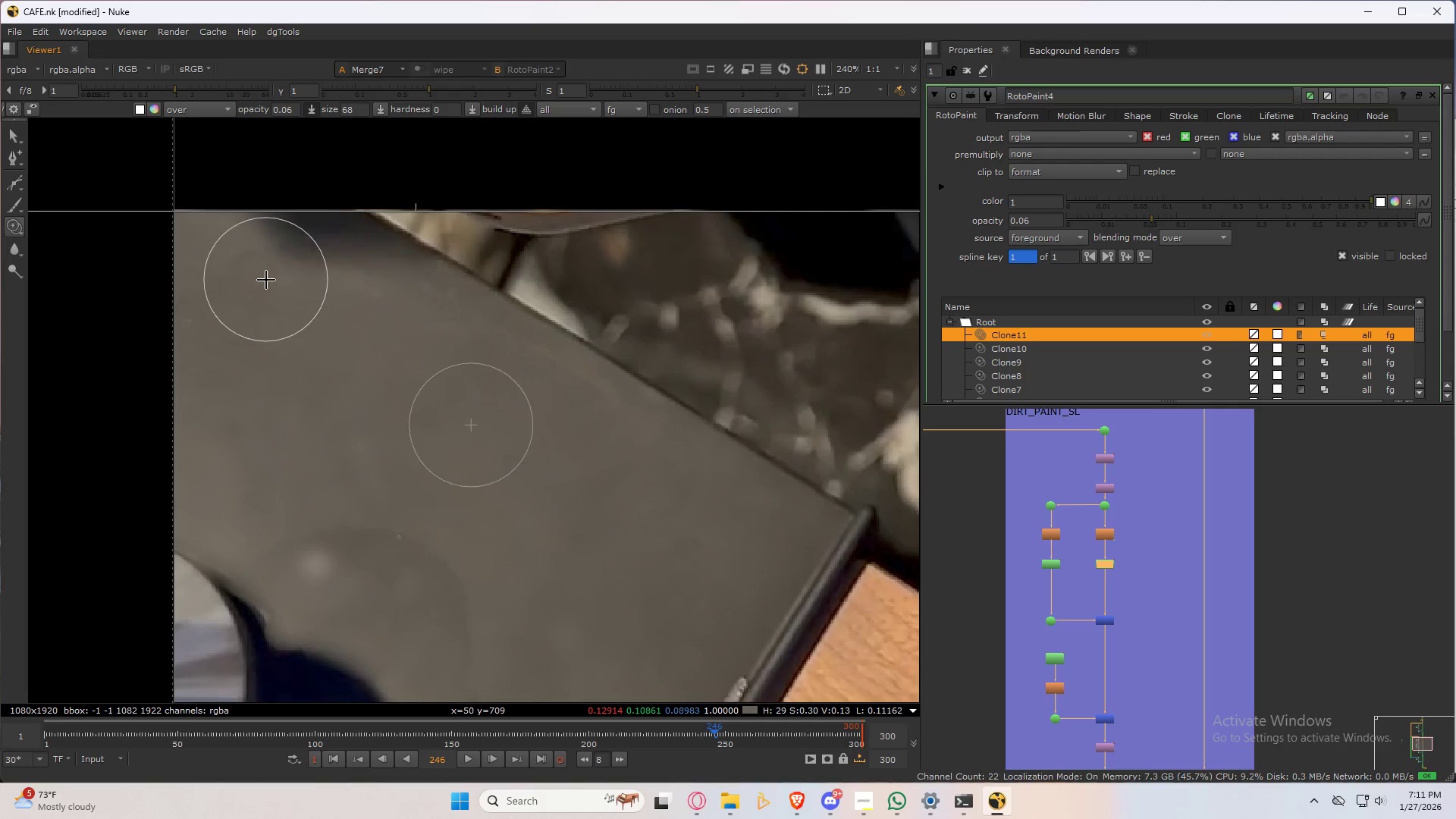 
left_click_drag(start_coordinate=[265, 284], to_coordinate=[256, 261])
 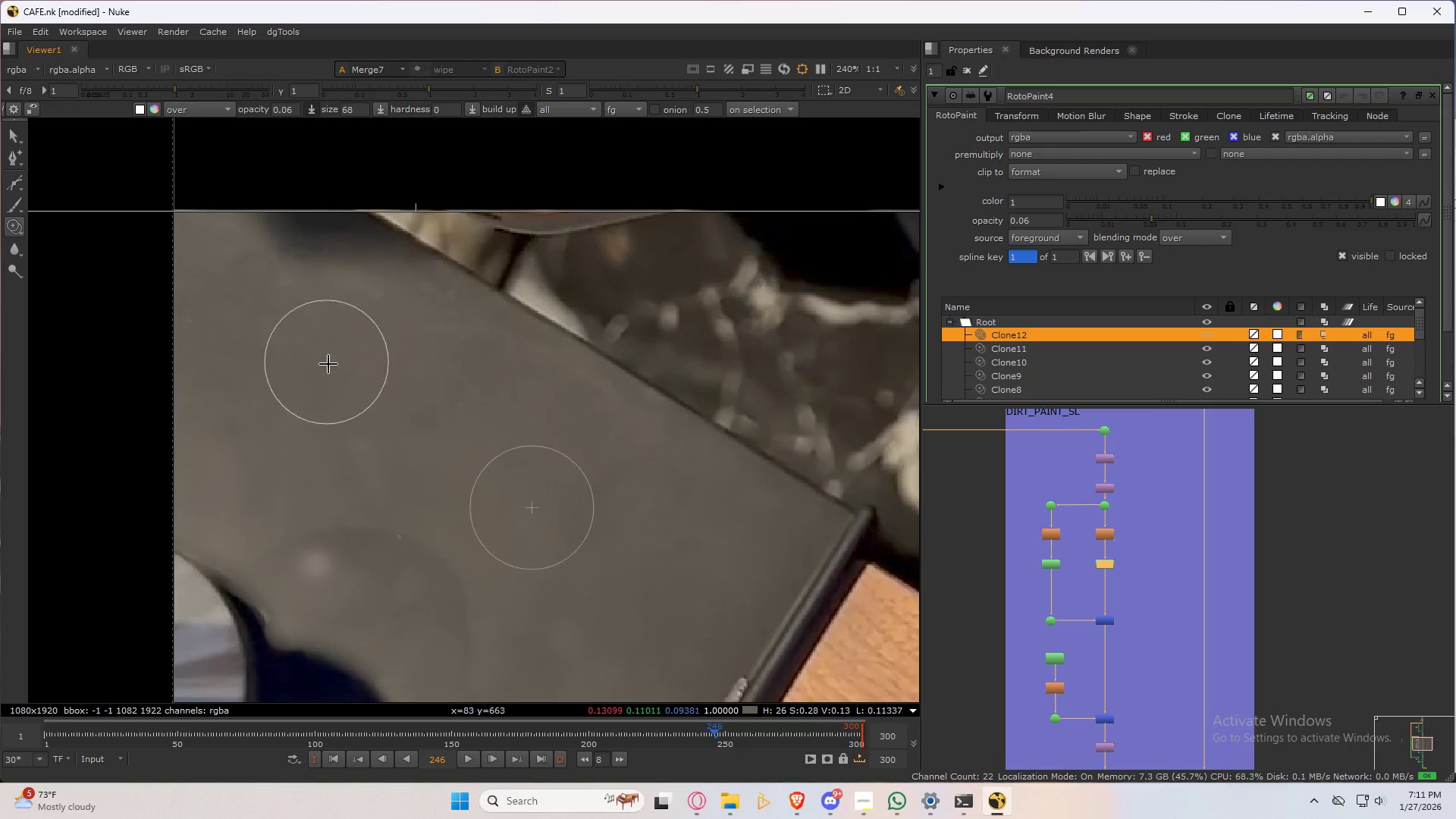 
key(Control+ControlLeft)
 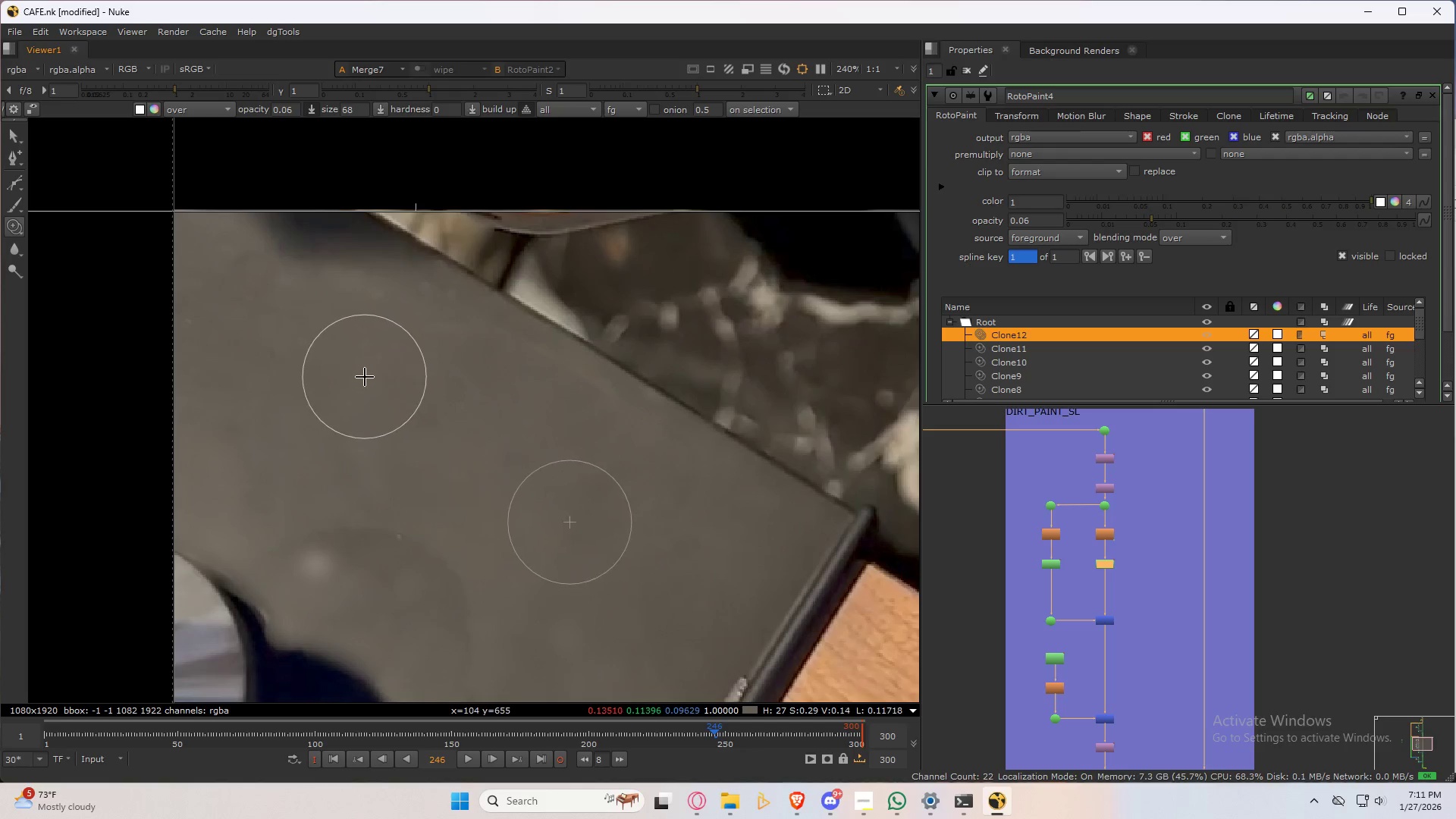 
key(Control+Z)
 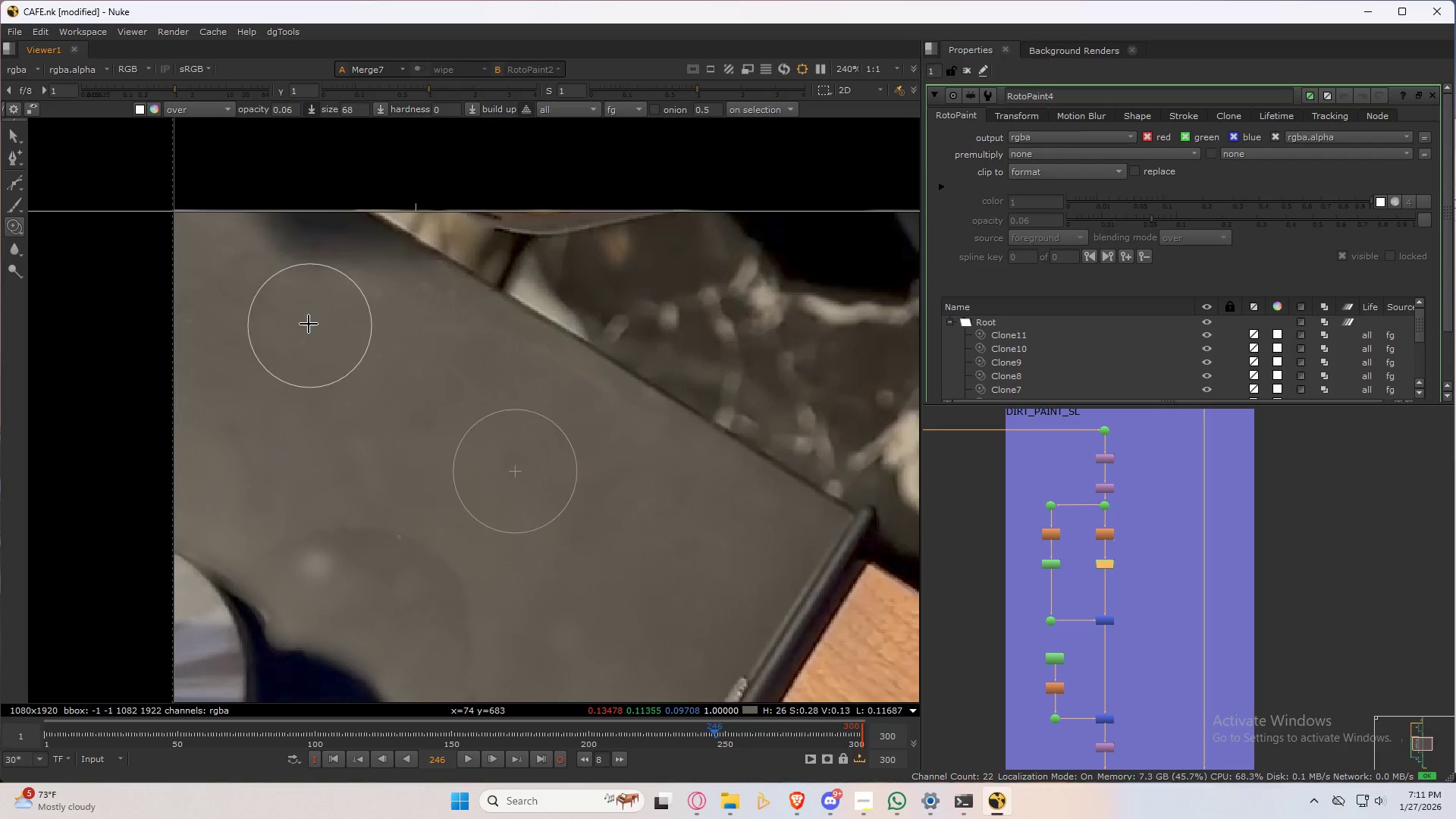 
hold_key(key=ControlLeft, duration=0.39)
left_click_drag(start_coordinate=[309, 331], to_coordinate=[344, 446])
 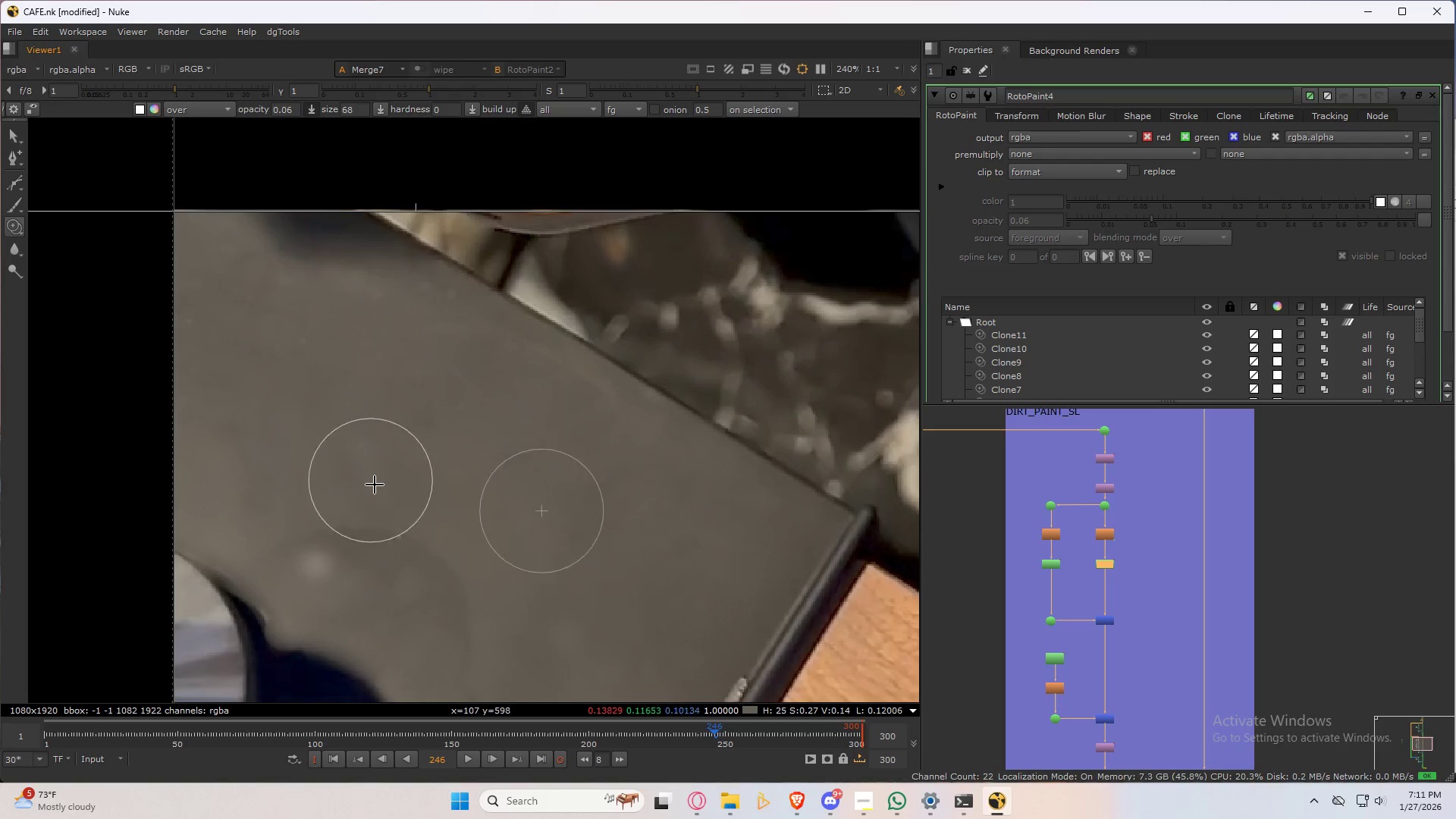 
left_click_drag(start_coordinate=[384, 488], to_coordinate=[347, 441])
 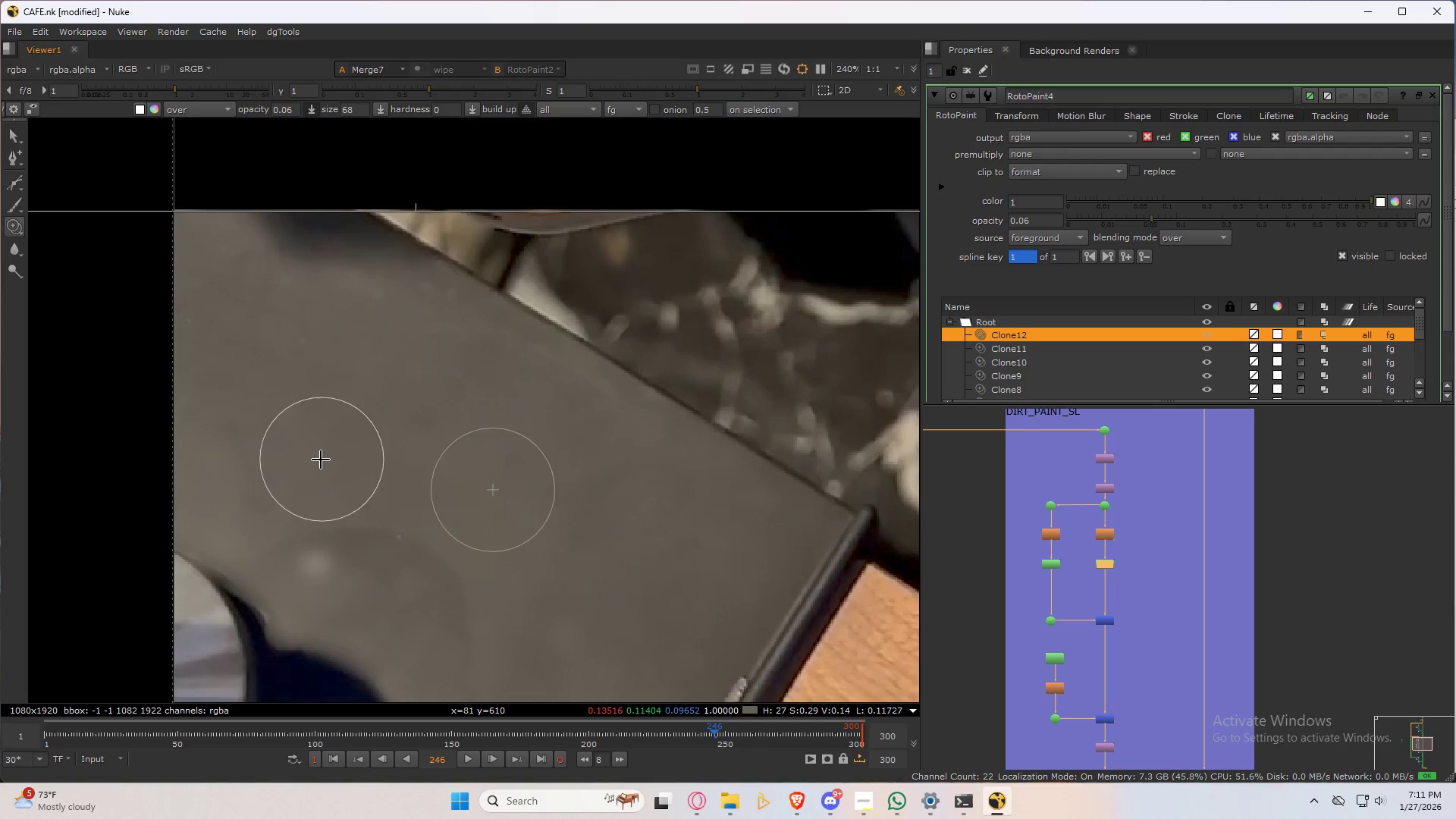 
hold_key(key=ControlLeft, duration=0.31)
left_click_drag(start_coordinate=[303, 436], to_coordinate=[312, 462])
 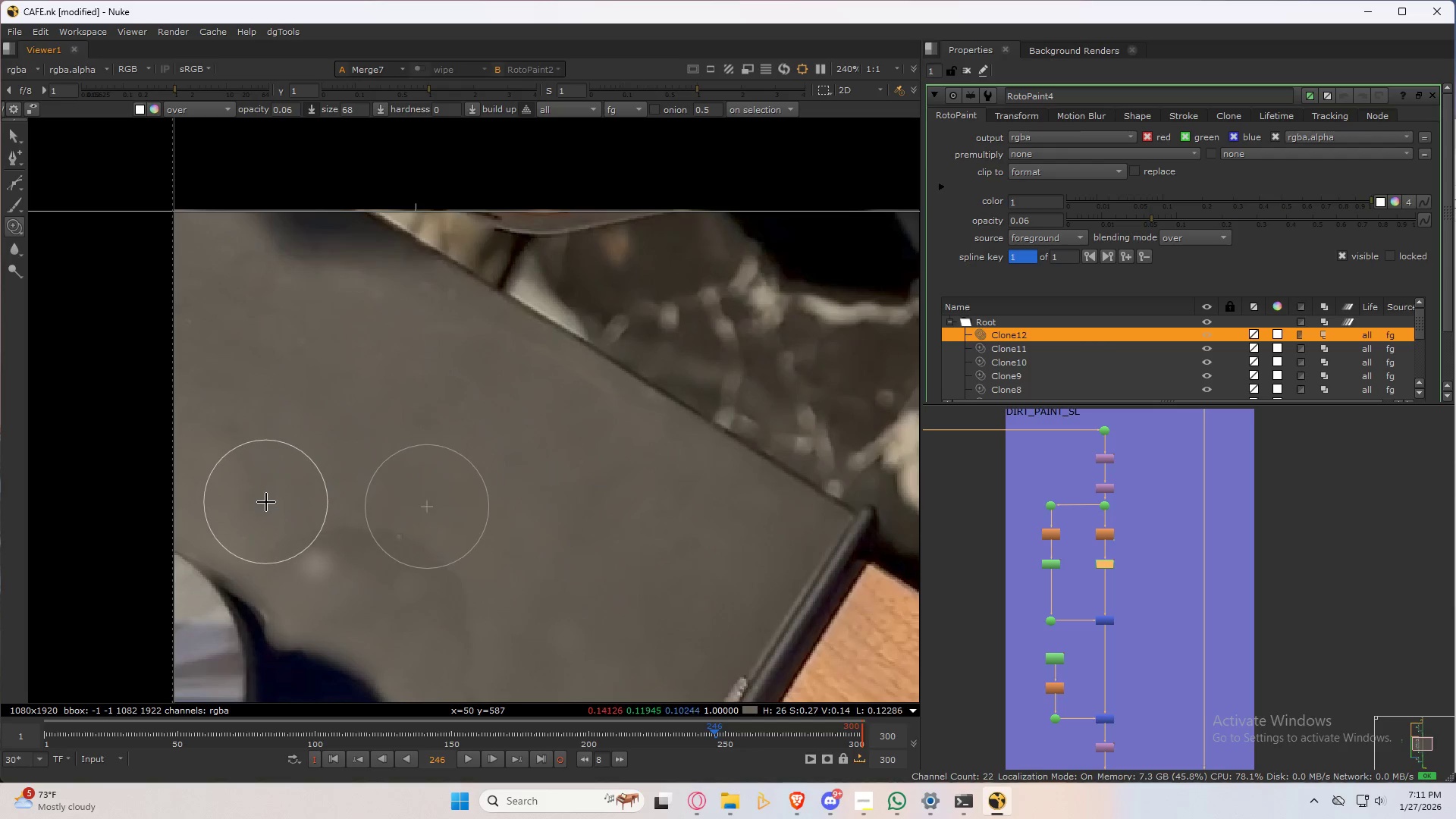 
left_click_drag(start_coordinate=[266, 502], to_coordinate=[244, 496])
 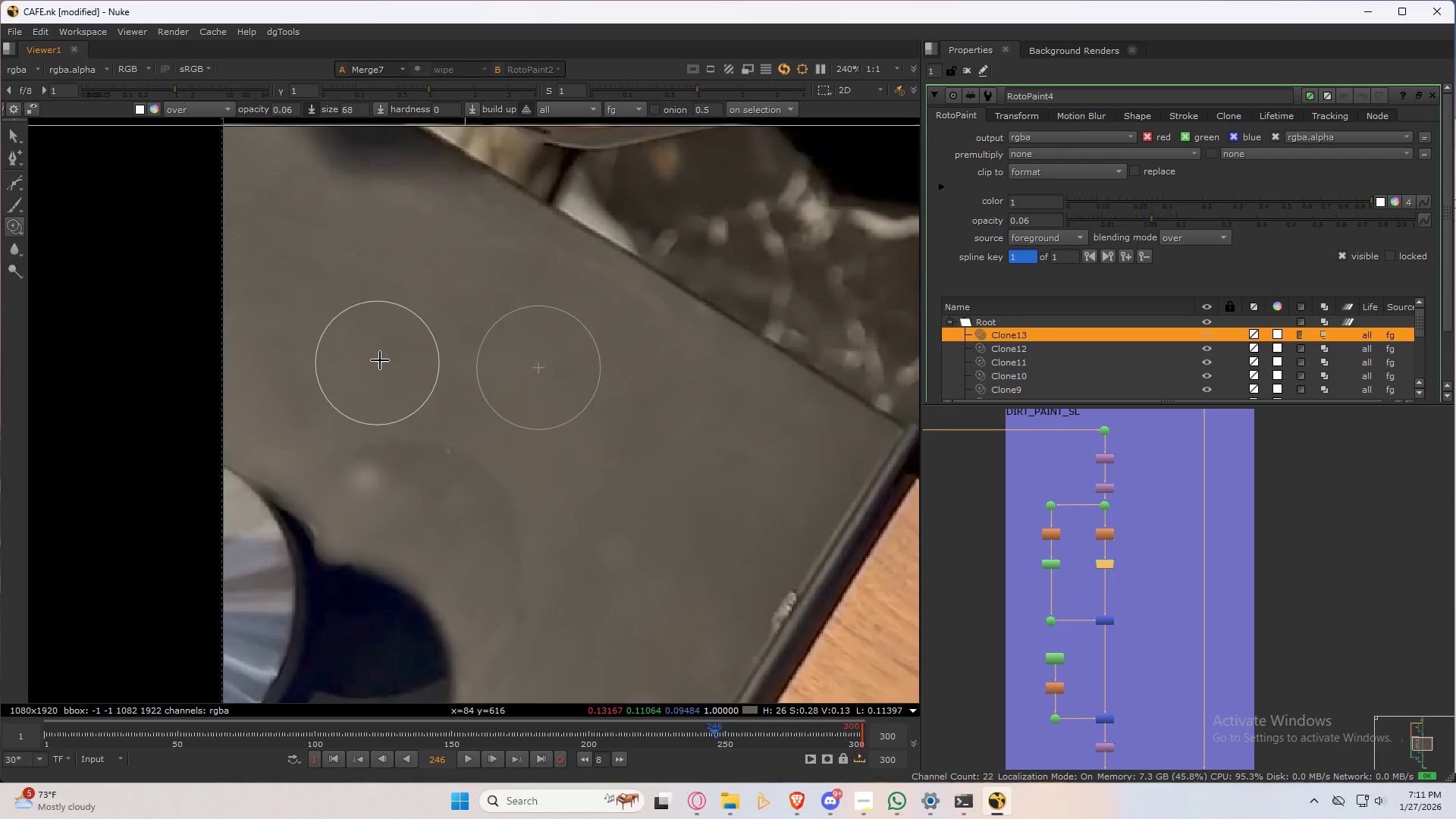 
hold_key(key=ControlLeft, duration=0.31)
left_click_drag(start_coordinate=[324, 361], to_coordinate=[319, 405])
 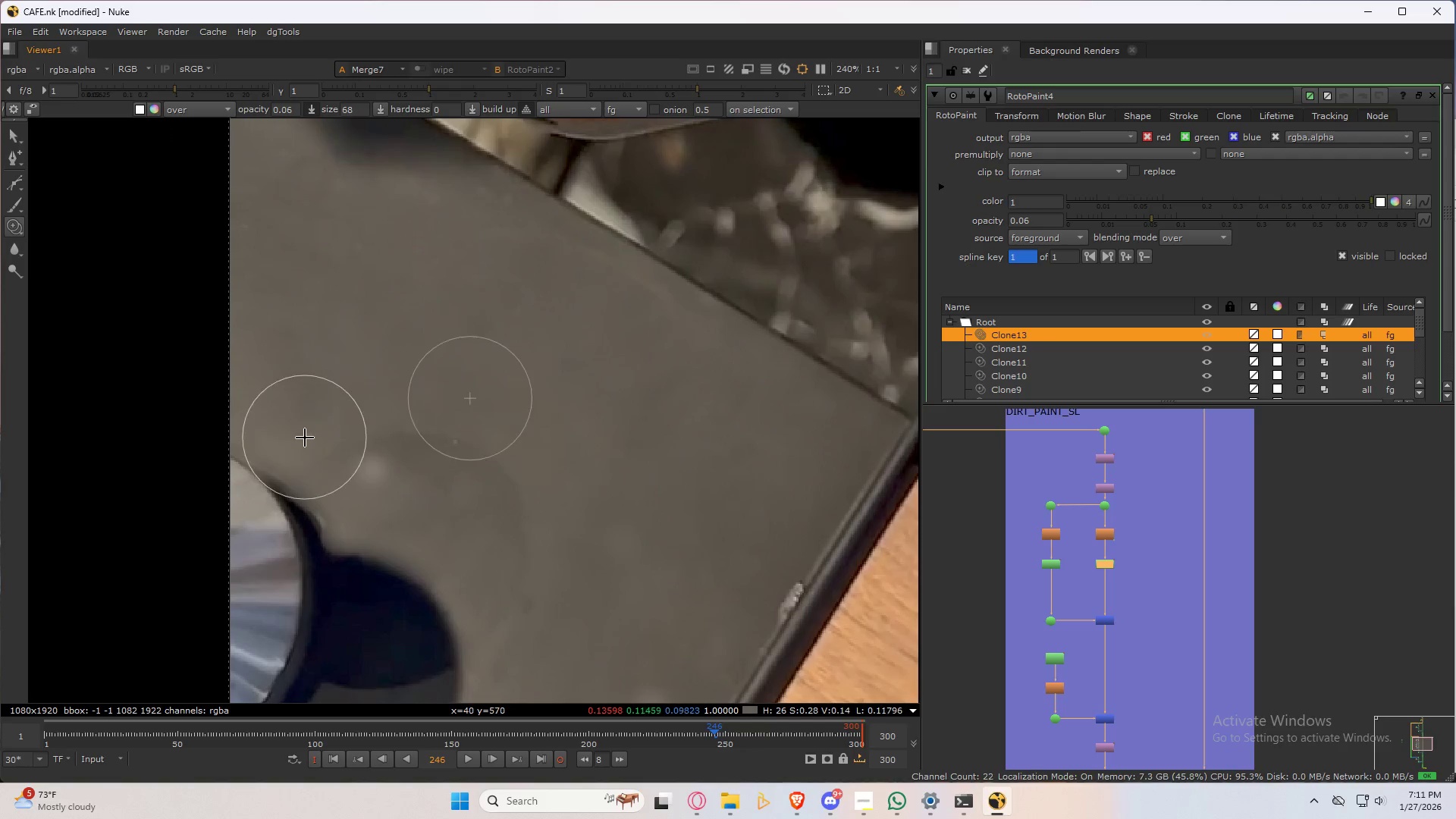 
left_click_drag(start_coordinate=[305, 438], to_coordinate=[249, 436])
 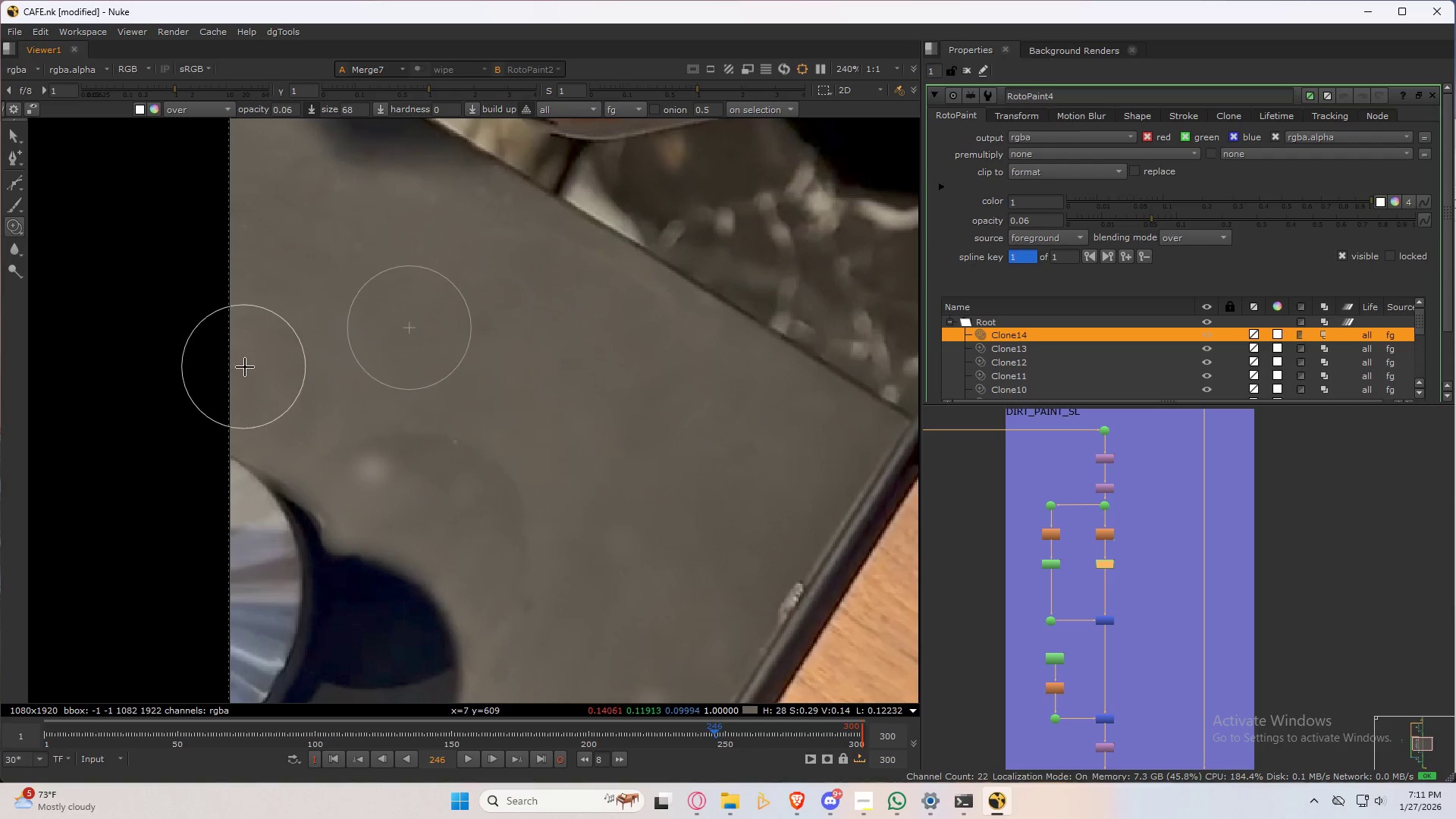 
hold_key(key=ControlLeft, duration=0.53)
left_click_drag(start_coordinate=[245, 371], to_coordinate=[384, 469])
 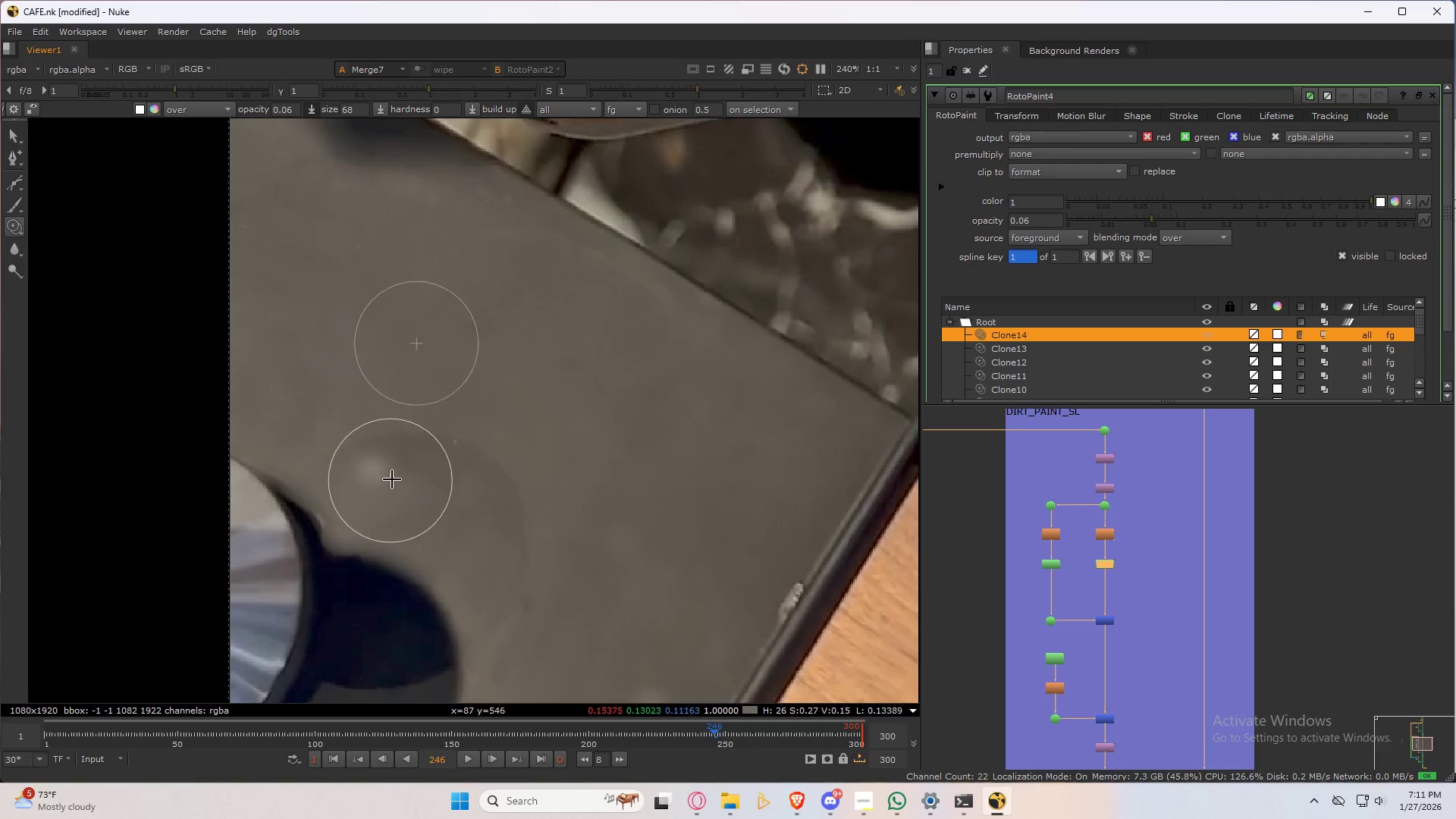 
left_click_drag(start_coordinate=[392, 476], to_coordinate=[394, 467])
 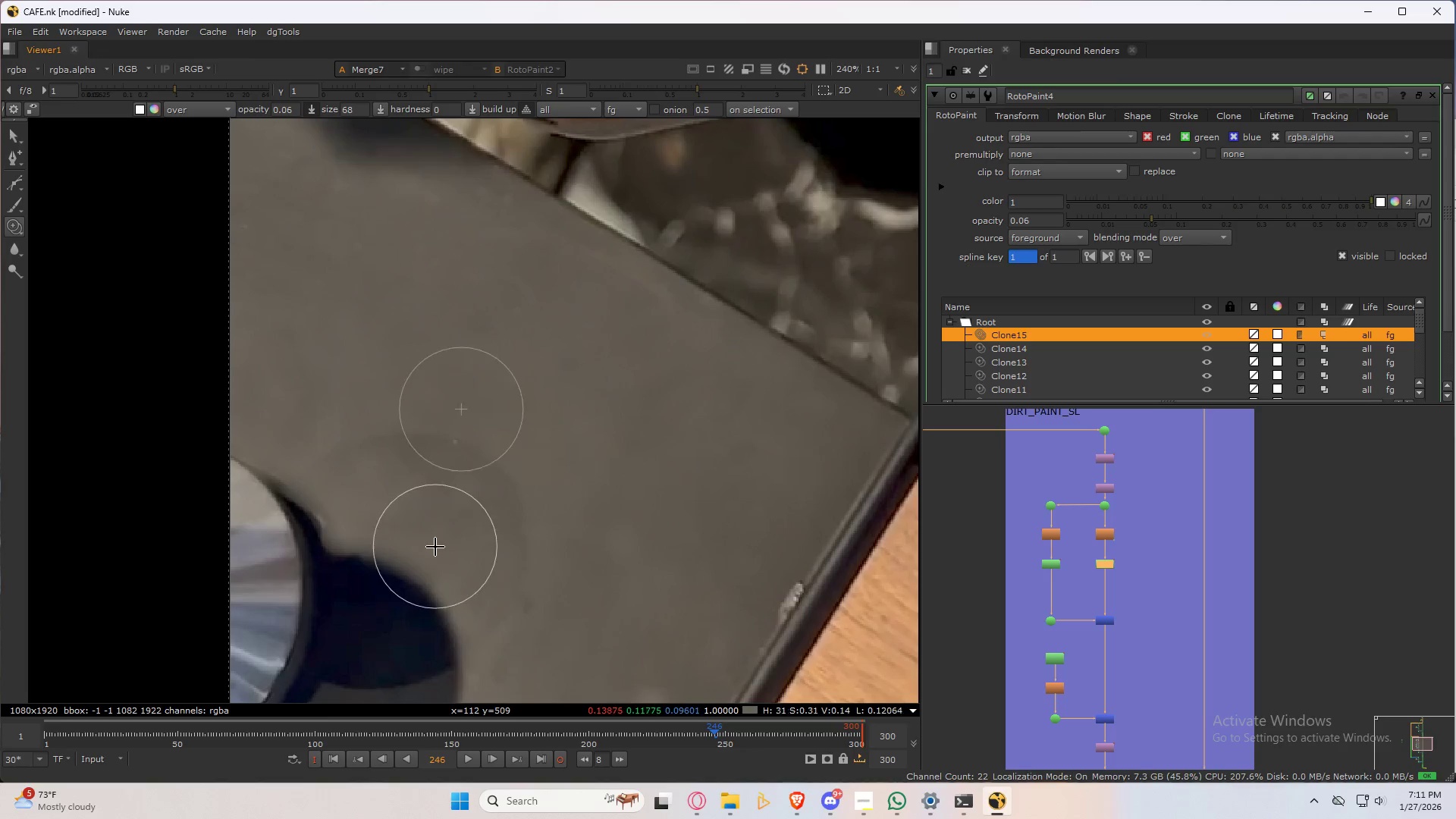 
hold_key(key=ShiftLeft, duration=0.45)
left_click_drag(start_coordinate=[426, 573], to_coordinate=[428, 596])
 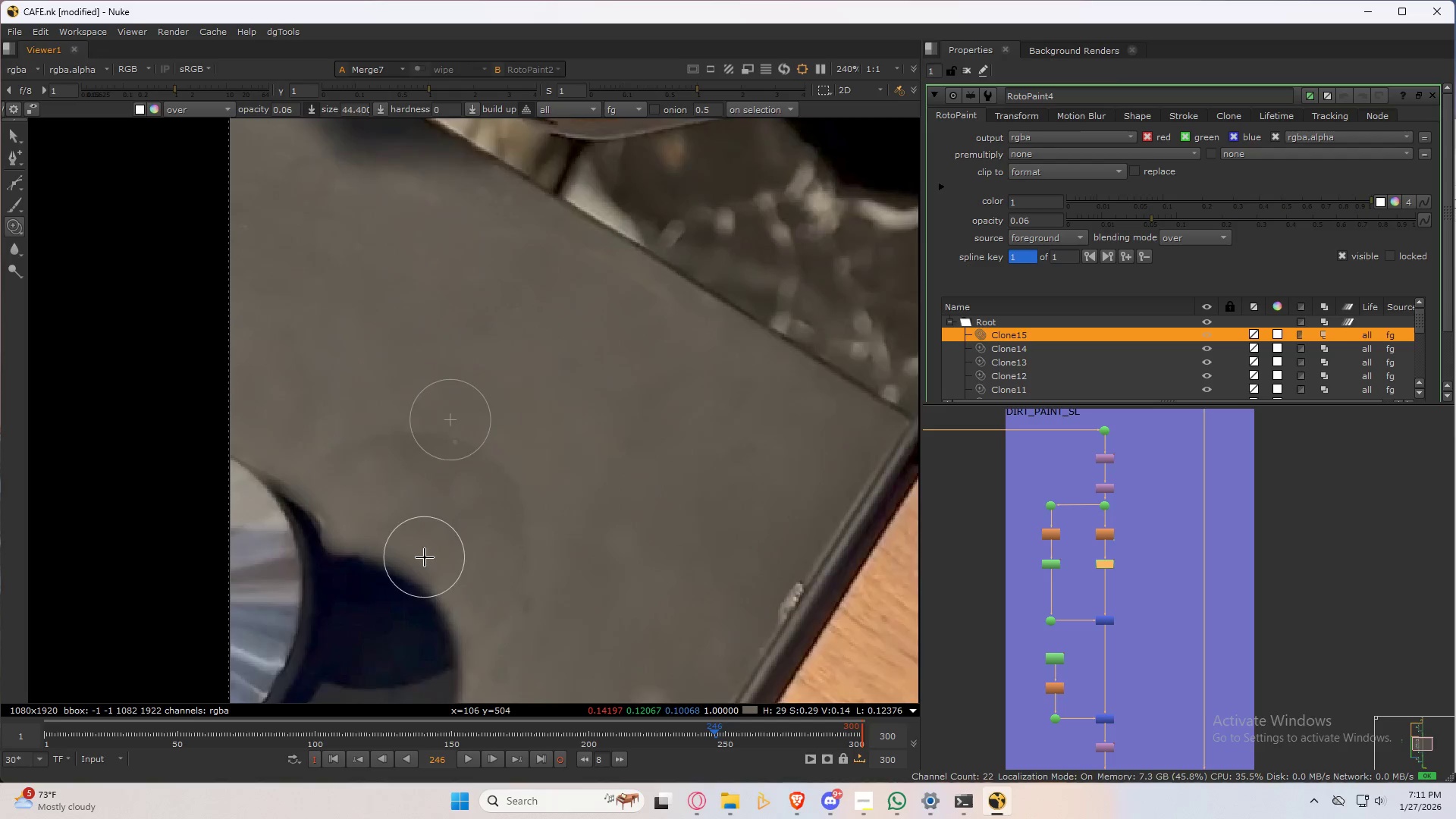 
scroll: coordinate [422, 560], scroll_direction: up, amount: 3.0
 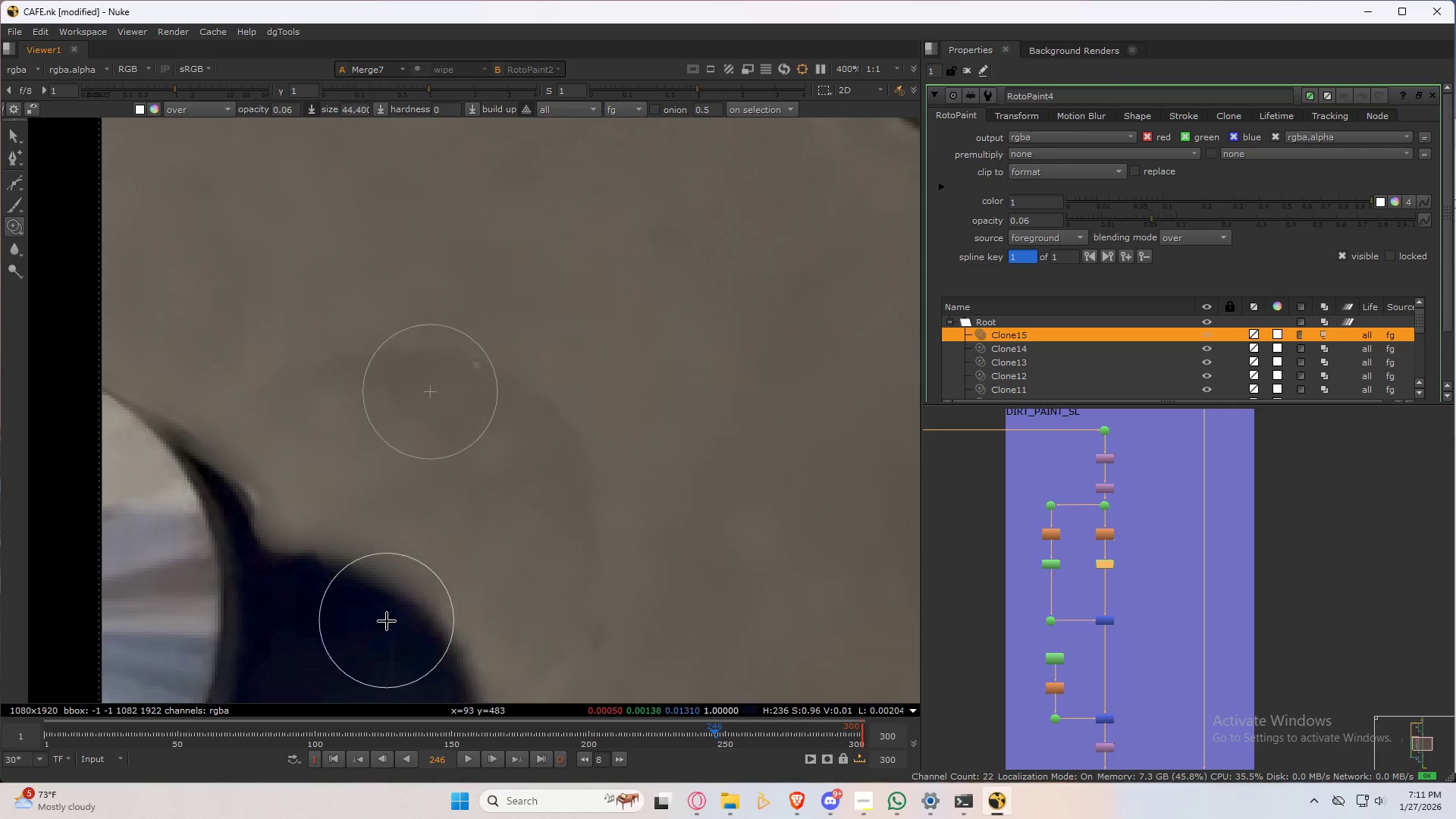 
hold_key(key=ShiftLeft, duration=0.81)
left_click_drag(start_coordinate=[413, 590], to_coordinate=[419, 613])
 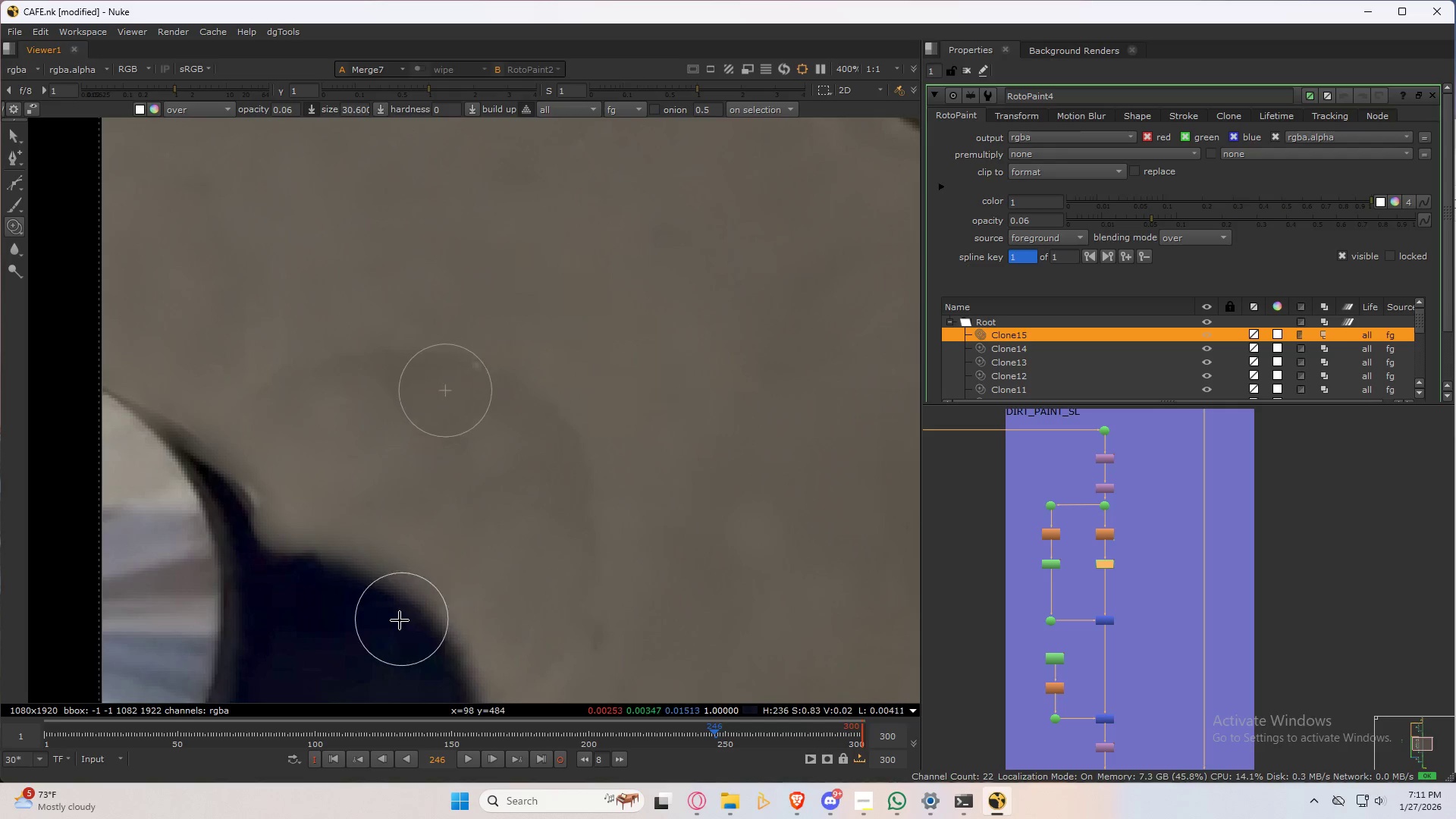 
hold_key(key=ControlLeft, duration=0.73)
left_click_drag(start_coordinate=[398, 625], to_coordinate=[347, 422])
 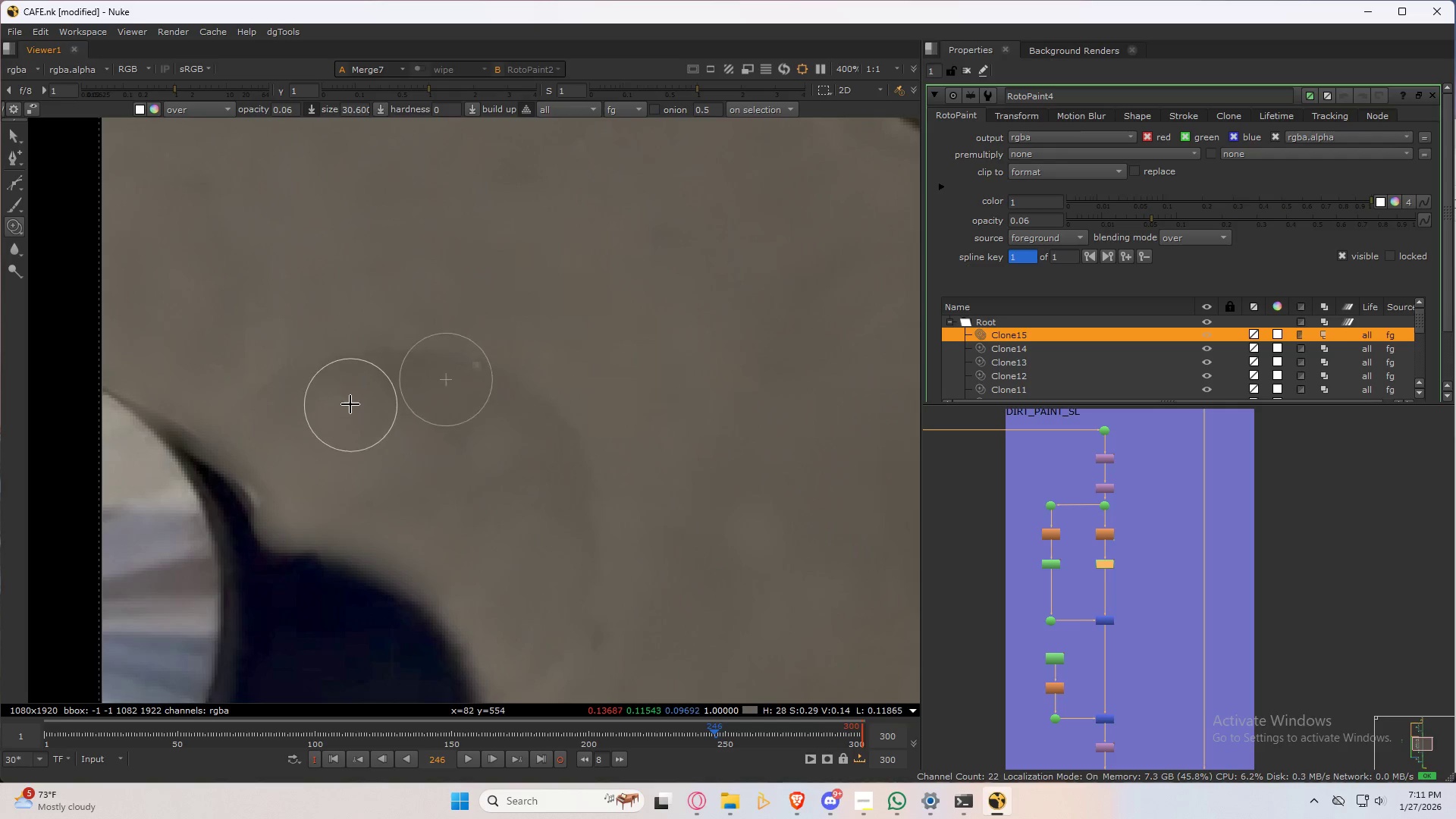 
left_click_drag(start_coordinate=[350, 403], to_coordinate=[321, 422])
 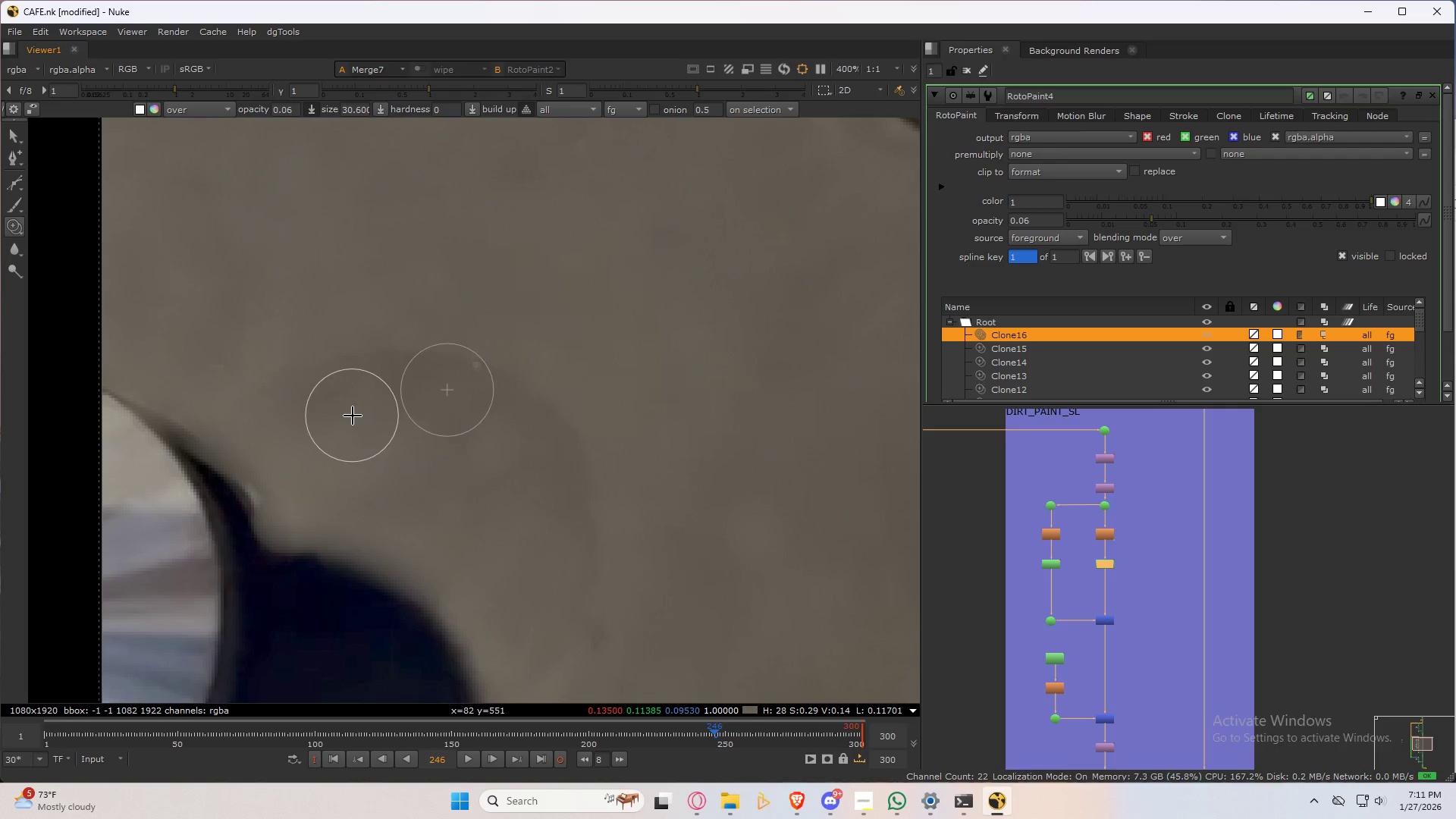 
key(Control+ControlLeft)
 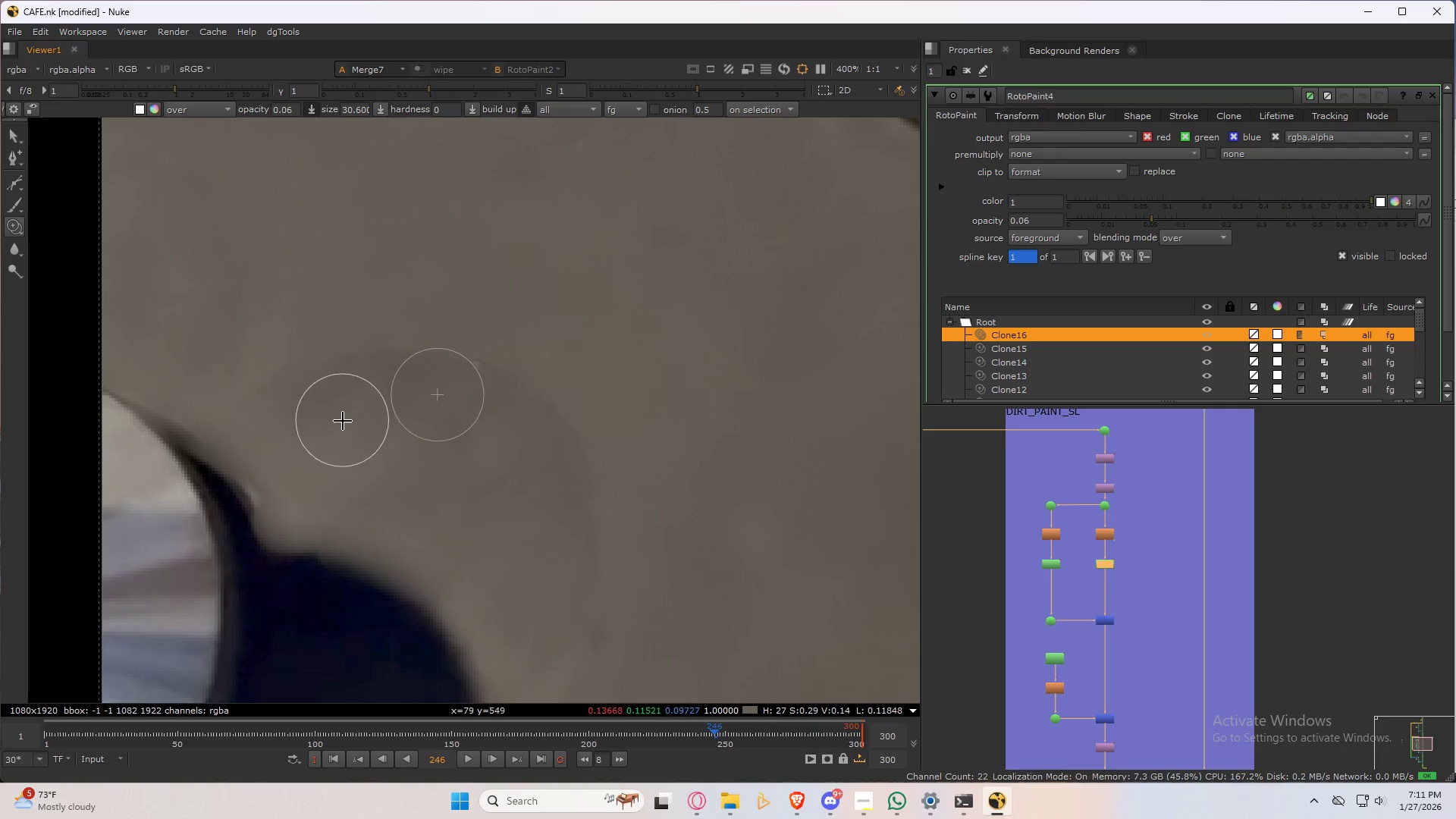 
left_click_drag(start_coordinate=[343, 421], to_coordinate=[364, 396])
 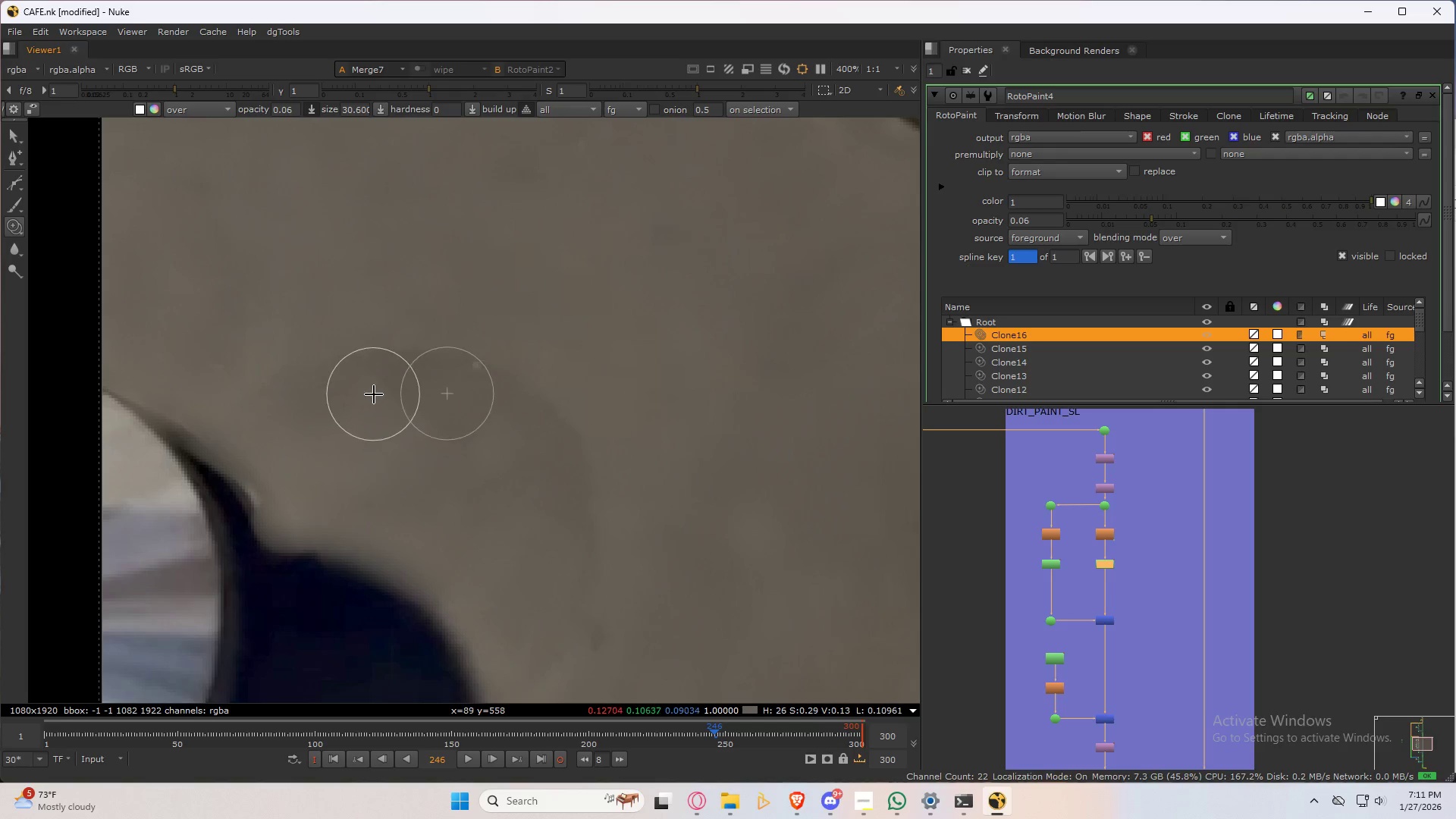 
left_click_drag(start_coordinate=[374, 394], to_coordinate=[331, 398])
 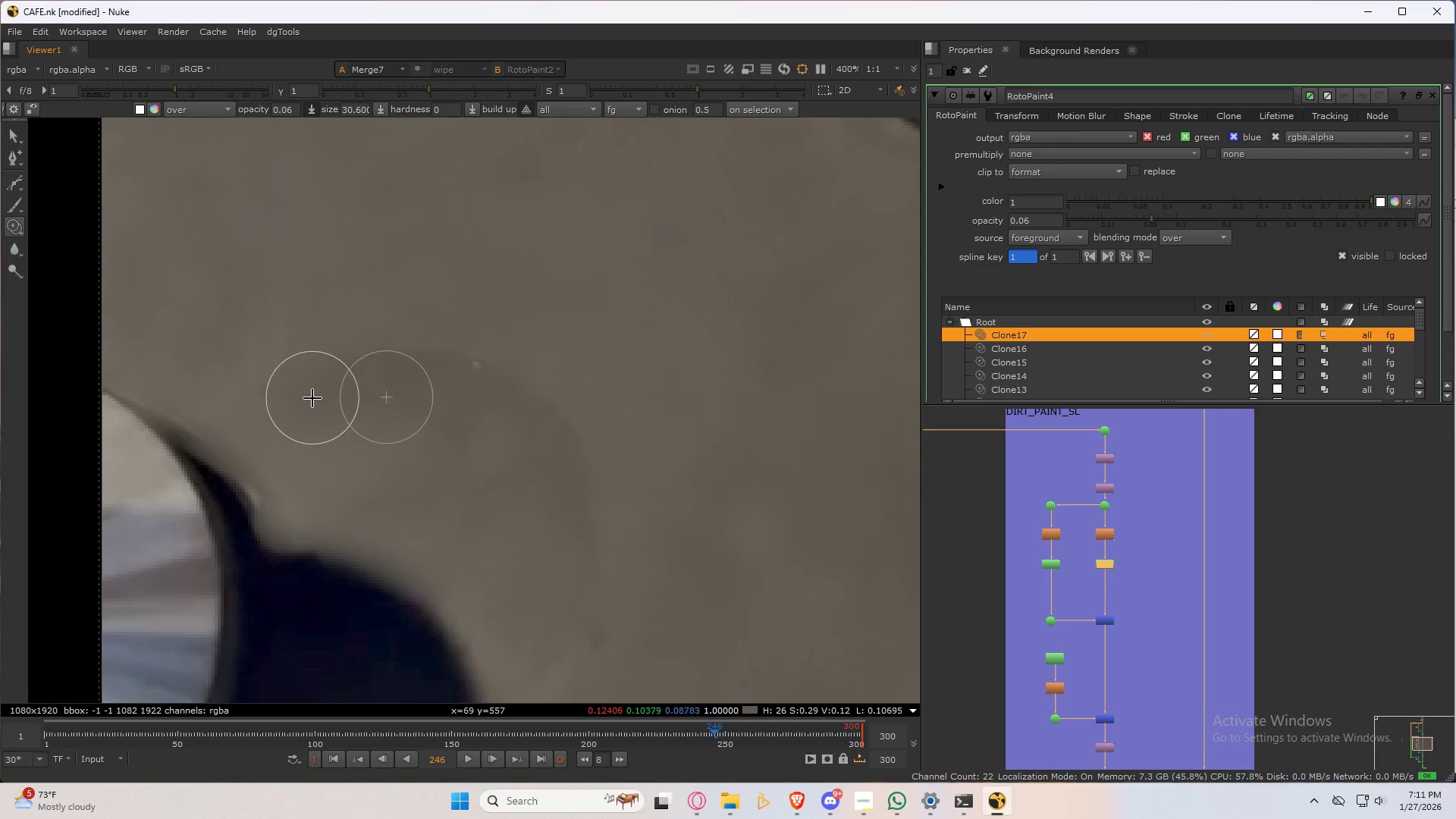 
hold_key(key=ControlLeft, duration=0.75)
left_click_drag(start_coordinate=[310, 397], to_coordinate=[385, 439])
 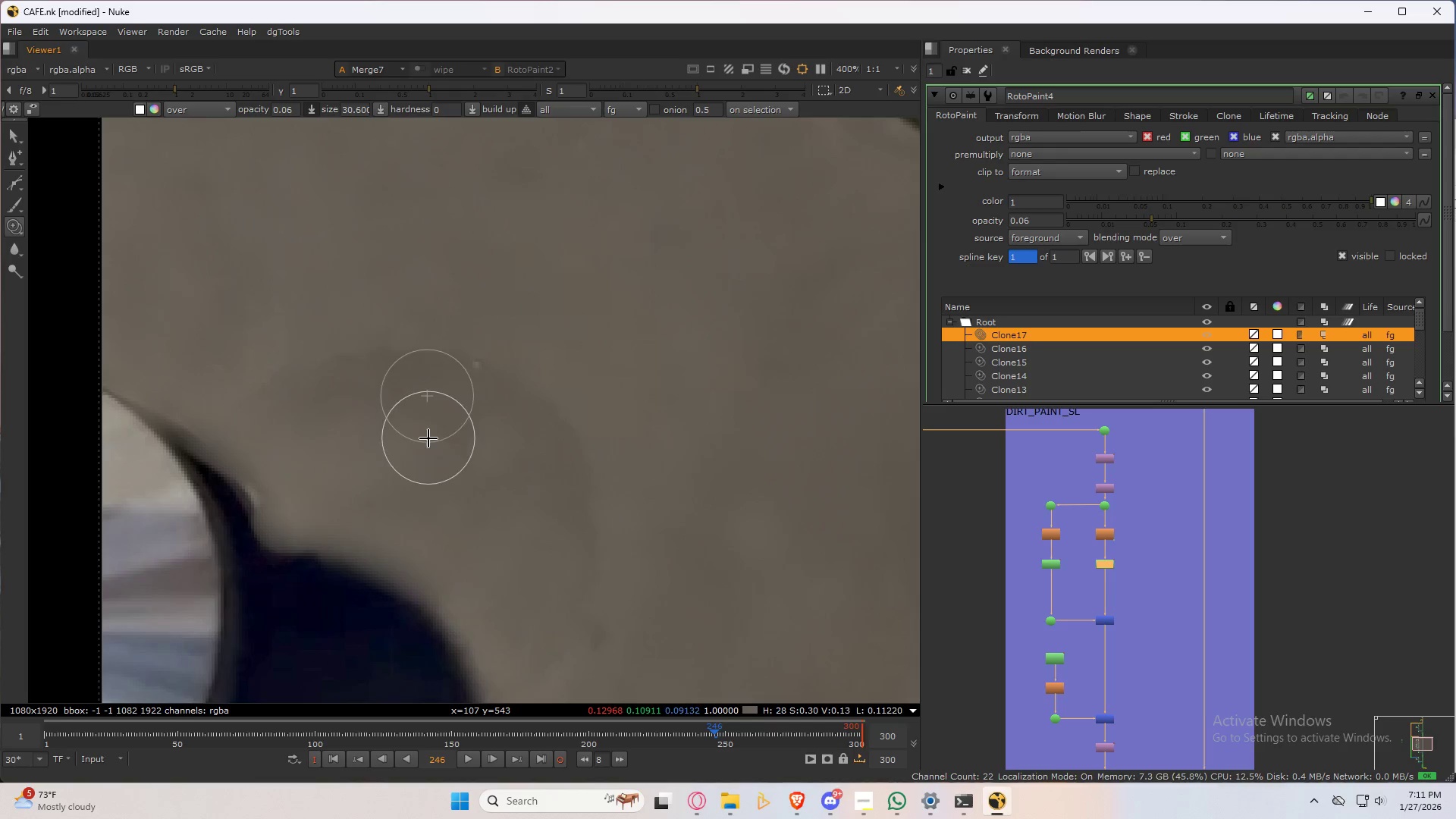 
left_click_drag(start_coordinate=[429, 438], to_coordinate=[369, 419])
 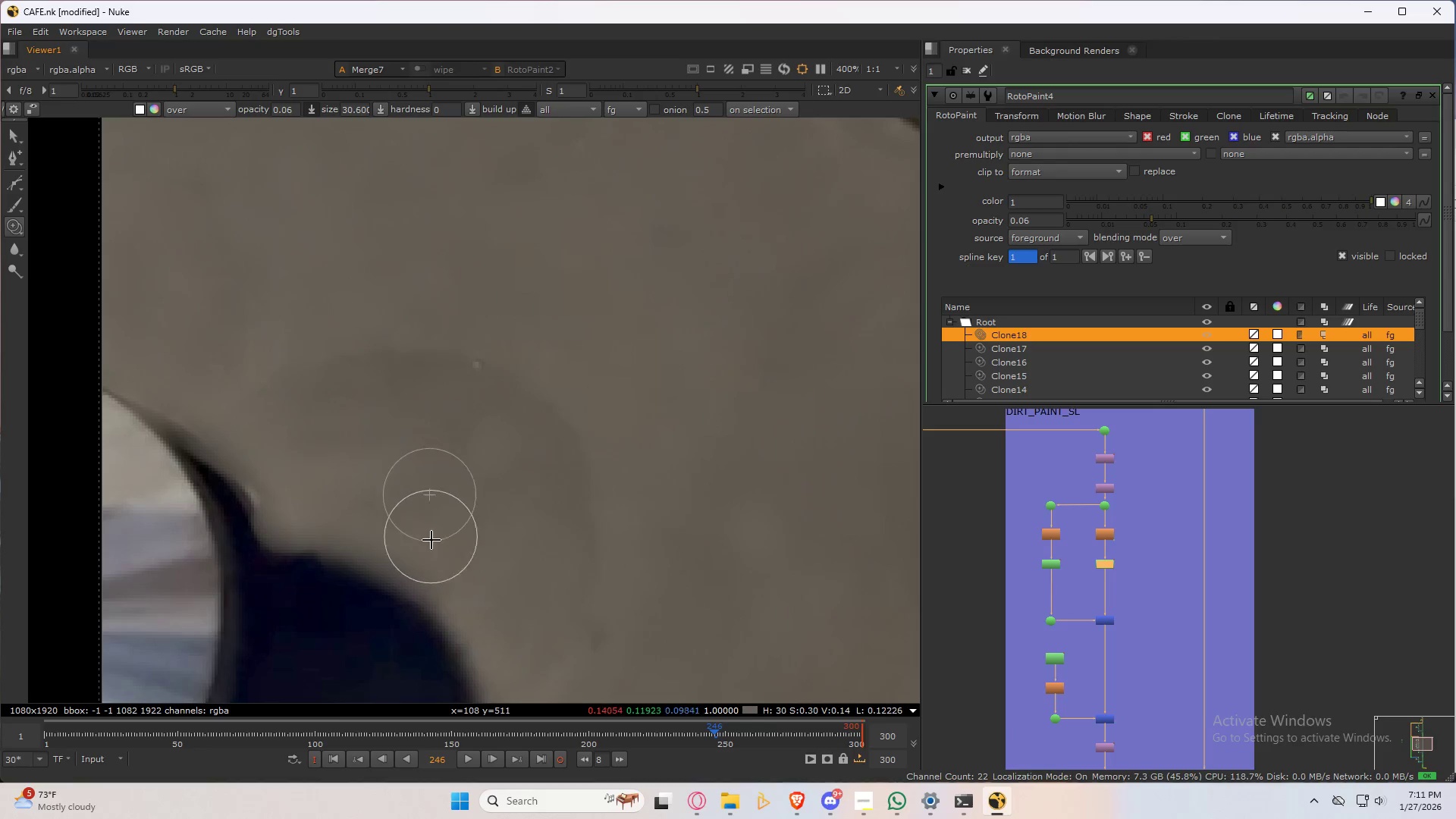 
hold_key(key=ControlLeft, duration=0.53)
left_click_drag(start_coordinate=[449, 559], to_coordinate=[358, 432])
 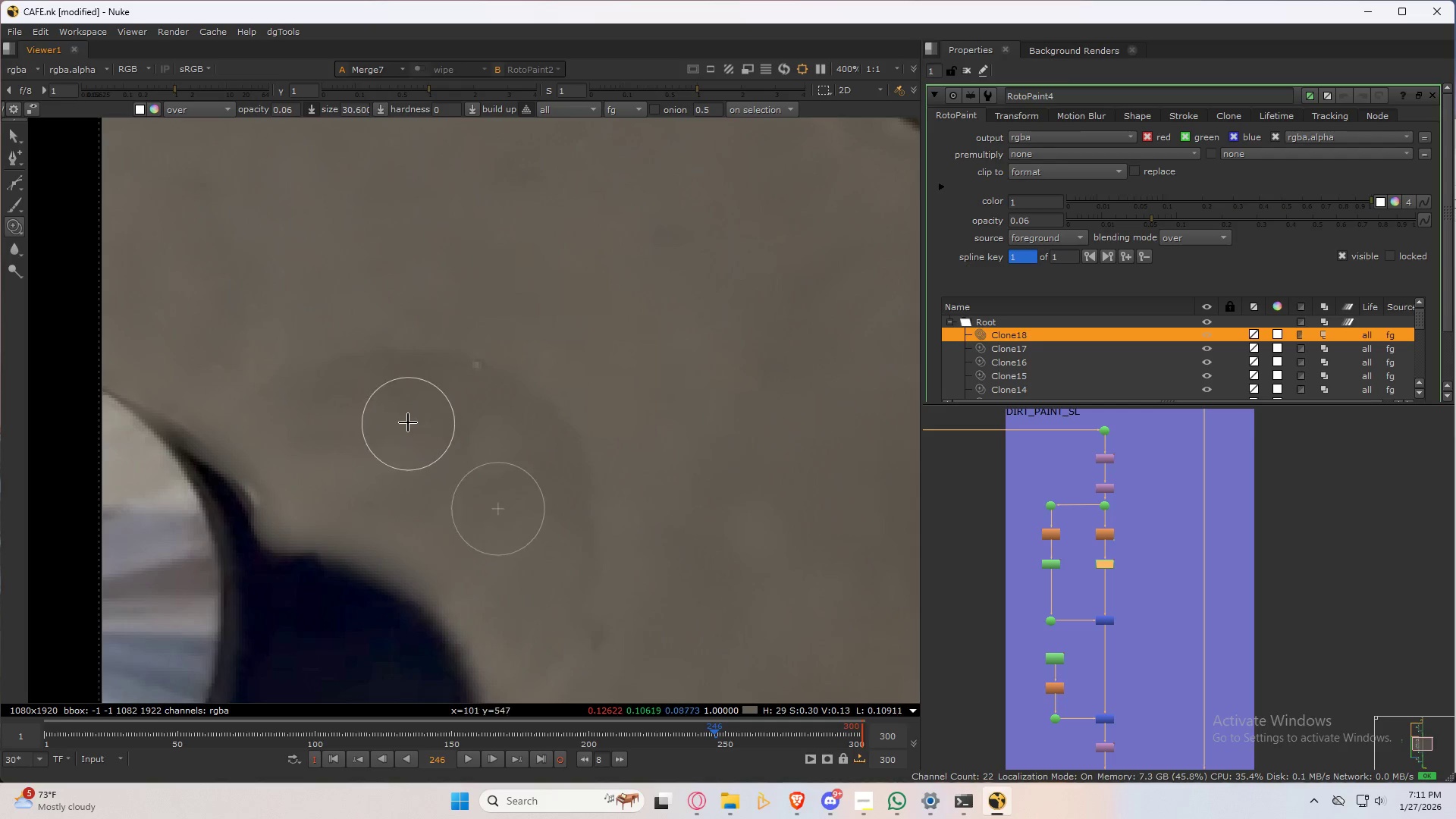 
left_click_drag(start_coordinate=[407, 418], to_coordinate=[328, 429])
 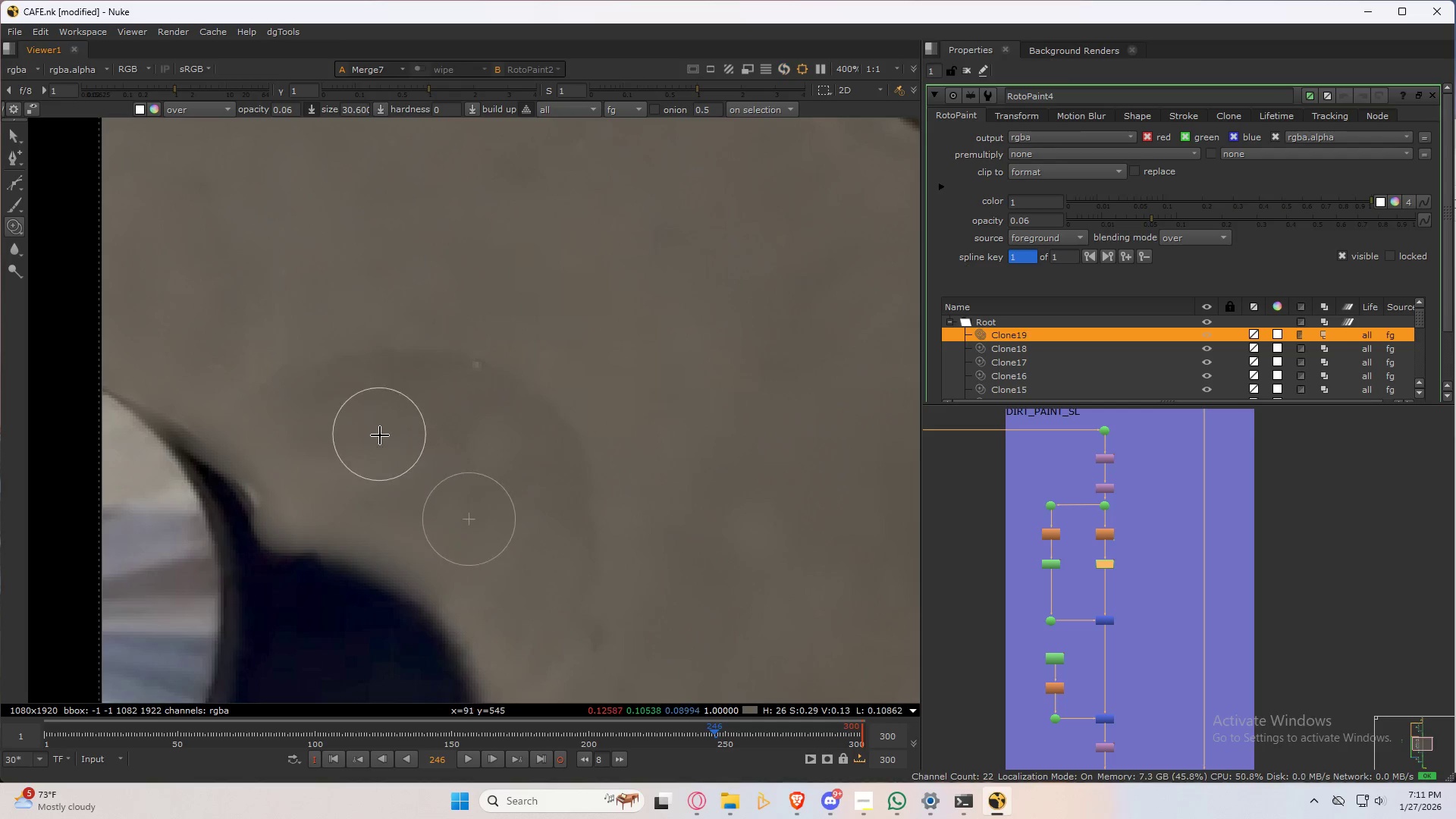 
key(Control+ControlLeft)
 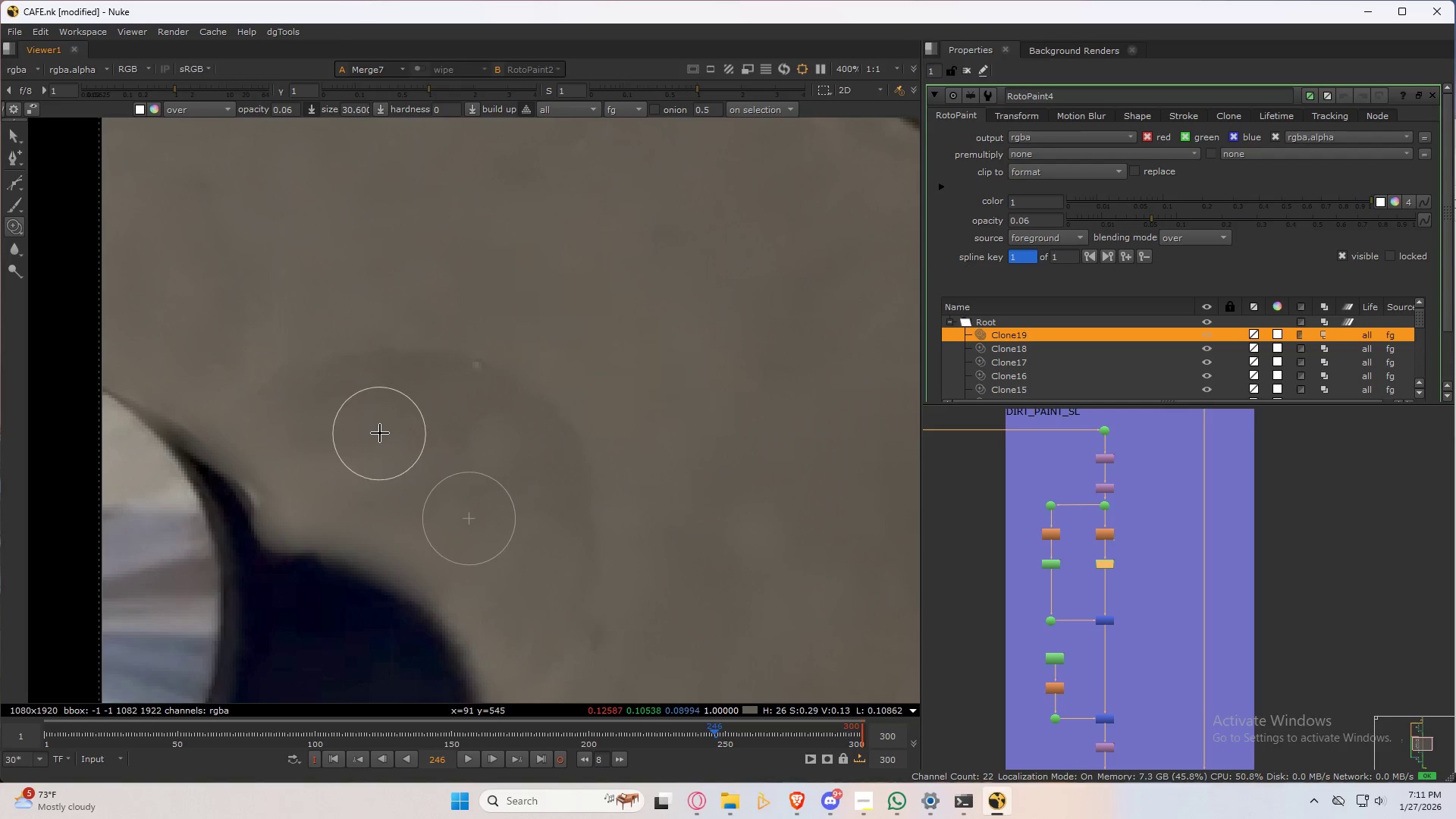 
left_click_drag(start_coordinate=[380, 433], to_coordinate=[377, 473])
 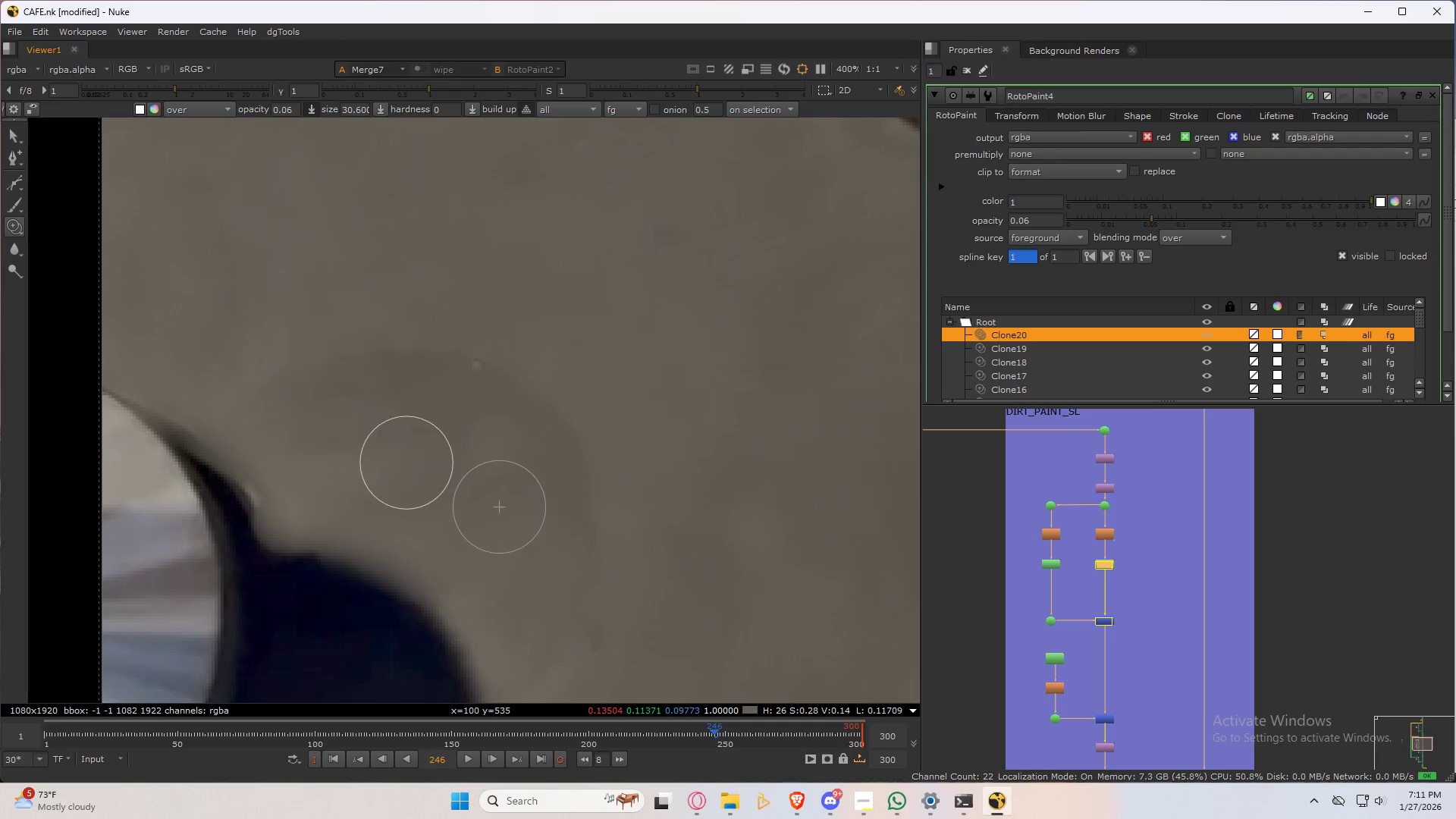 
left_click_drag(start_coordinate=[407, 463], to_coordinate=[311, 478])
 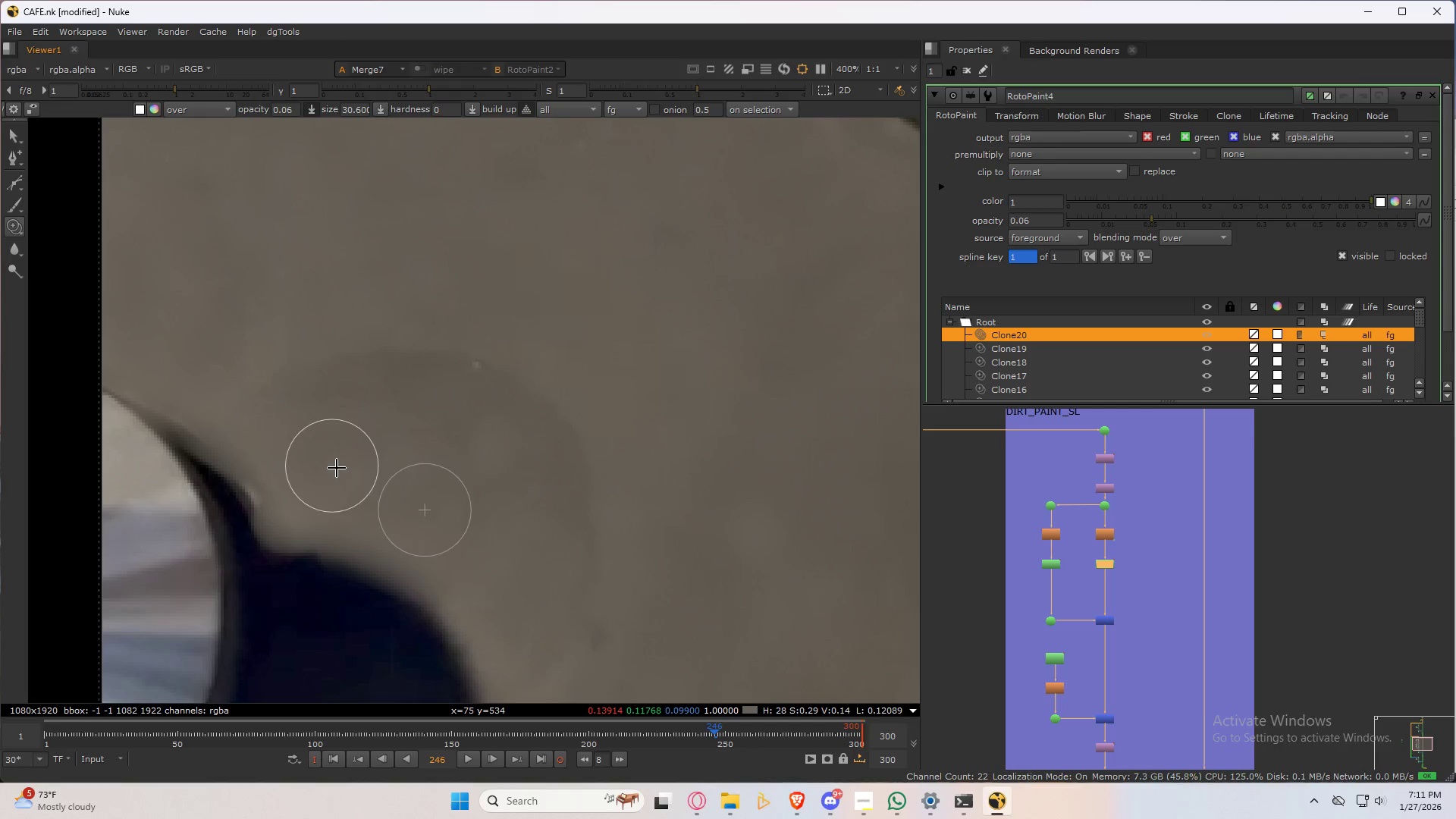 
key(Control+ControlLeft)
 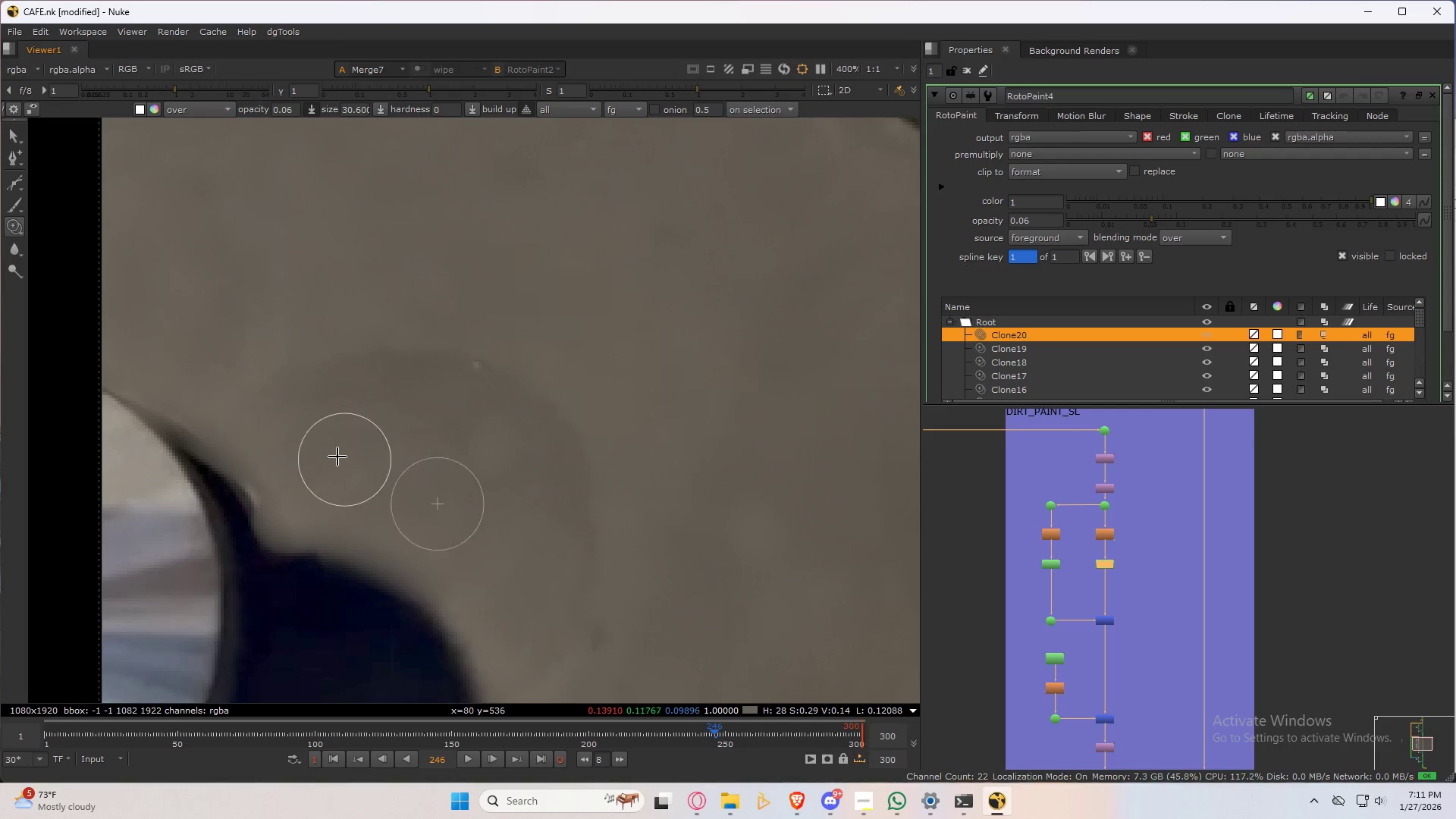 
left_click_drag(start_coordinate=[322, 449], to_coordinate=[315, 471])
 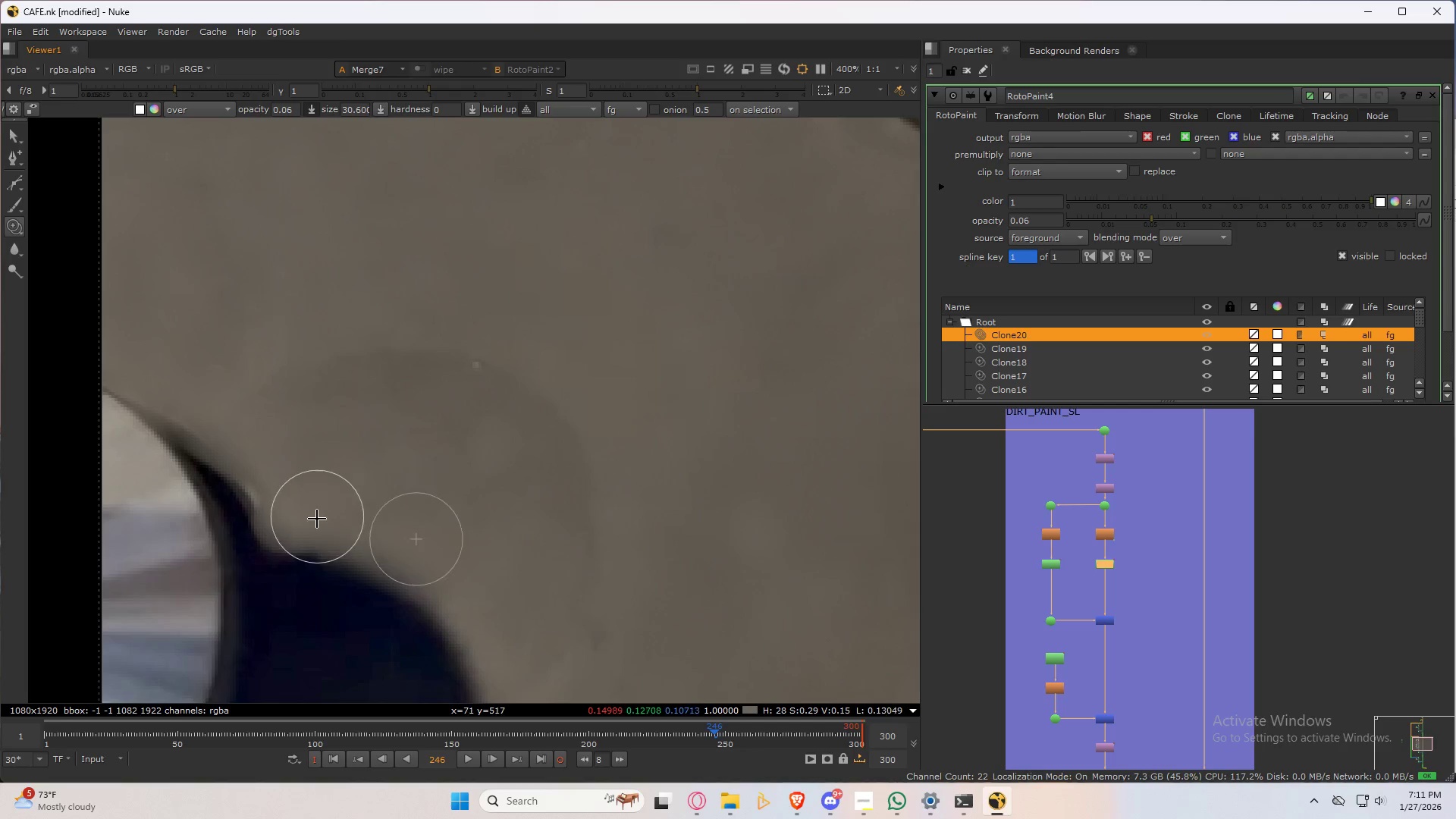 
left_click_drag(start_coordinate=[315, 519], to_coordinate=[286, 469])
 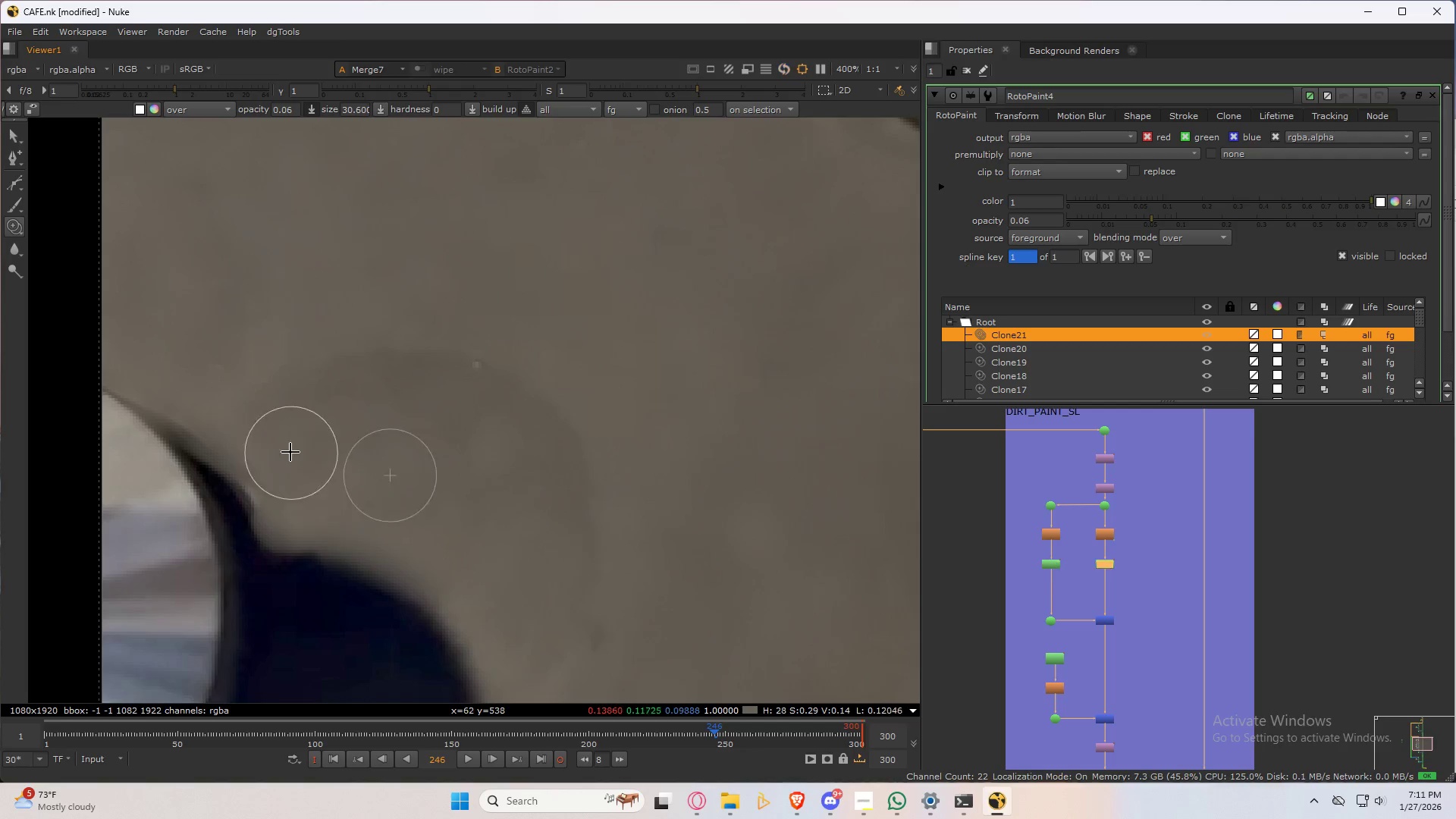 
hold_key(key=ControlLeft, duration=0.61)
left_click_drag(start_coordinate=[277, 443], to_coordinate=[462, 469])
 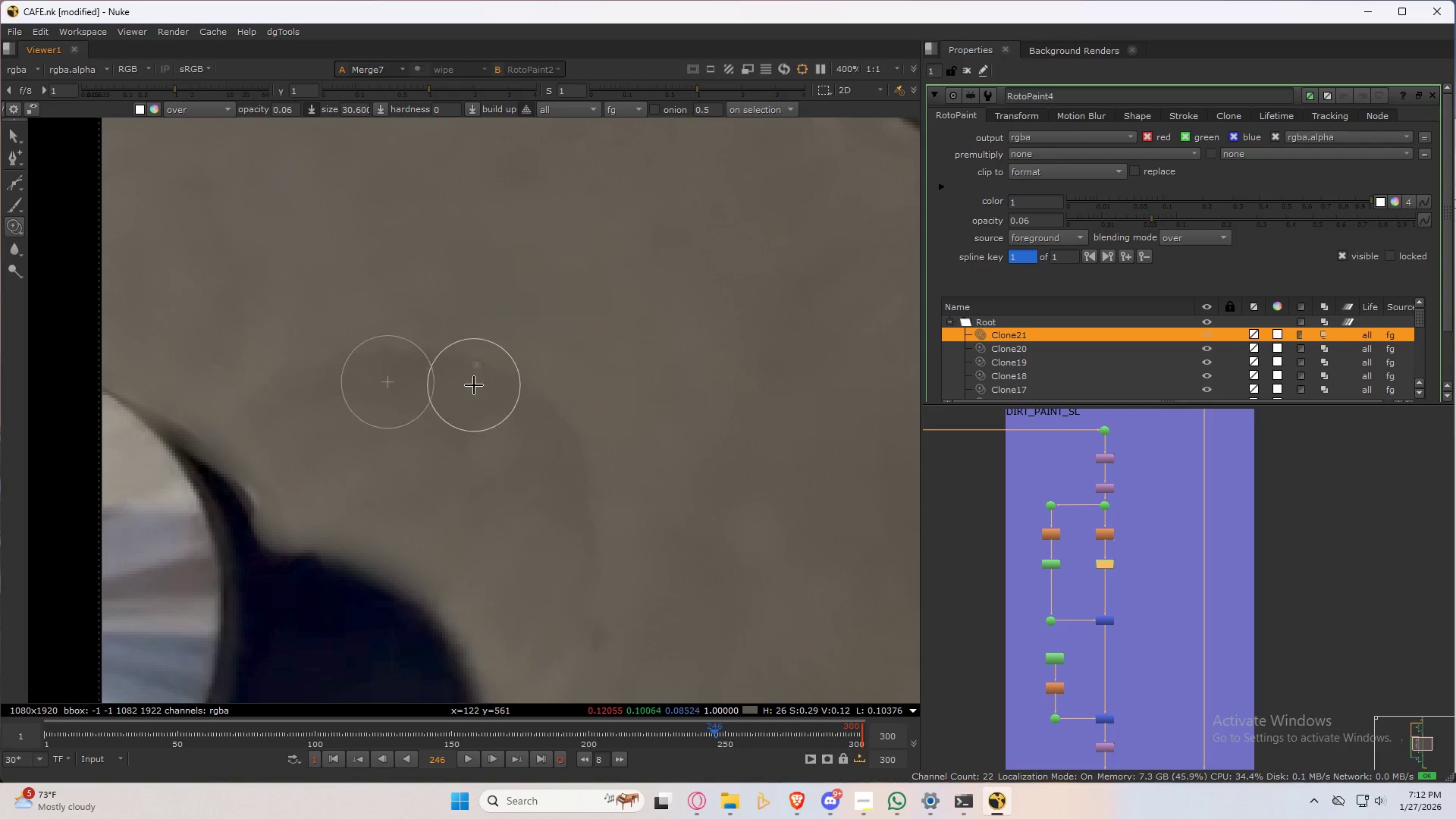 
hold_key(key=ControlLeft, duration=0.44)
left_click_drag(start_coordinate=[494, 393], to_coordinate=[492, 449])
 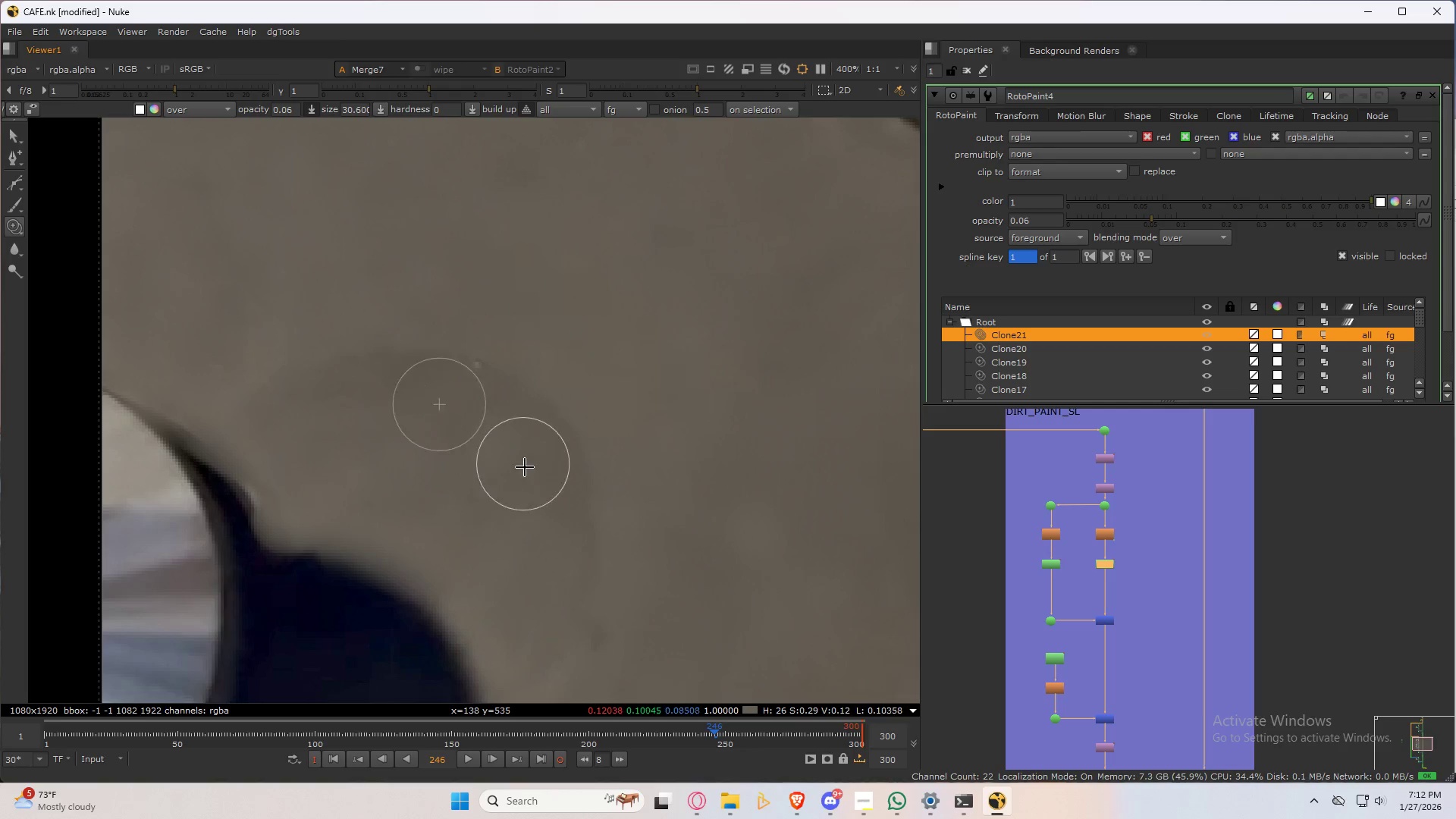 
key(Control+ControlLeft)
 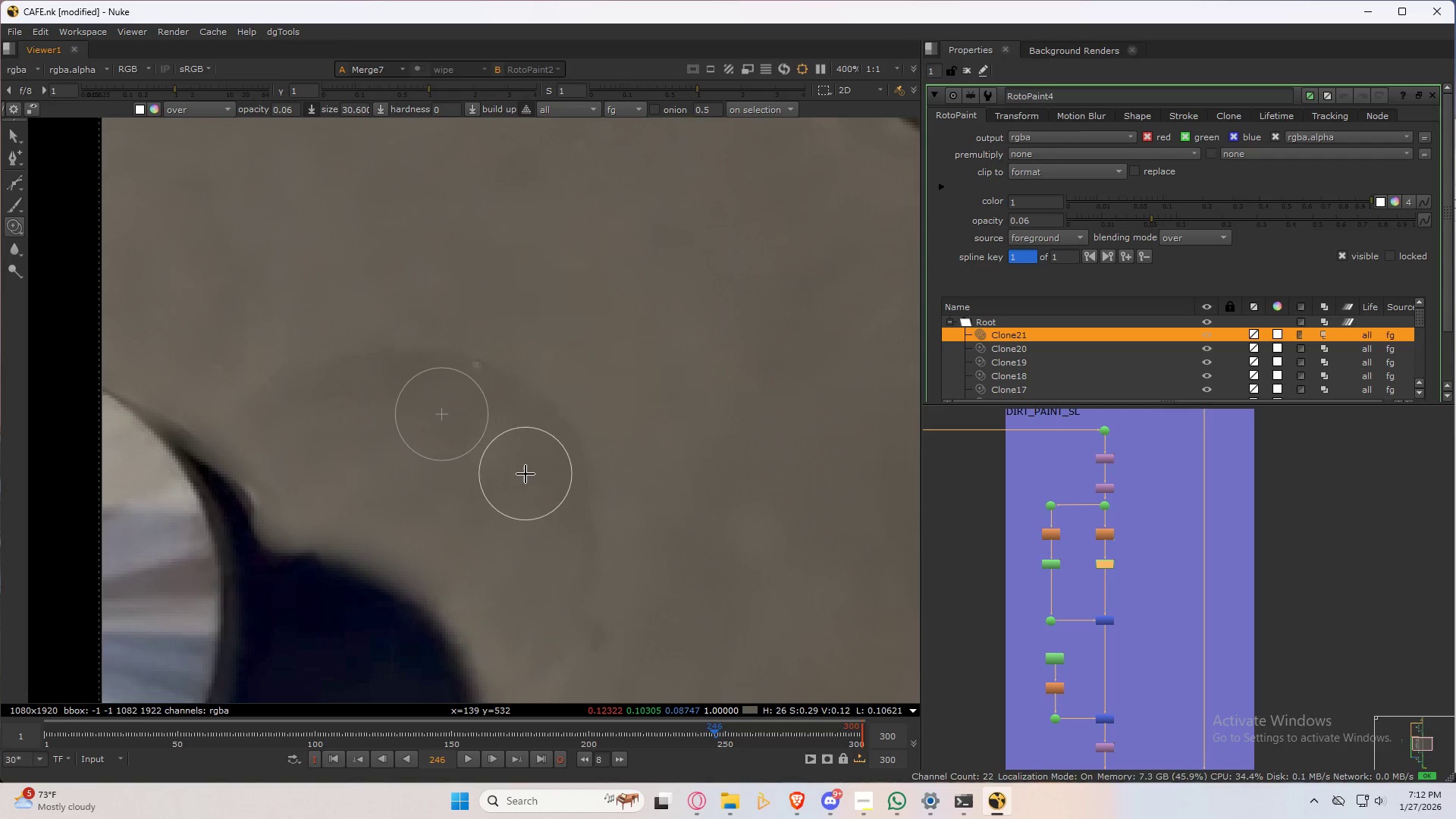 
left_click_drag(start_coordinate=[526, 474], to_coordinate=[506, 450])
 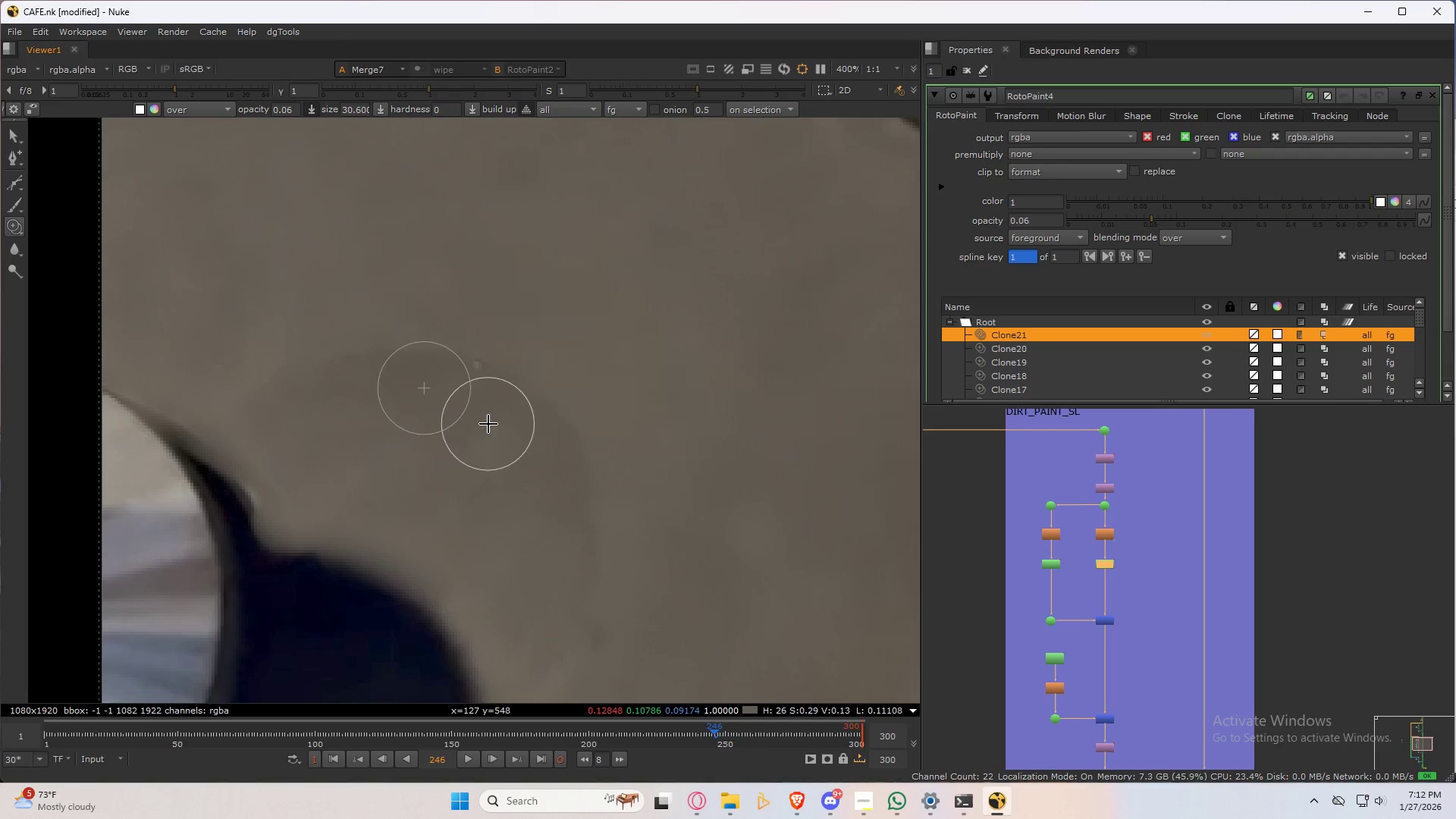 
left_click_drag(start_coordinate=[488, 424], to_coordinate=[464, 478])
 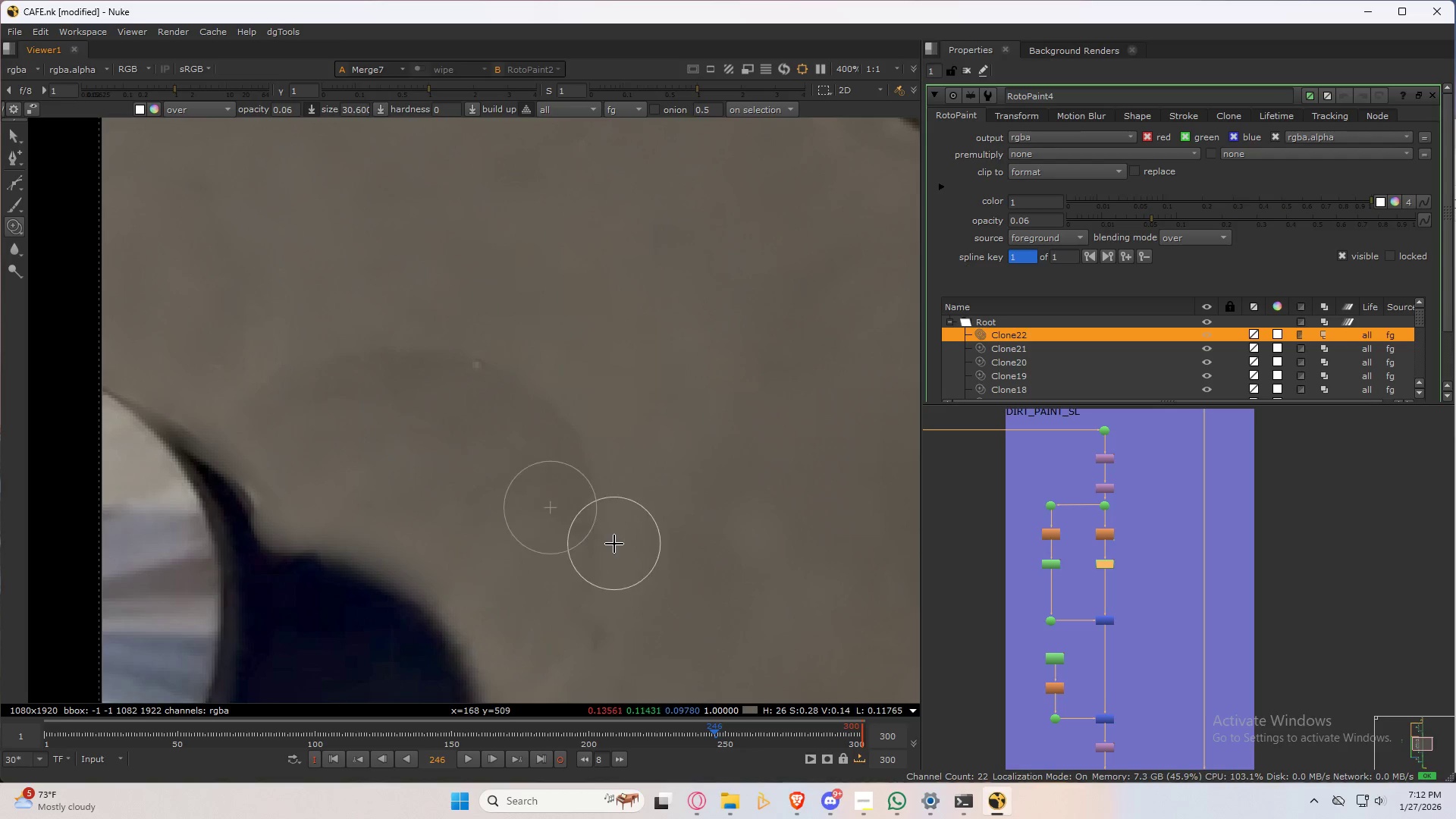 
hold_key(key=ControlLeft, duration=0.58)
left_click_drag(start_coordinate=[618, 550], to_coordinate=[514, 438])
 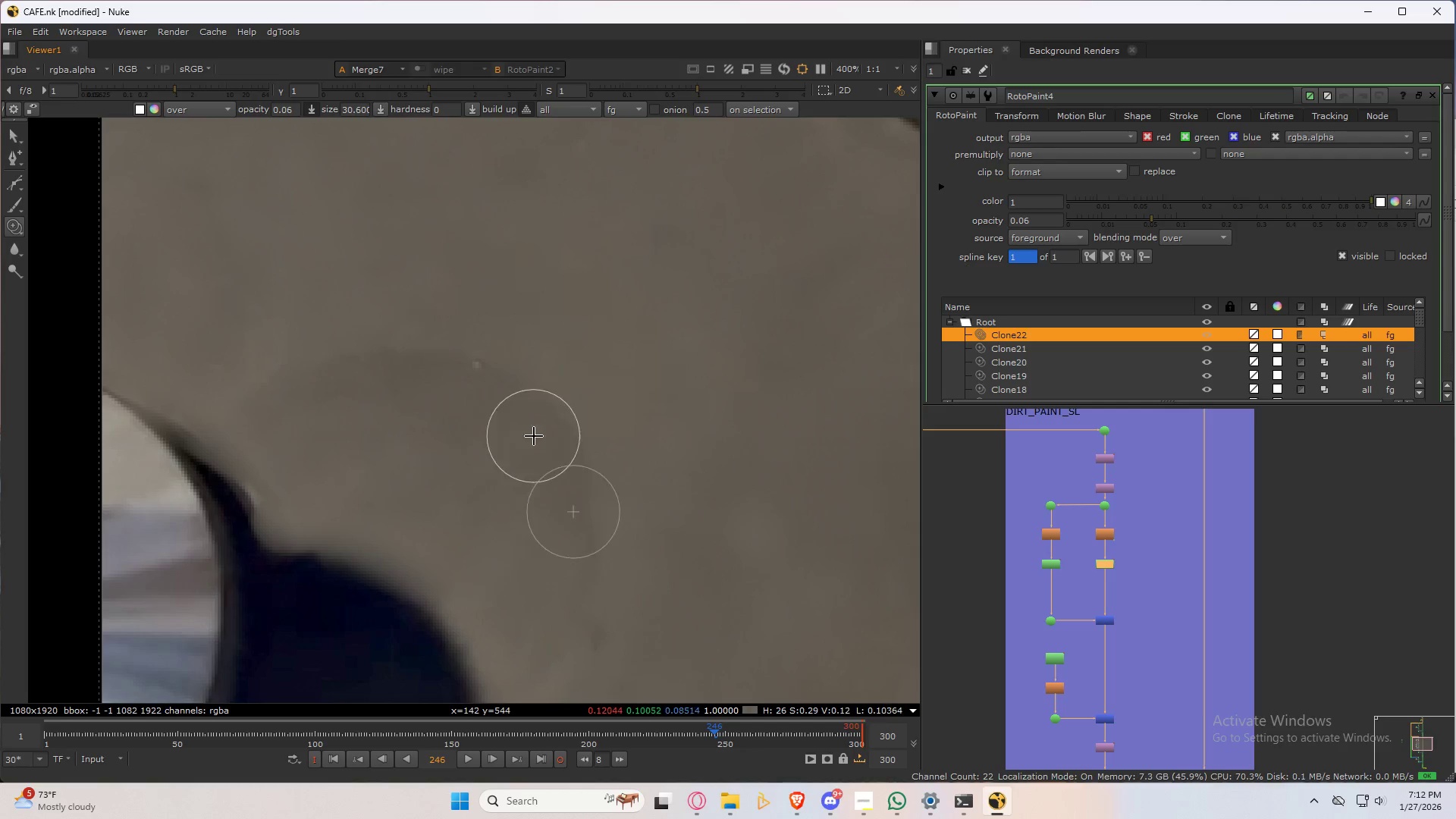 
left_click_drag(start_coordinate=[535, 436], to_coordinate=[452, 446])
 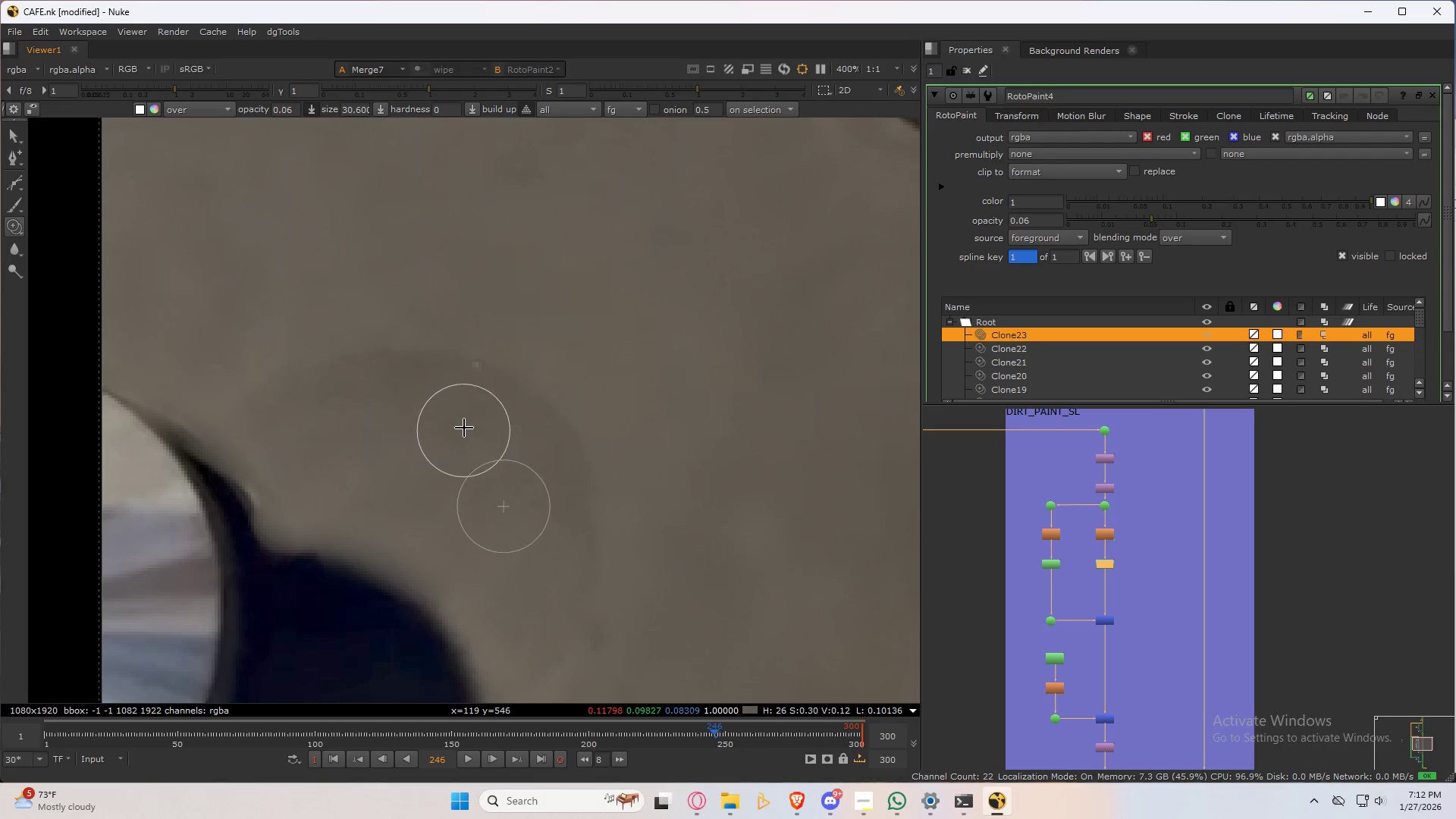 
hold_key(key=ControlLeft, duration=0.34)
left_click_drag(start_coordinate=[465, 417], to_coordinate=[419, 462])
 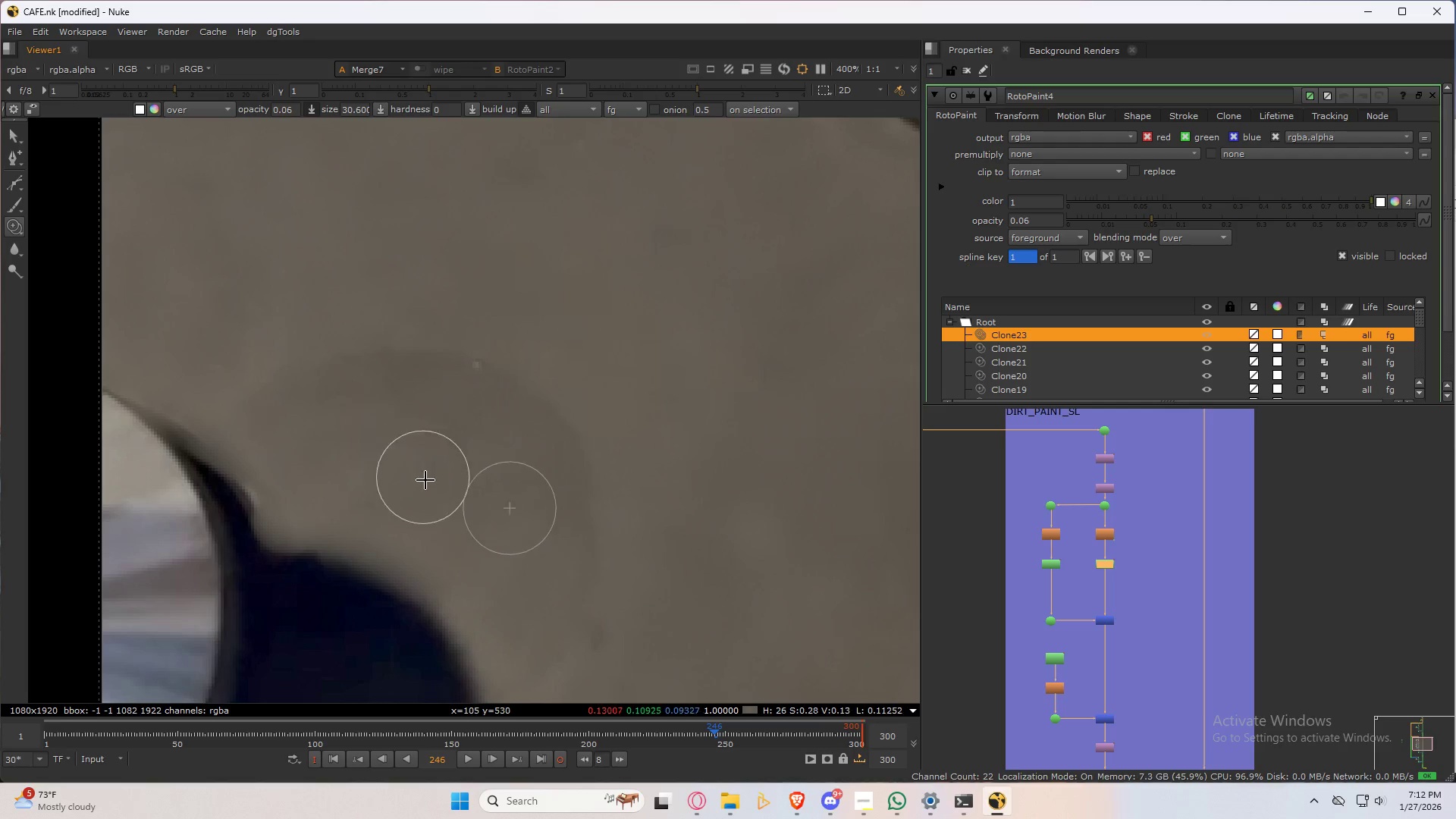 
left_click_drag(start_coordinate=[430, 487], to_coordinate=[410, 455])
 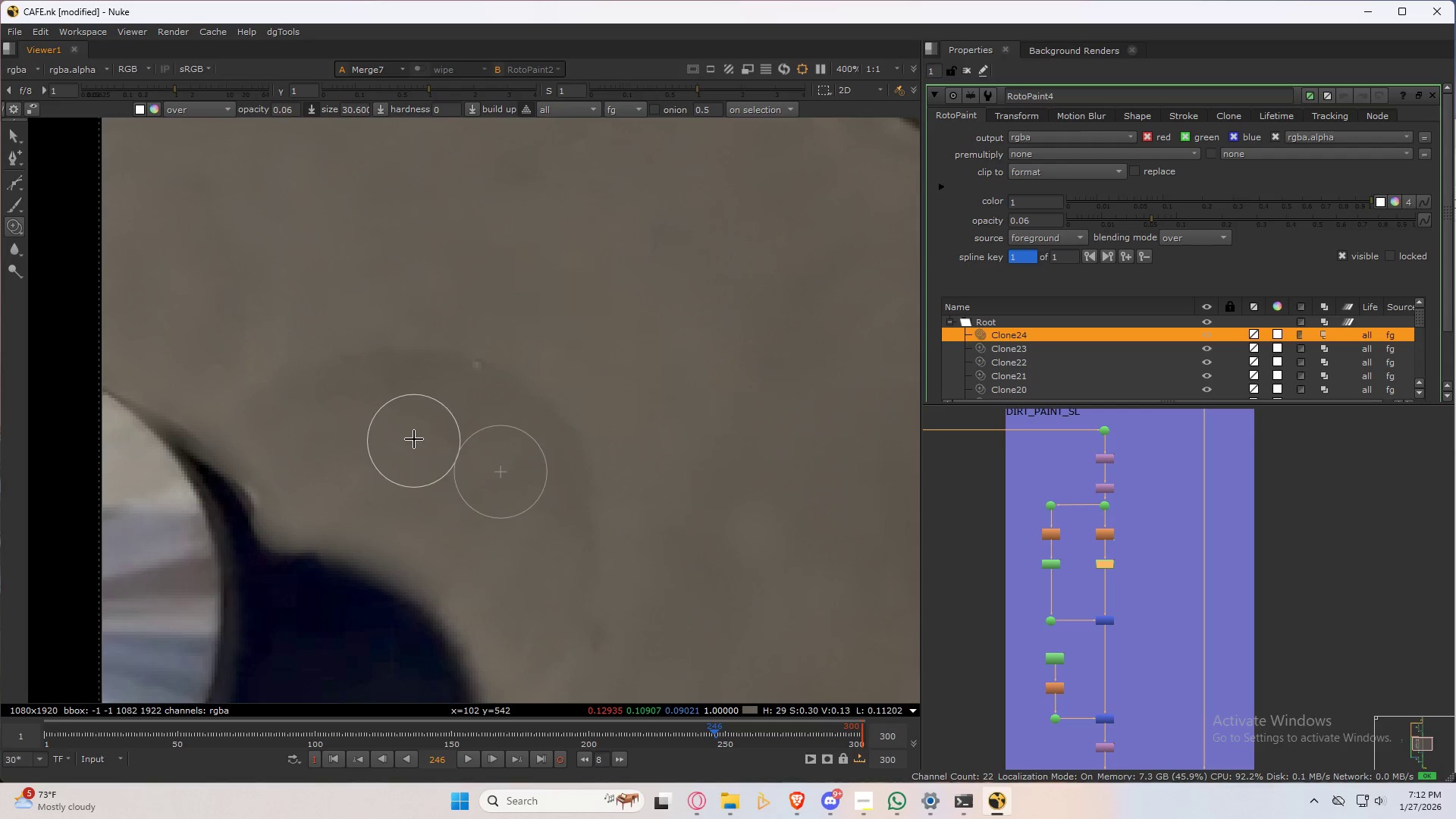 
key(Control+ControlLeft)
 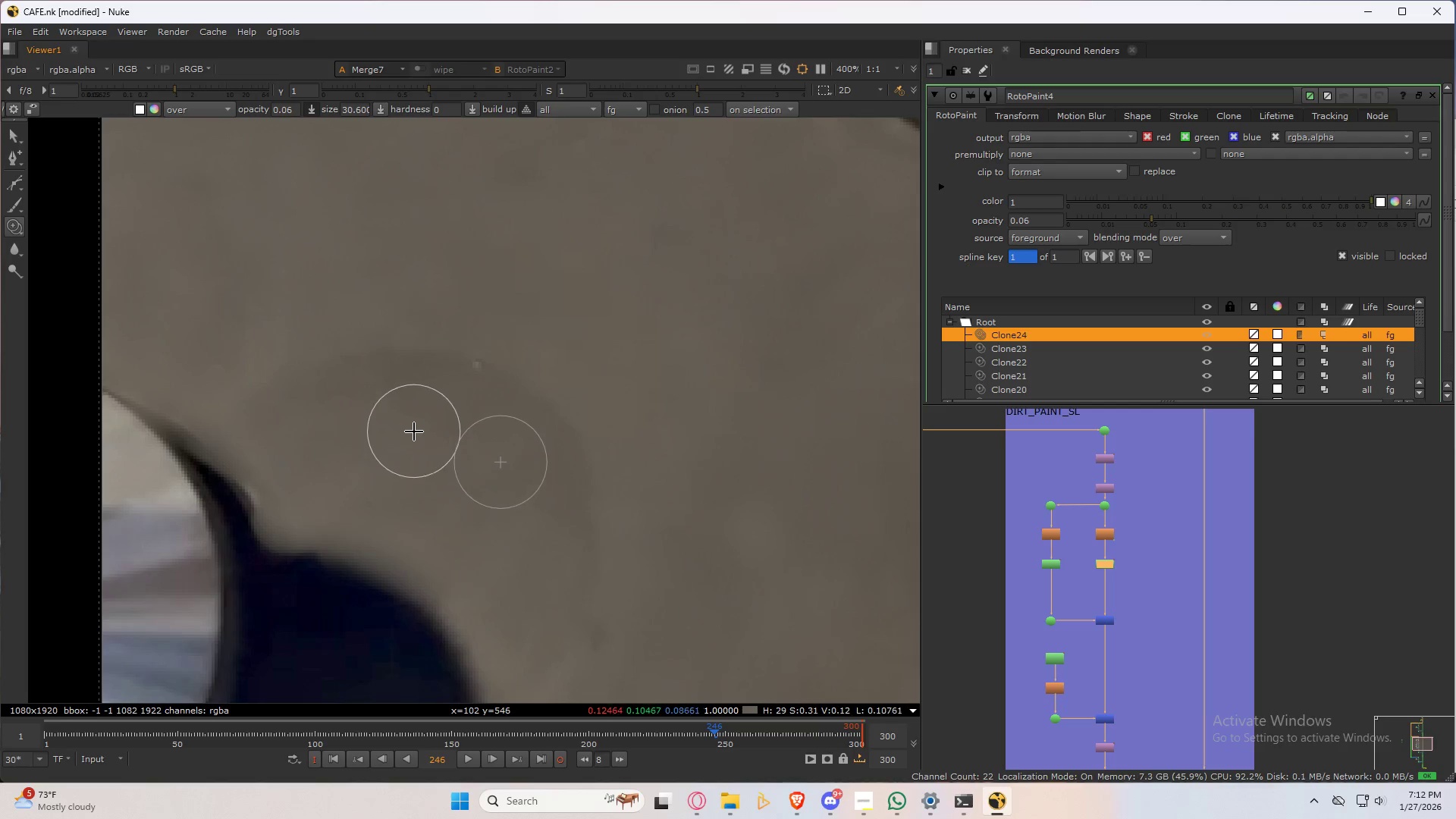 
left_click_drag(start_coordinate=[414, 435], to_coordinate=[412, 471])
 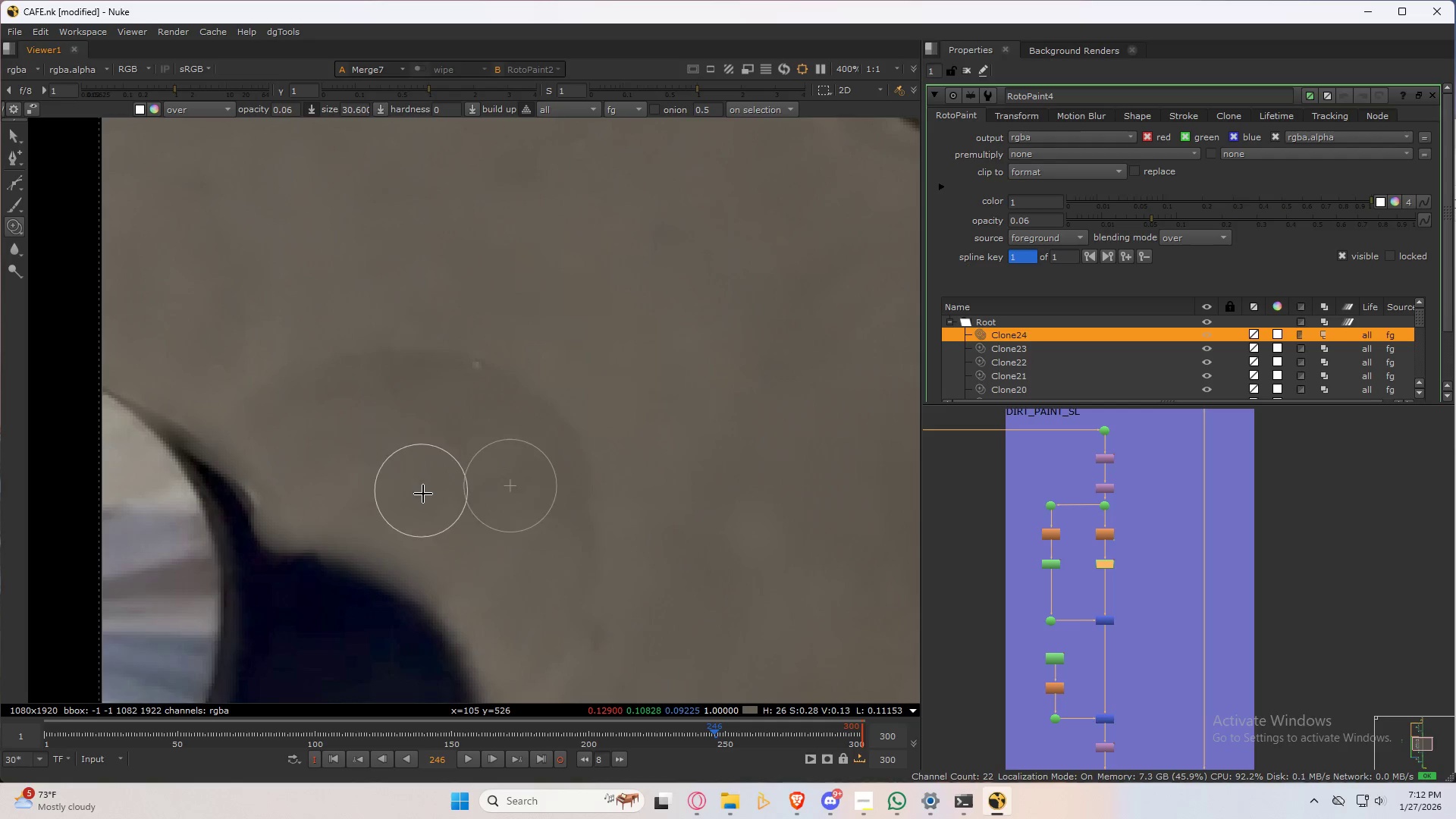 
left_click_drag(start_coordinate=[425, 501], to_coordinate=[379, 504])
 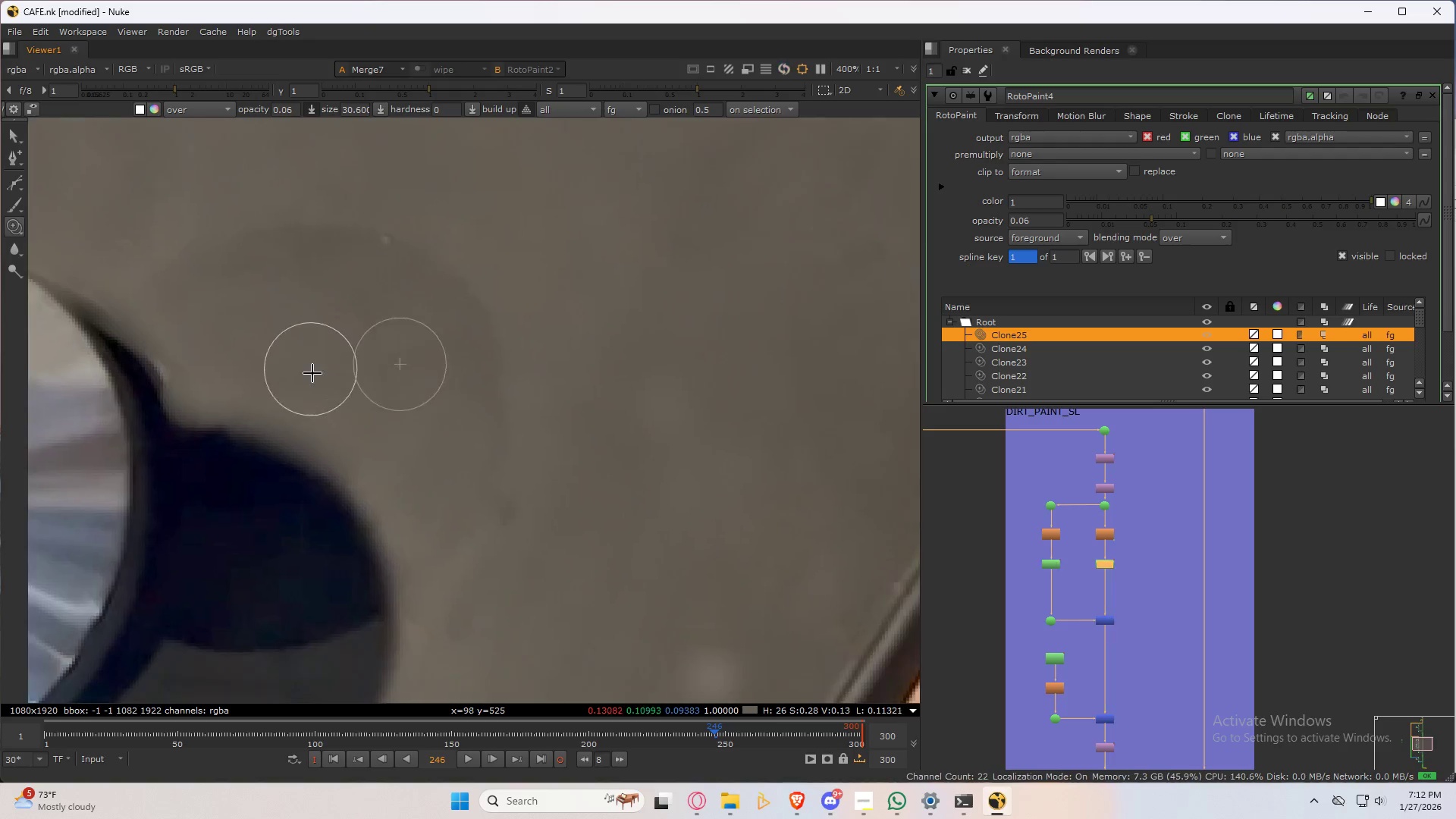 
hold_key(key=ControlLeft, duration=0.47)
left_click_drag(start_coordinate=[315, 396], to_coordinate=[397, 488])
 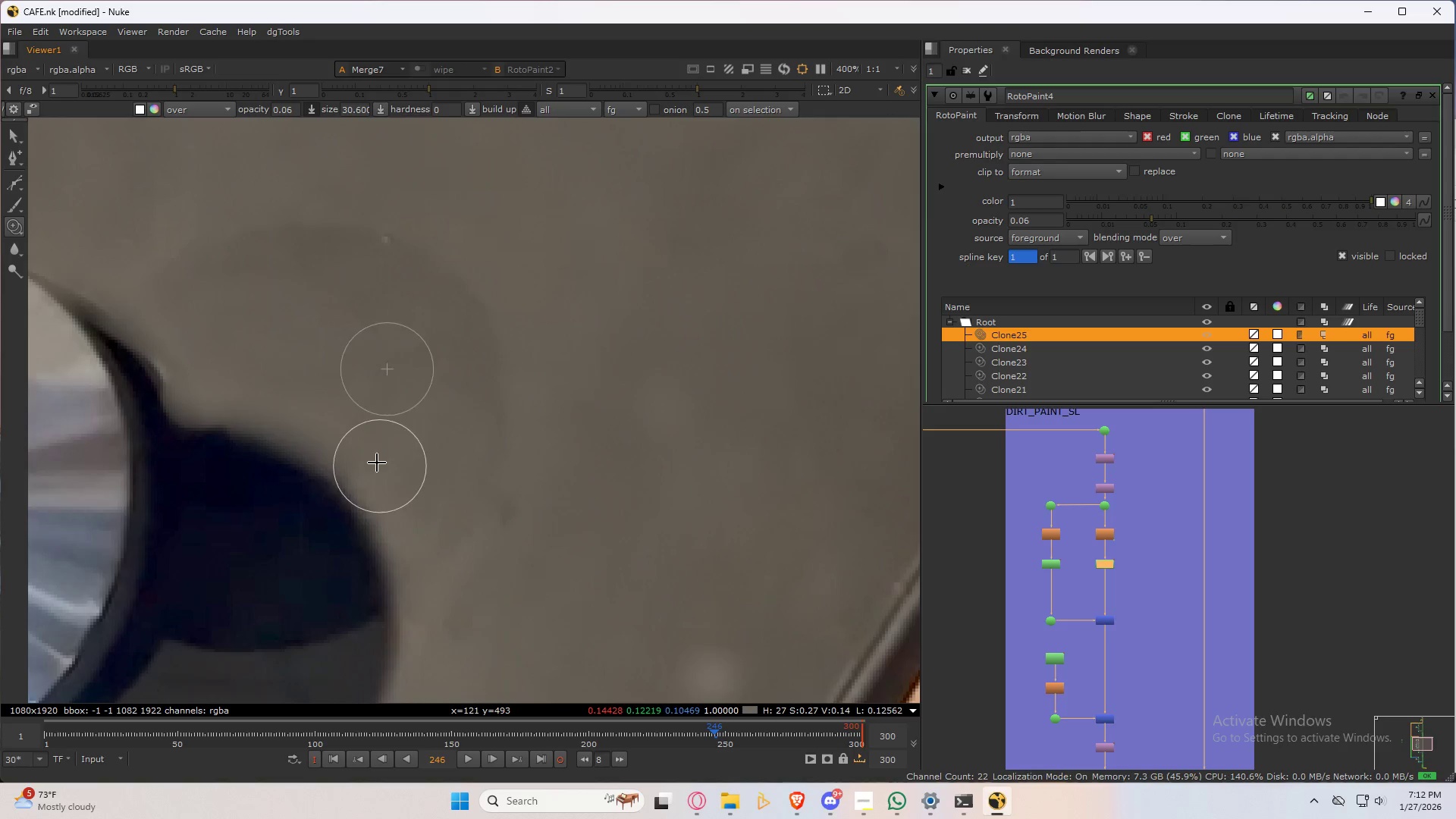 
left_click_drag(start_coordinate=[369, 453], to_coordinate=[420, 475])
 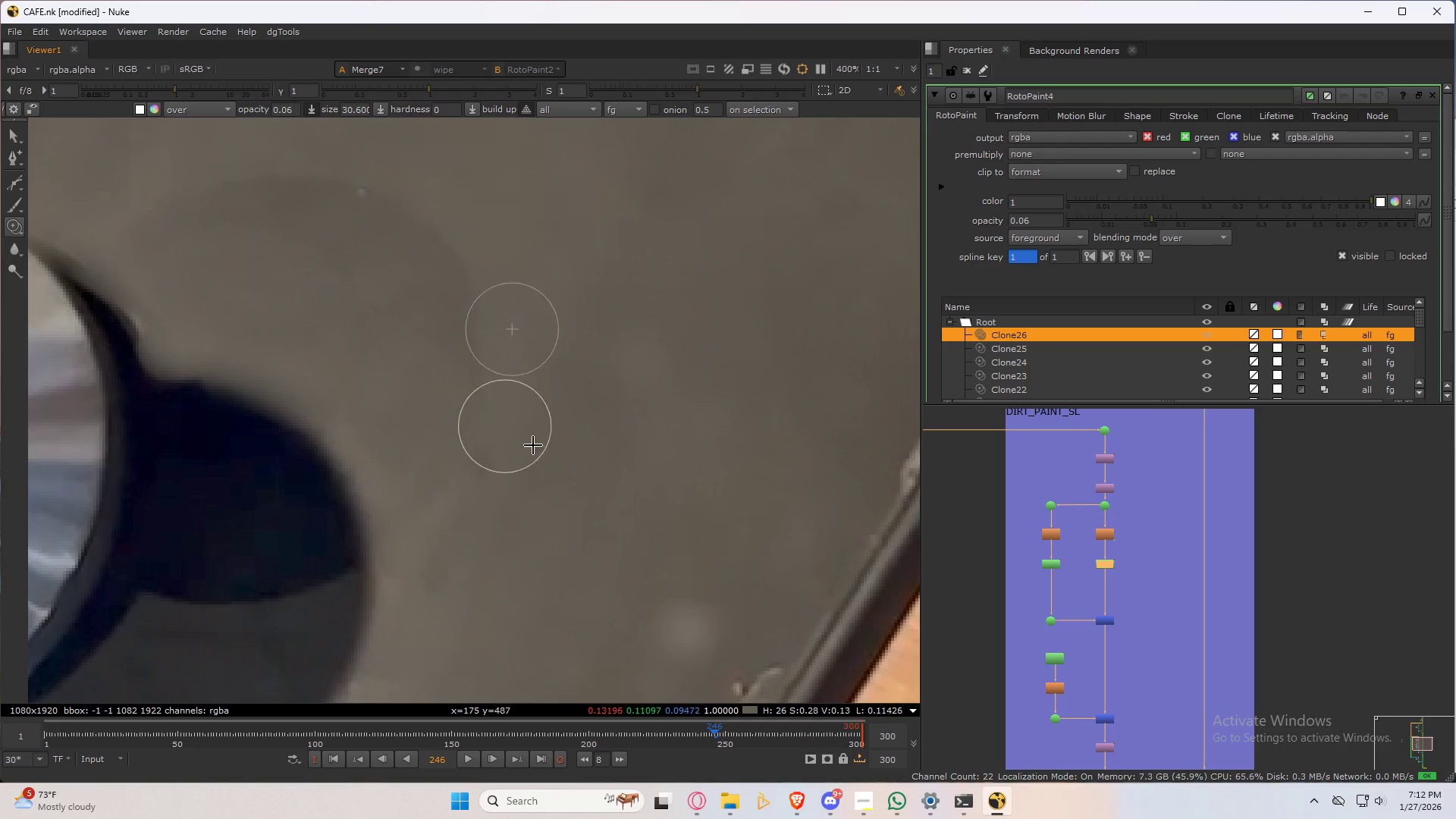 
hold_key(key=ControlLeft, duration=0.31)
left_click_drag(start_coordinate=[576, 521], to_coordinate=[485, 491])
 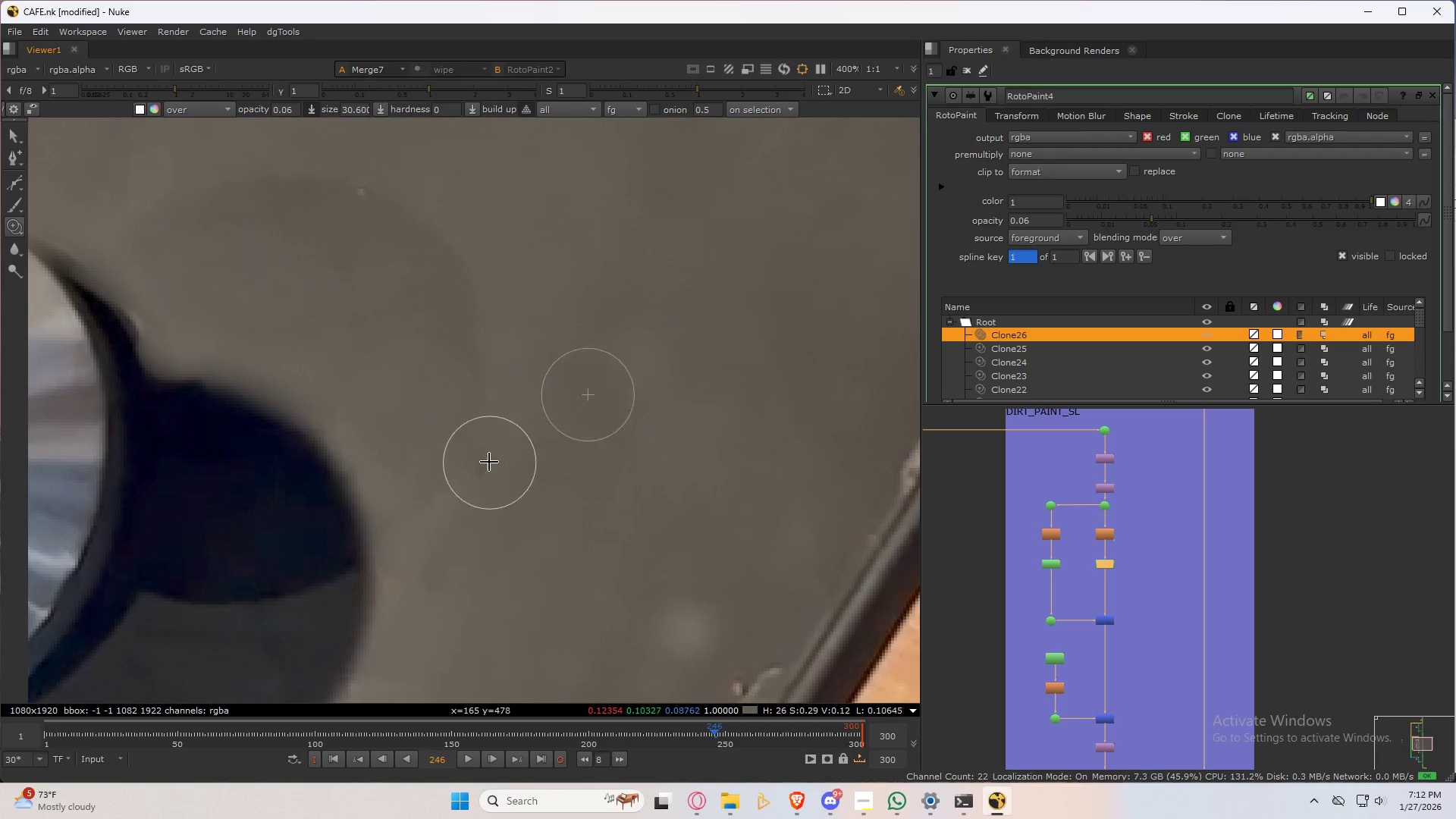 
left_click_drag(start_coordinate=[485, 449], to_coordinate=[470, 487])
 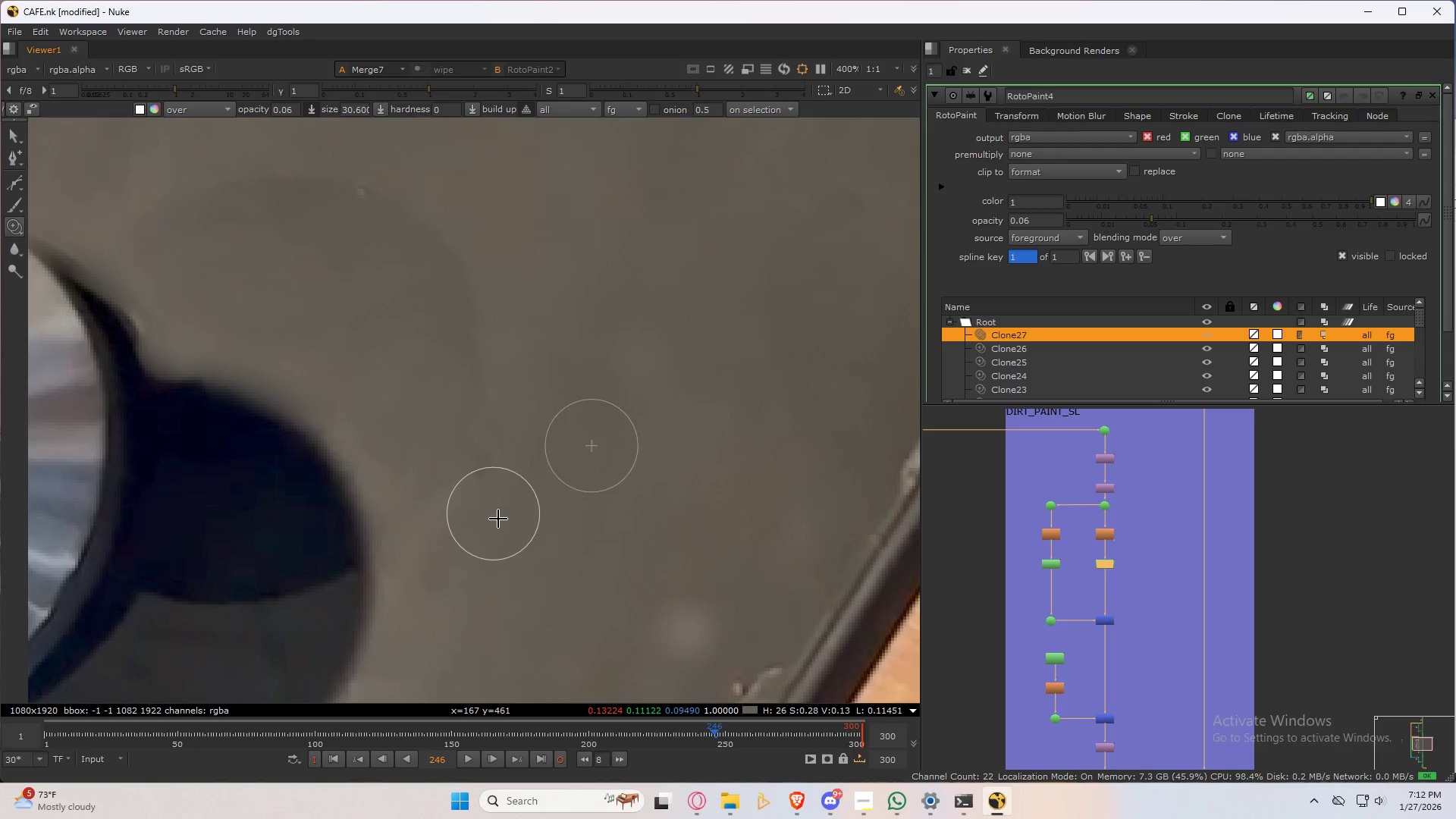 
key(Control+ControlLeft)
 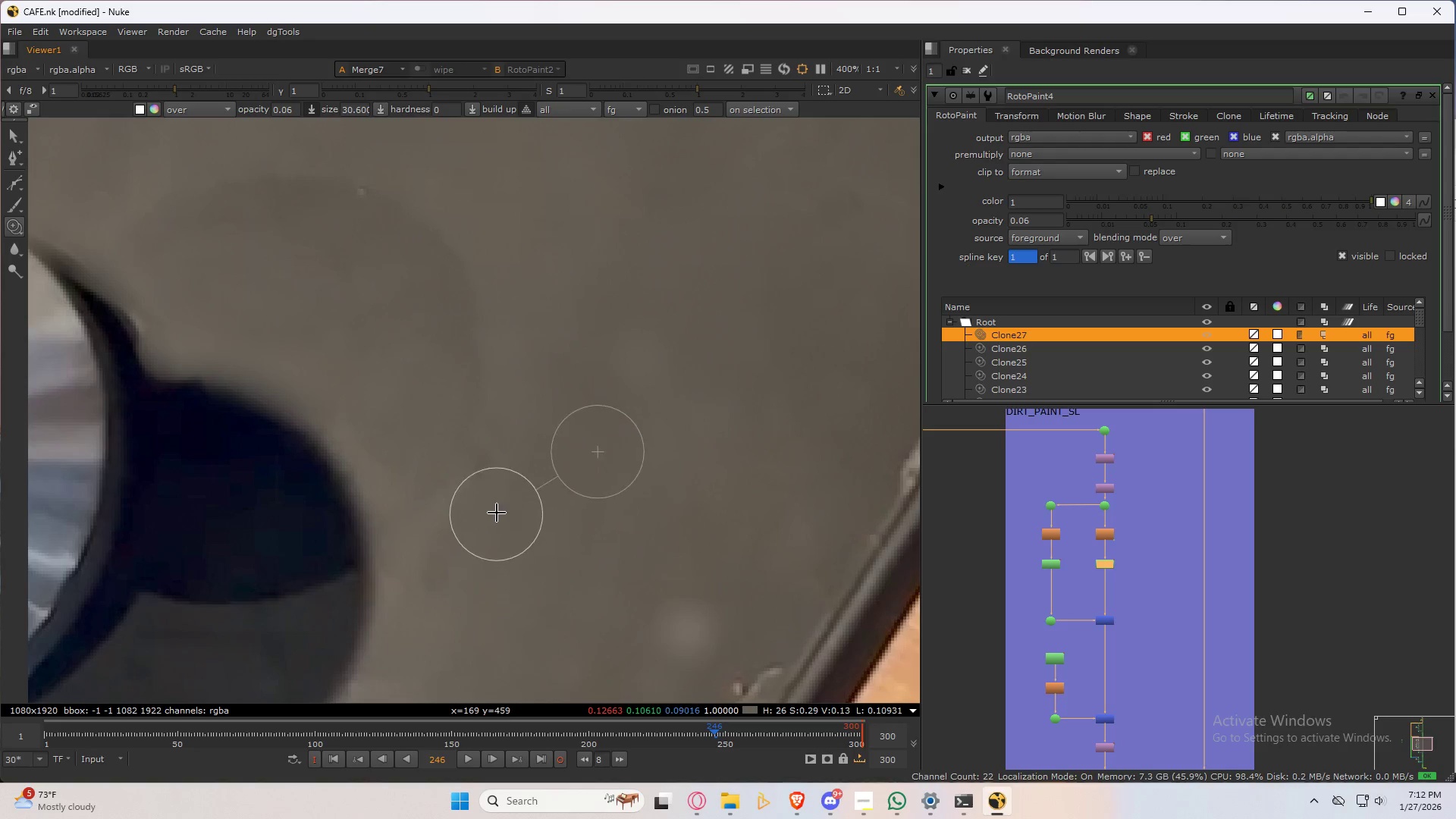 
left_click_drag(start_coordinate=[500, 520], to_coordinate=[485, 463])
 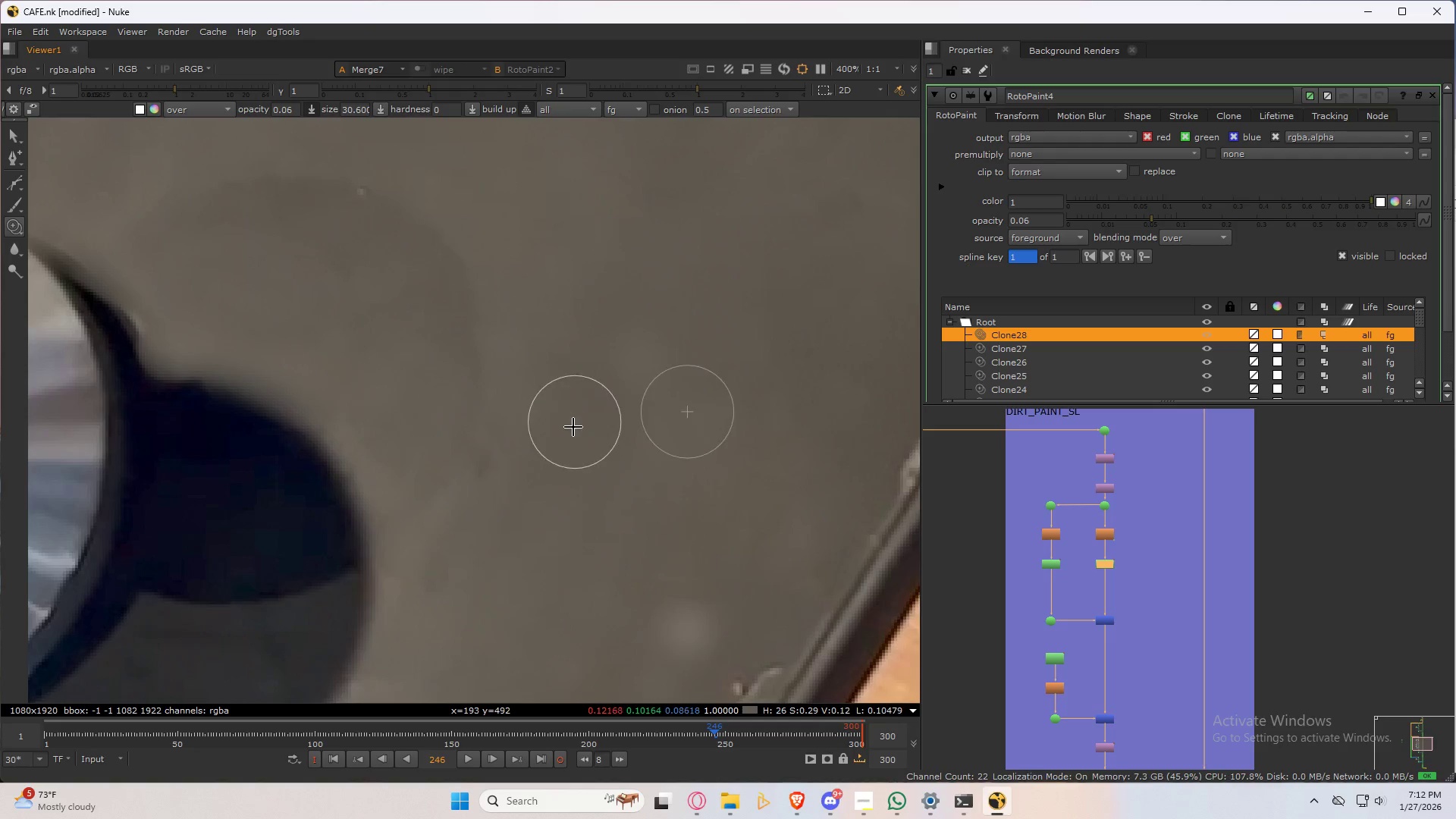 
hold_key(key=ControlLeft, duration=0.41)
left_click_drag(start_coordinate=[507, 378], to_coordinate=[508, 441])
 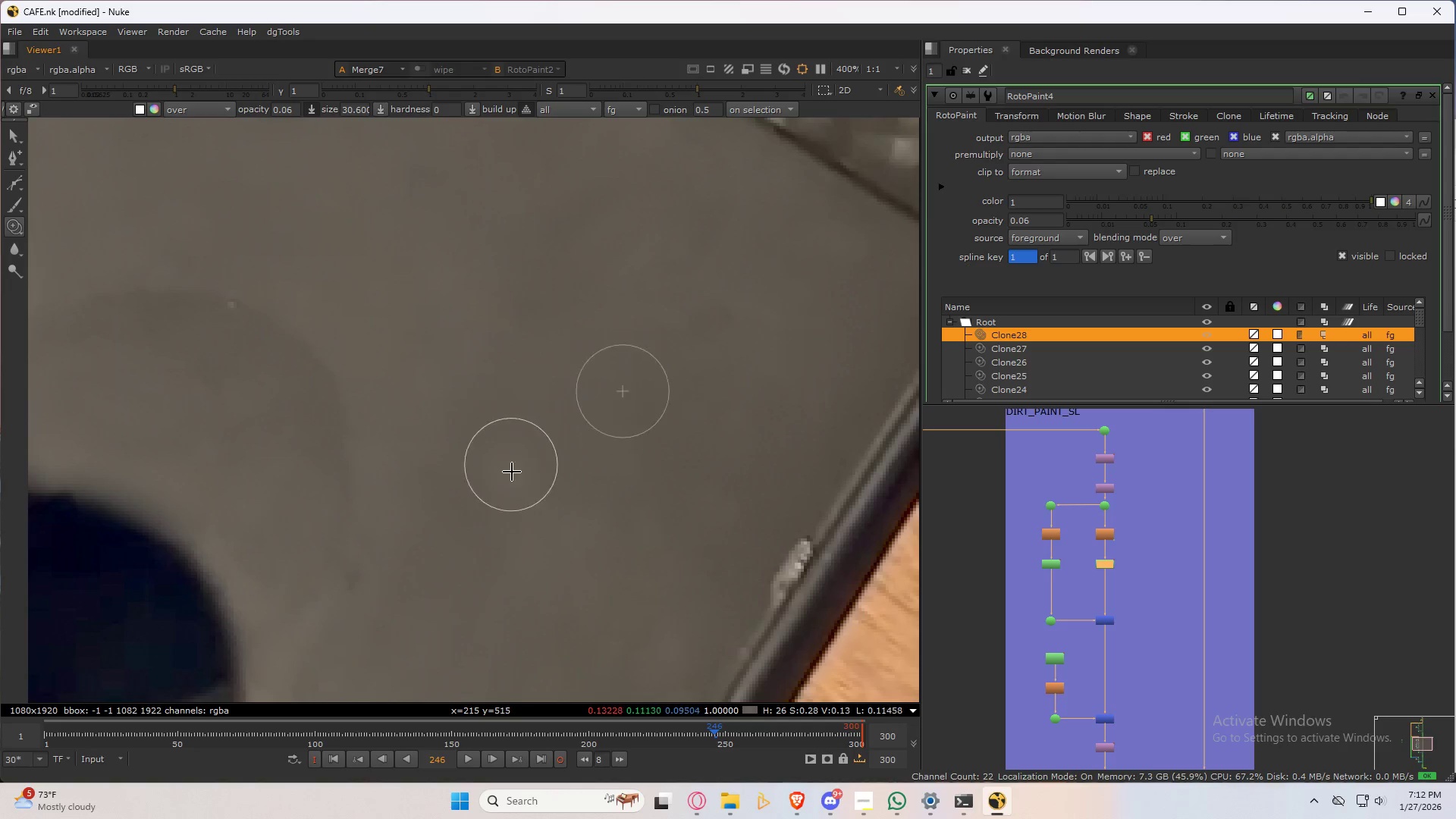 
hold_key(key=ShiftLeft, duration=0.33)
left_click_drag(start_coordinate=[527, 508], to_coordinate=[516, 466])
 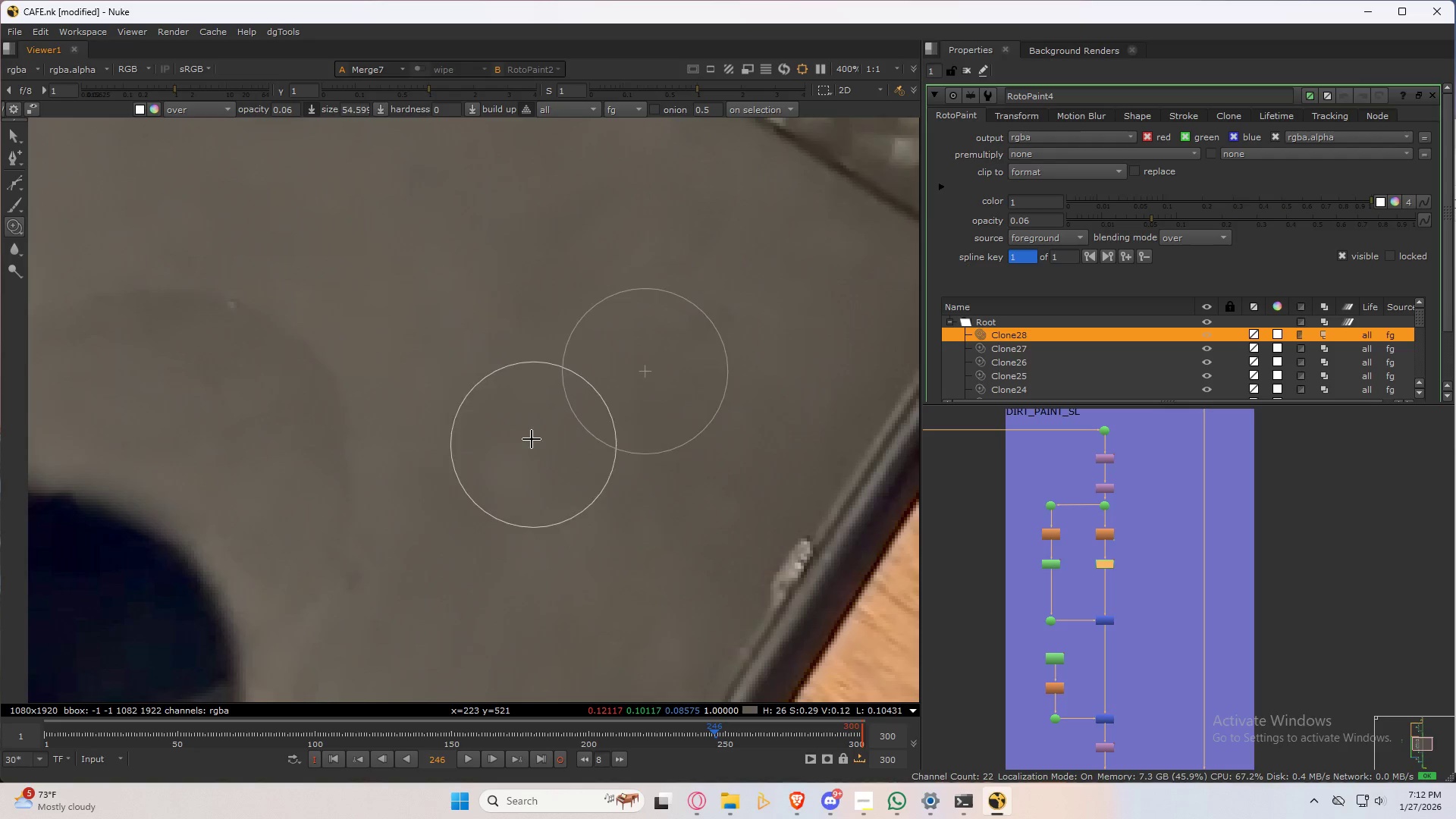 
left_click_drag(start_coordinate=[525, 431], to_coordinate=[407, 350])
 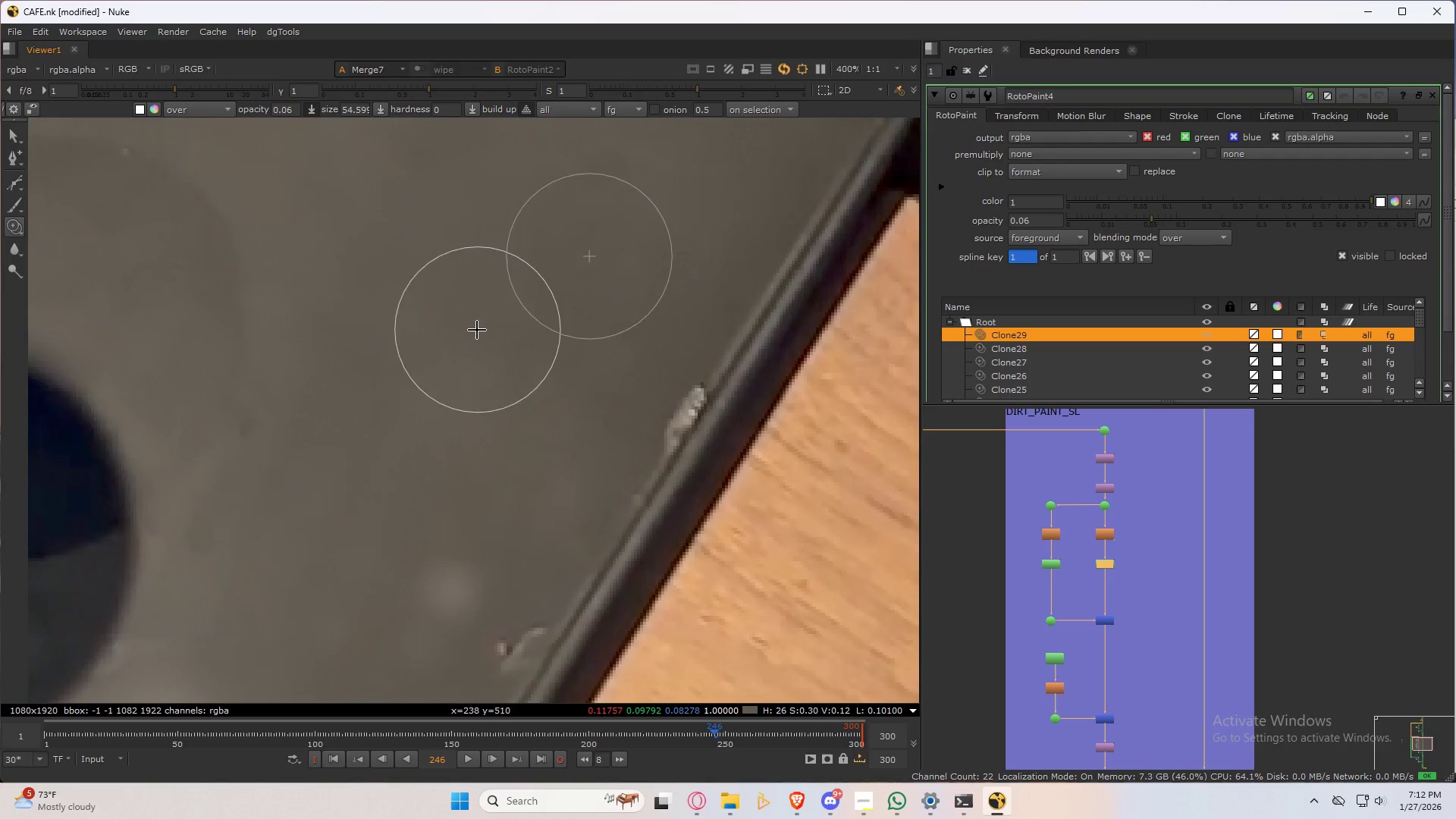 
key(Control+ControlLeft)
 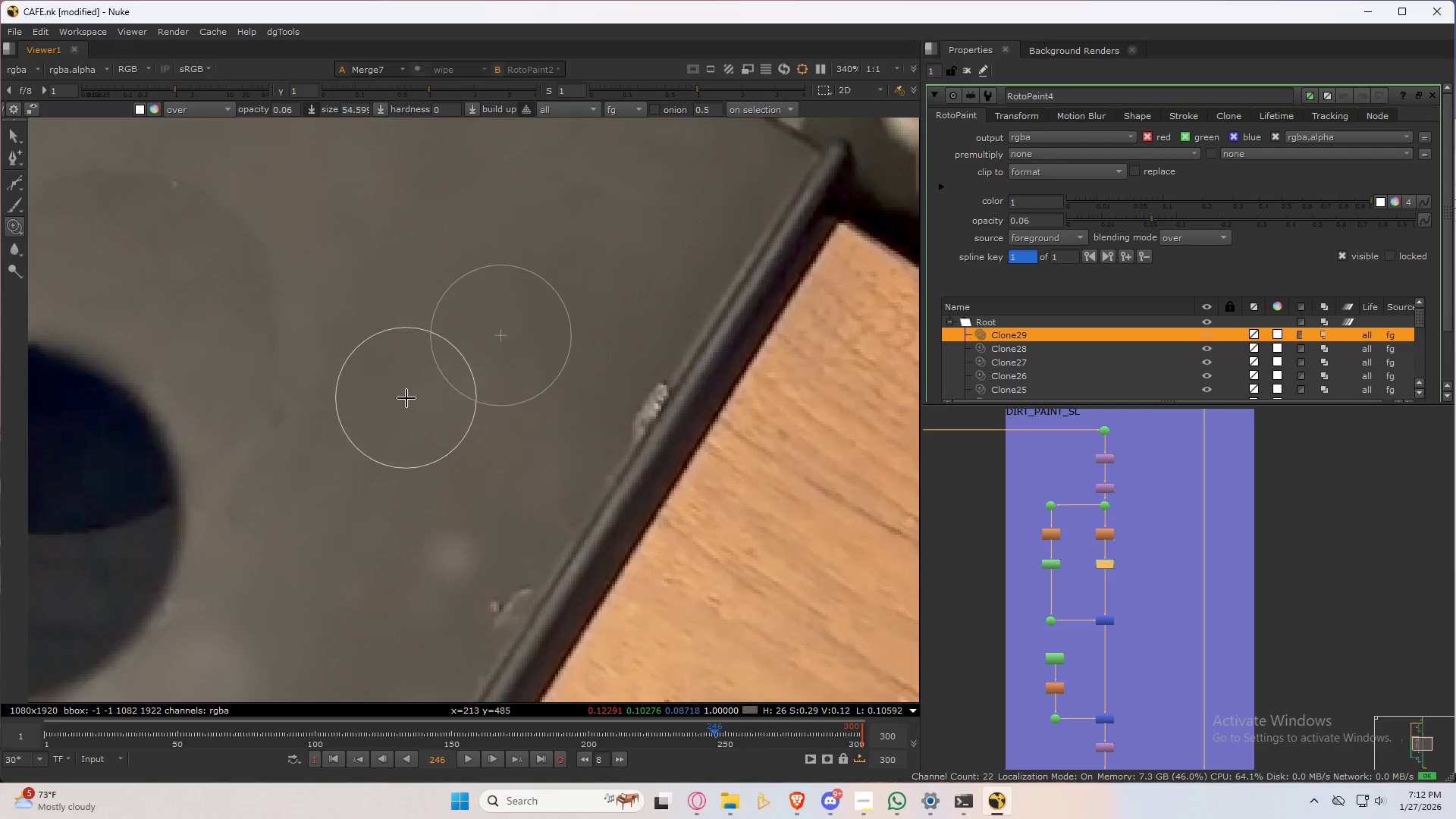 
left_click_drag(start_coordinate=[406, 398], to_coordinate=[428, 421])
 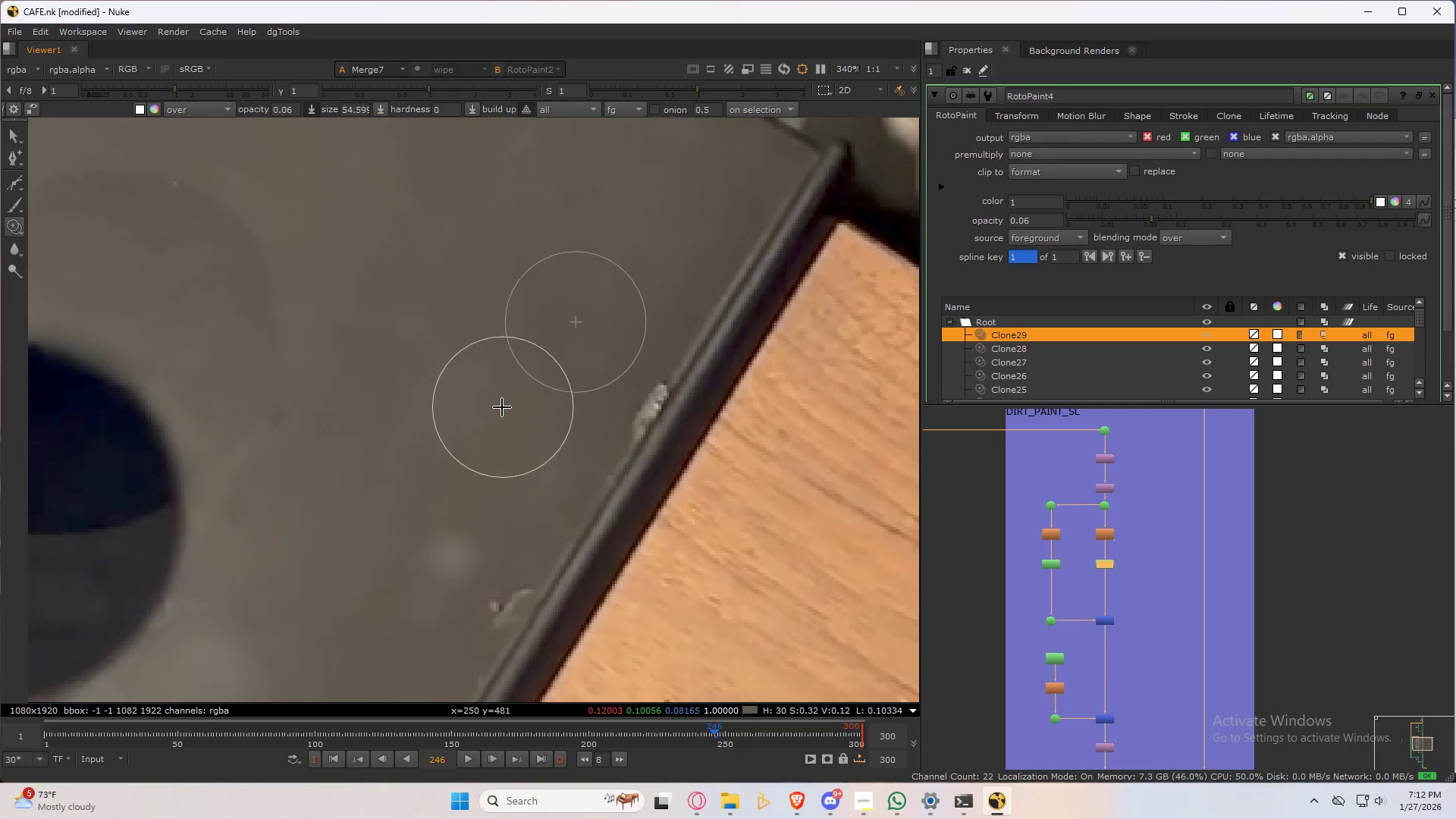 
scroll: coordinate [457, 370], scroll_direction: down, amount: 1.0
 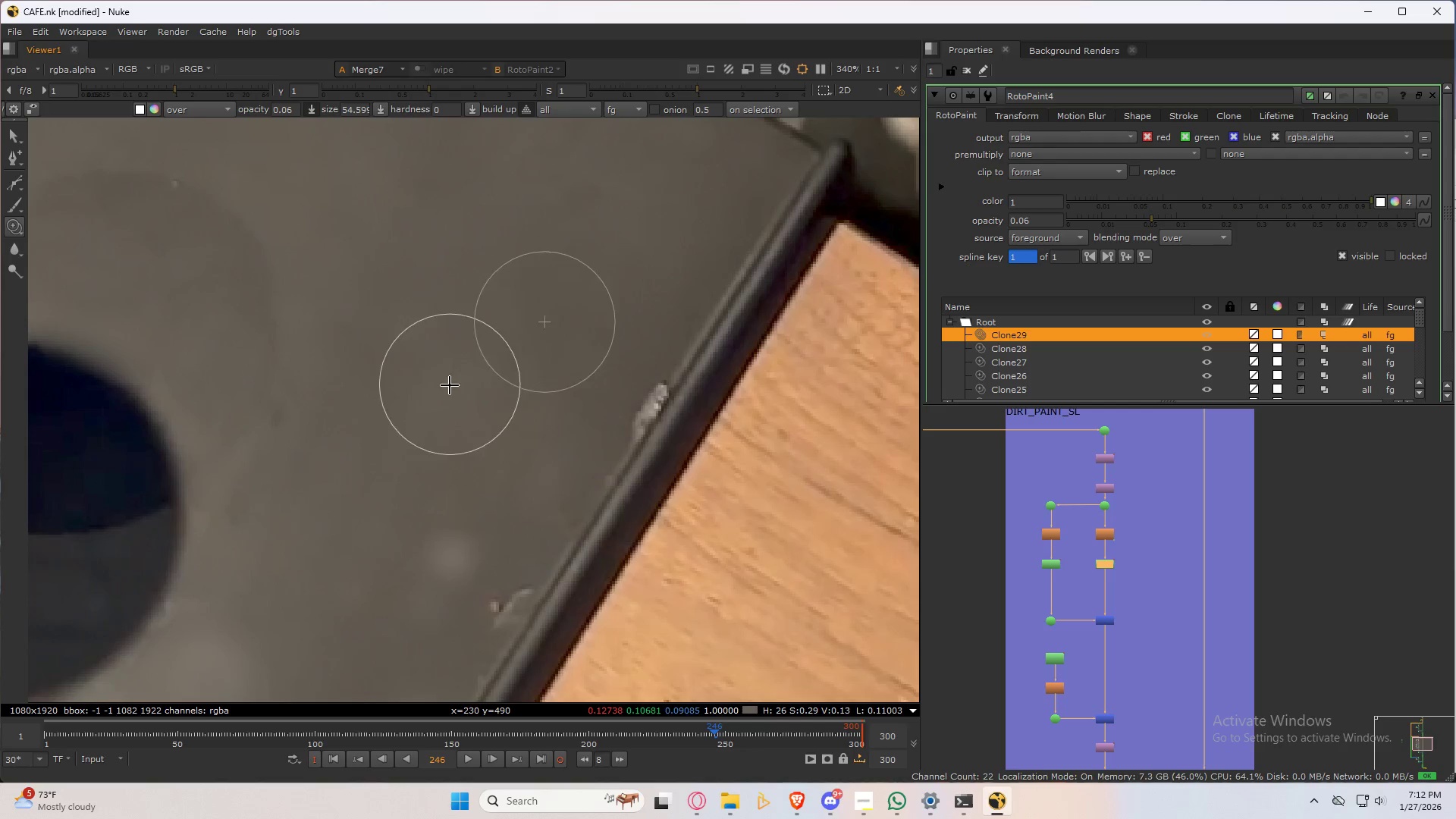 
left_click_drag(start_coordinate=[495, 411], to_coordinate=[560, 471])
 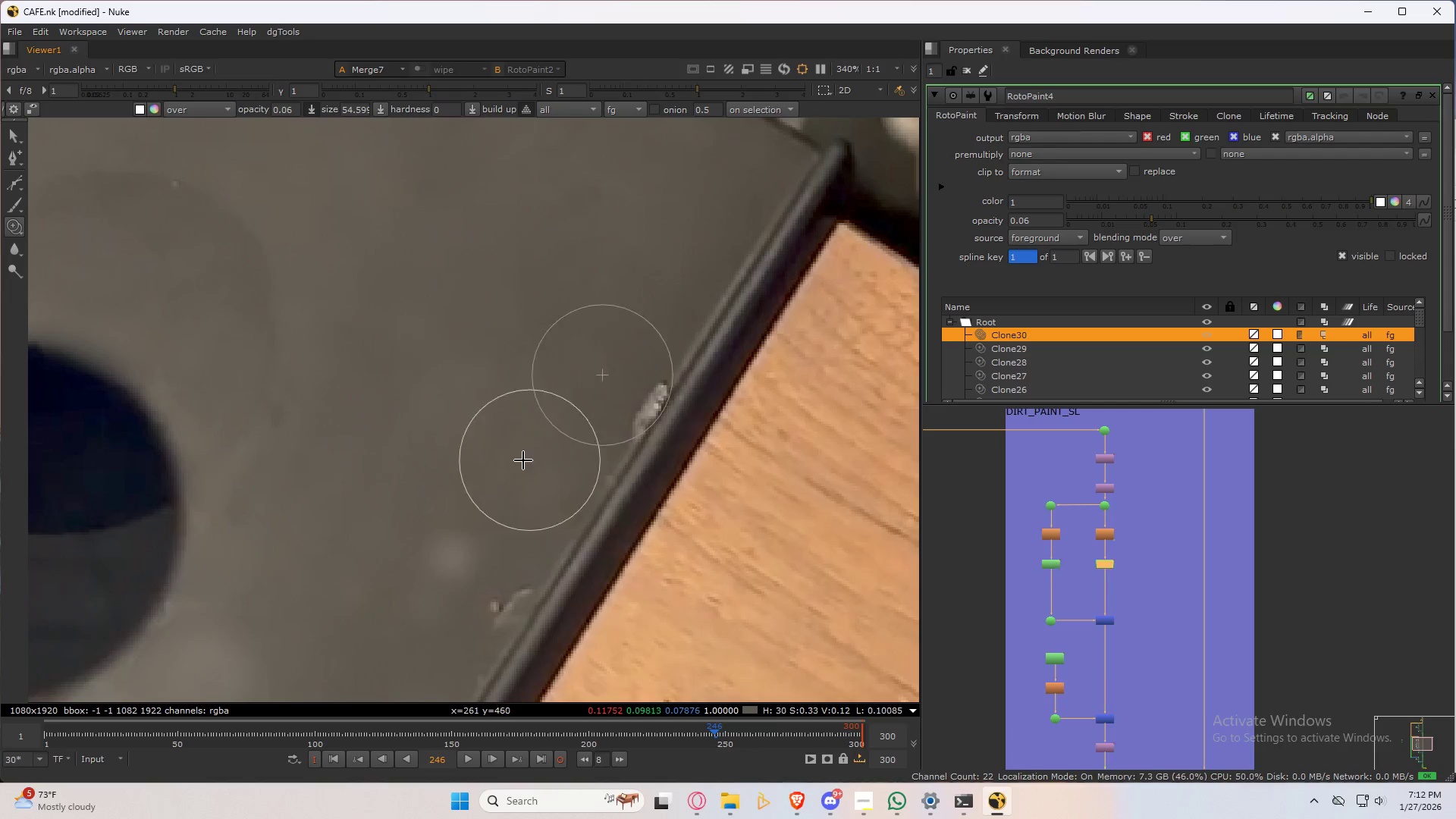 
hold_key(key=ControlLeft, duration=0.36)
left_click_drag(start_coordinate=[473, 443], to_coordinate=[513, 473])
 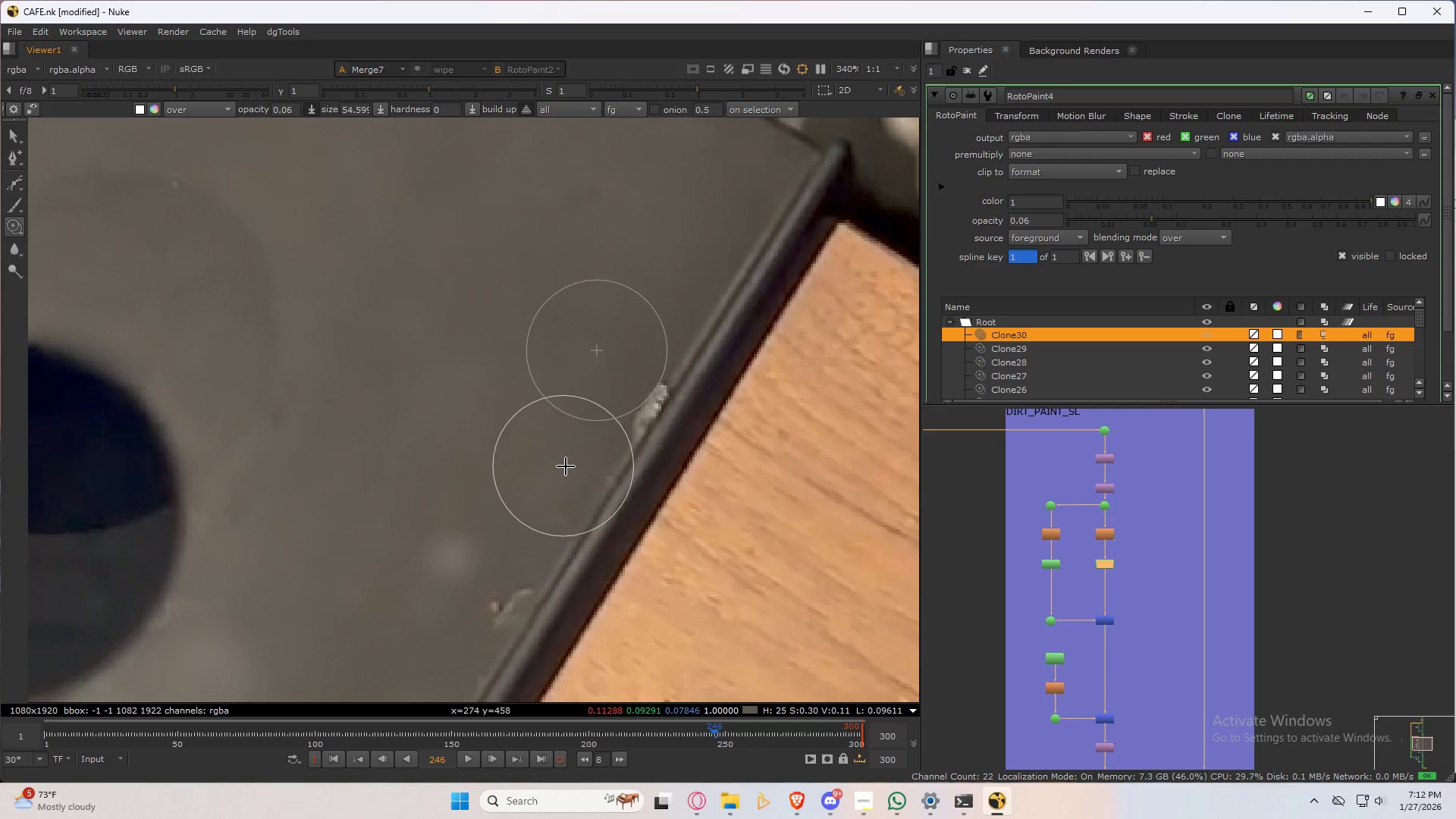 
left_click_drag(start_coordinate=[566, 468], to_coordinate=[506, 533])
 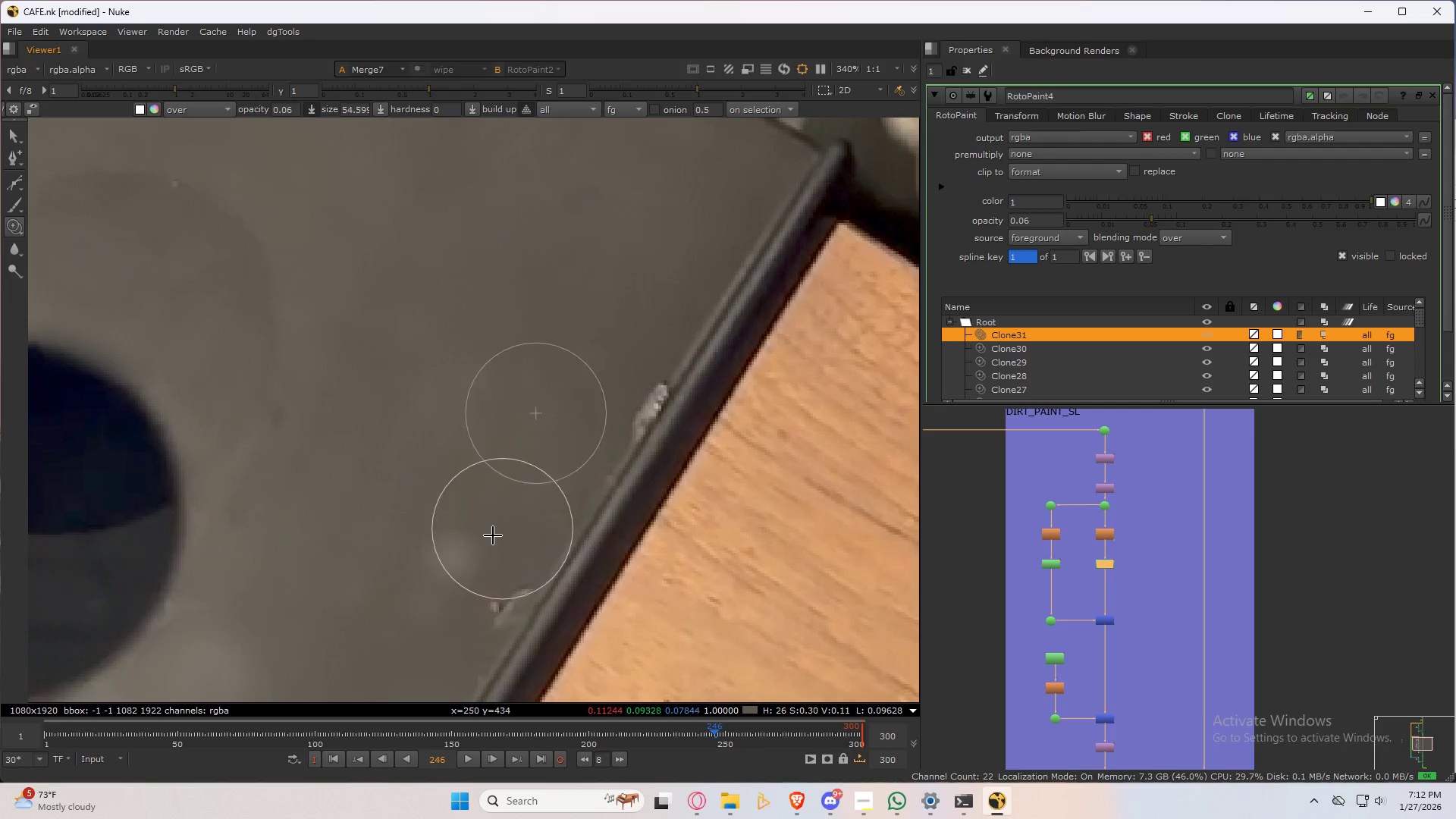 
left_click_drag(start_coordinate=[483, 535], to_coordinate=[445, 552])
 